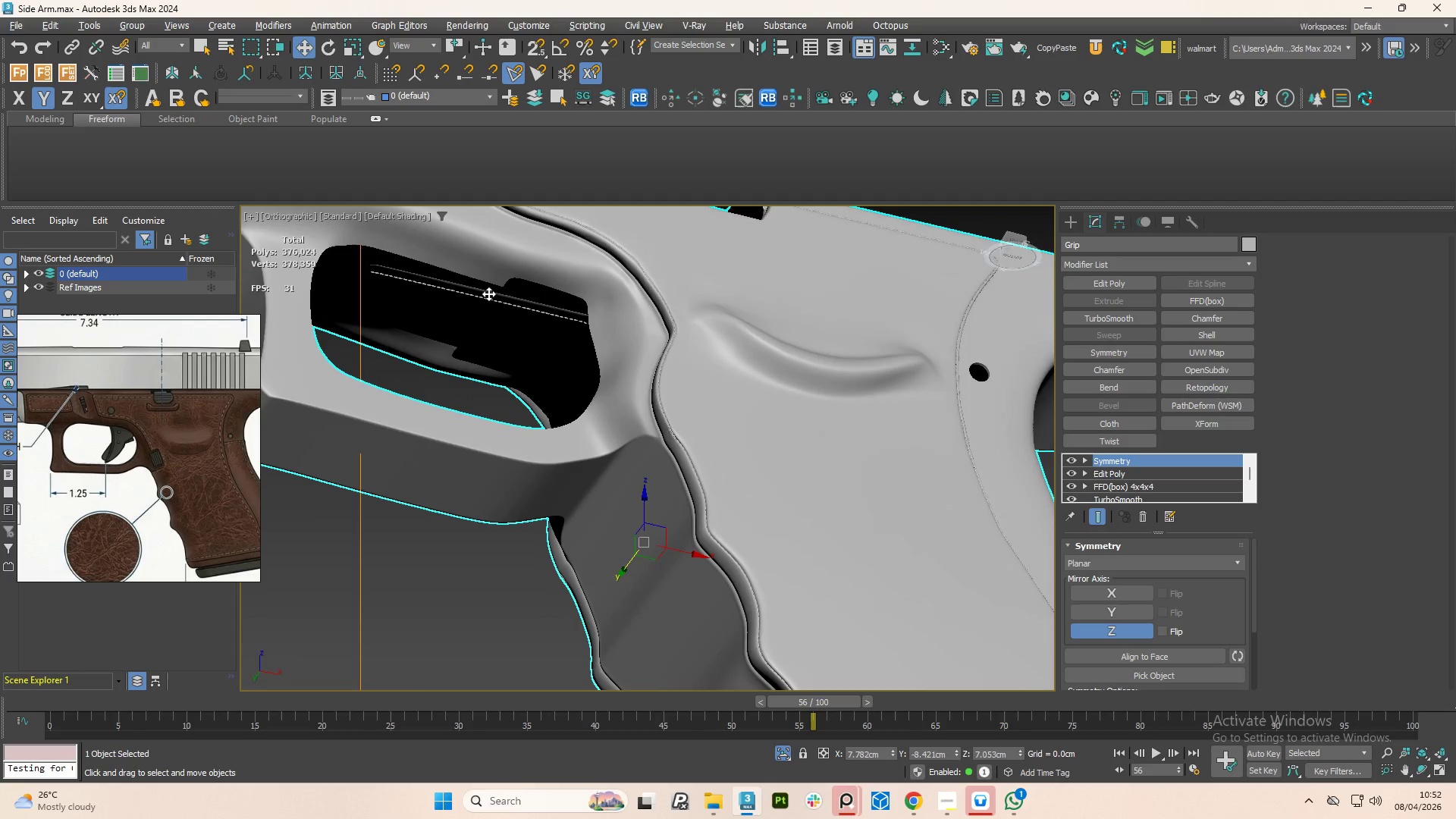 
hold_key(key=AltLeft, duration=1.02)
 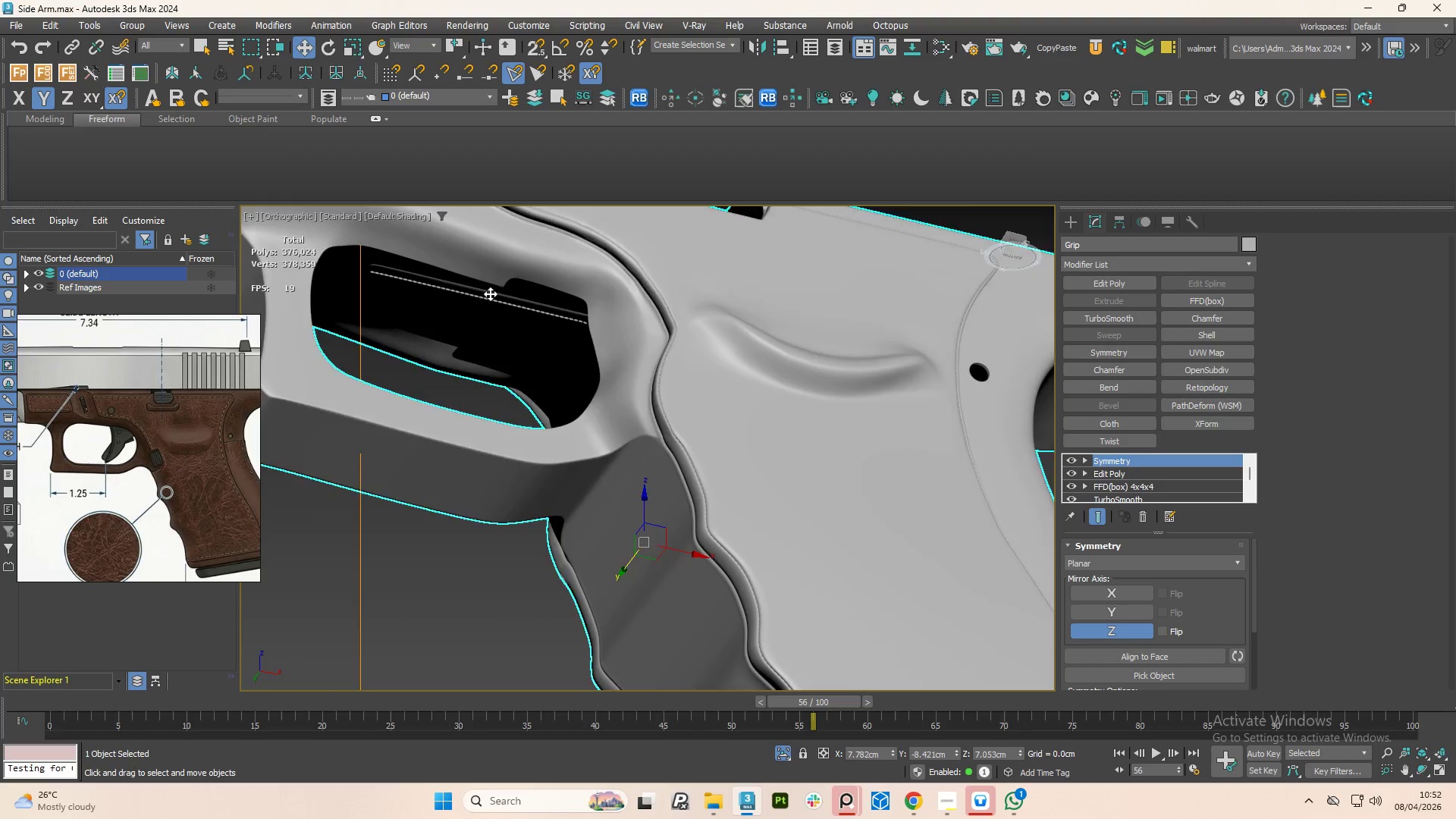 
scroll: coordinate [491, 293], scroll_direction: up, amount: 1.0
 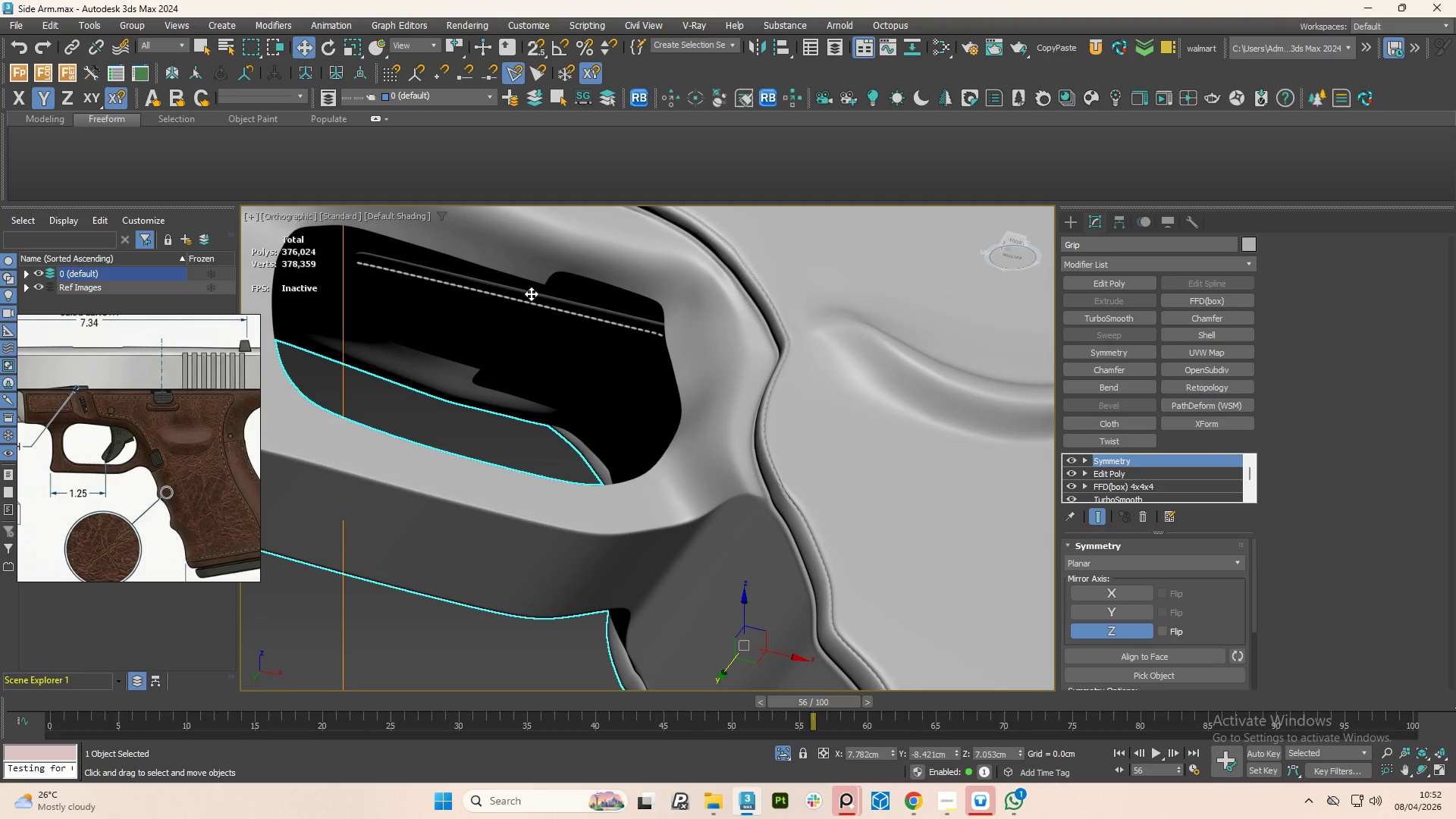 
key(F4)
 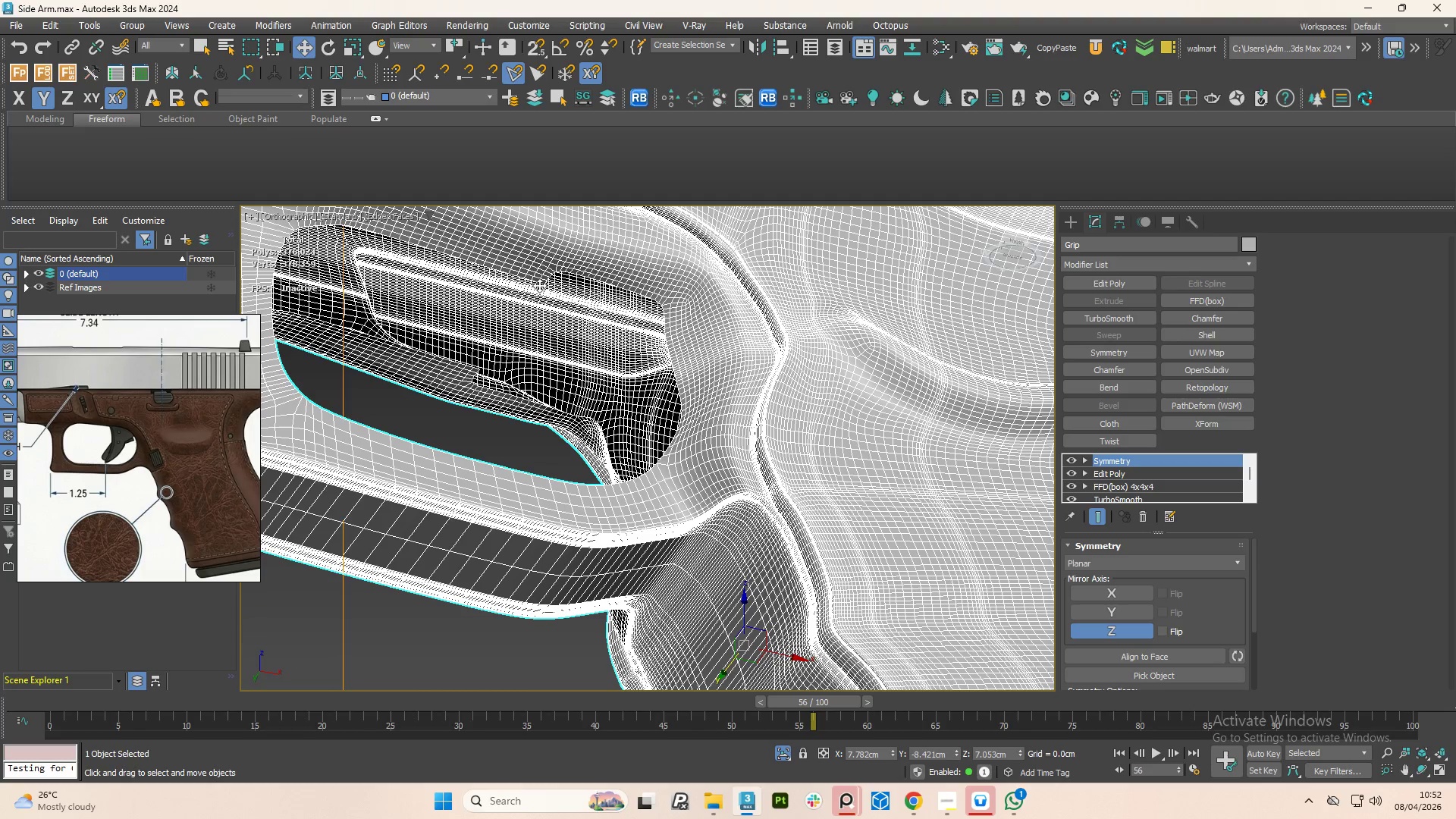 
scroll: coordinate [539, 285], scroll_direction: up, amount: 3.0
 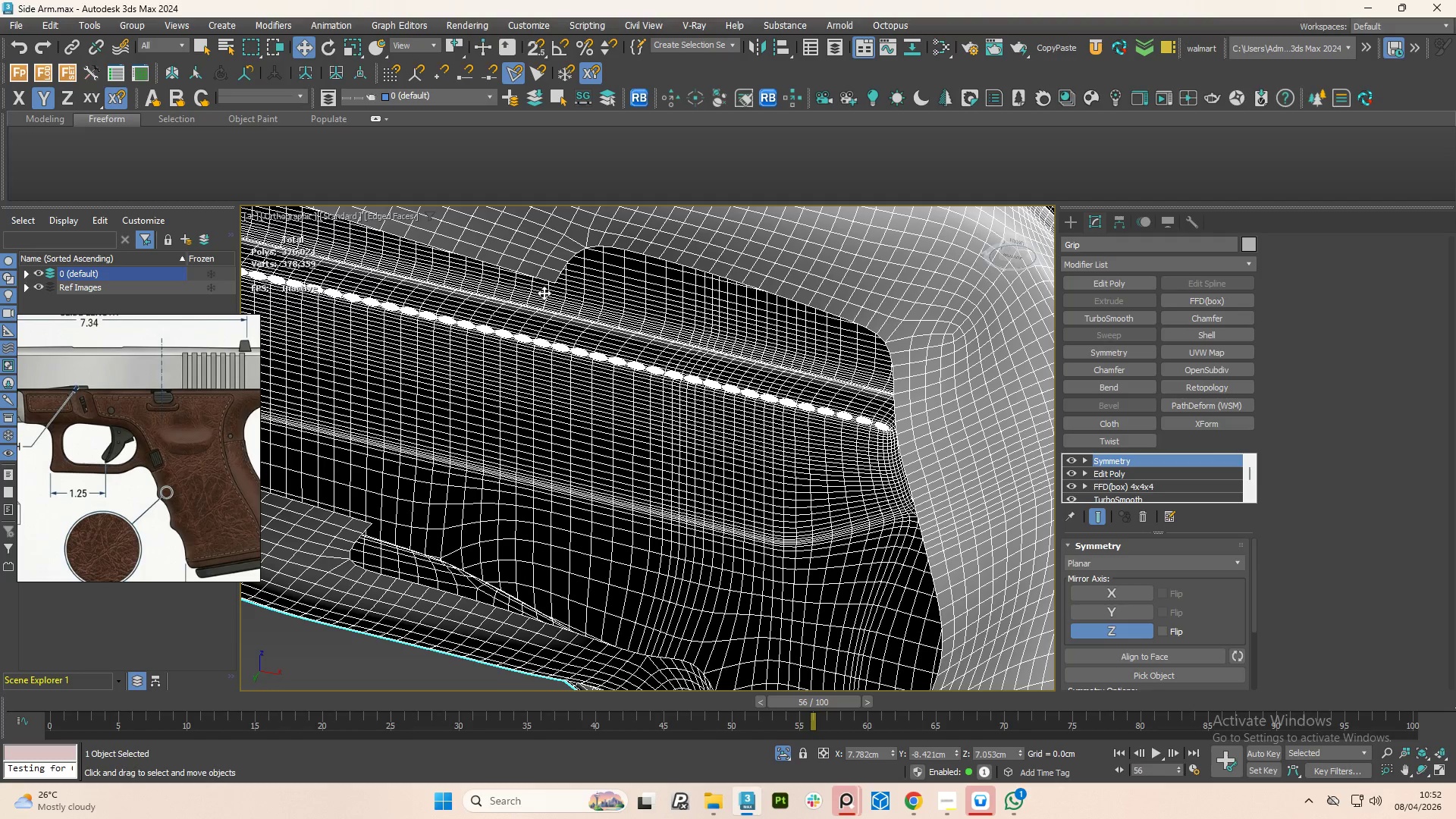 
key(2)
 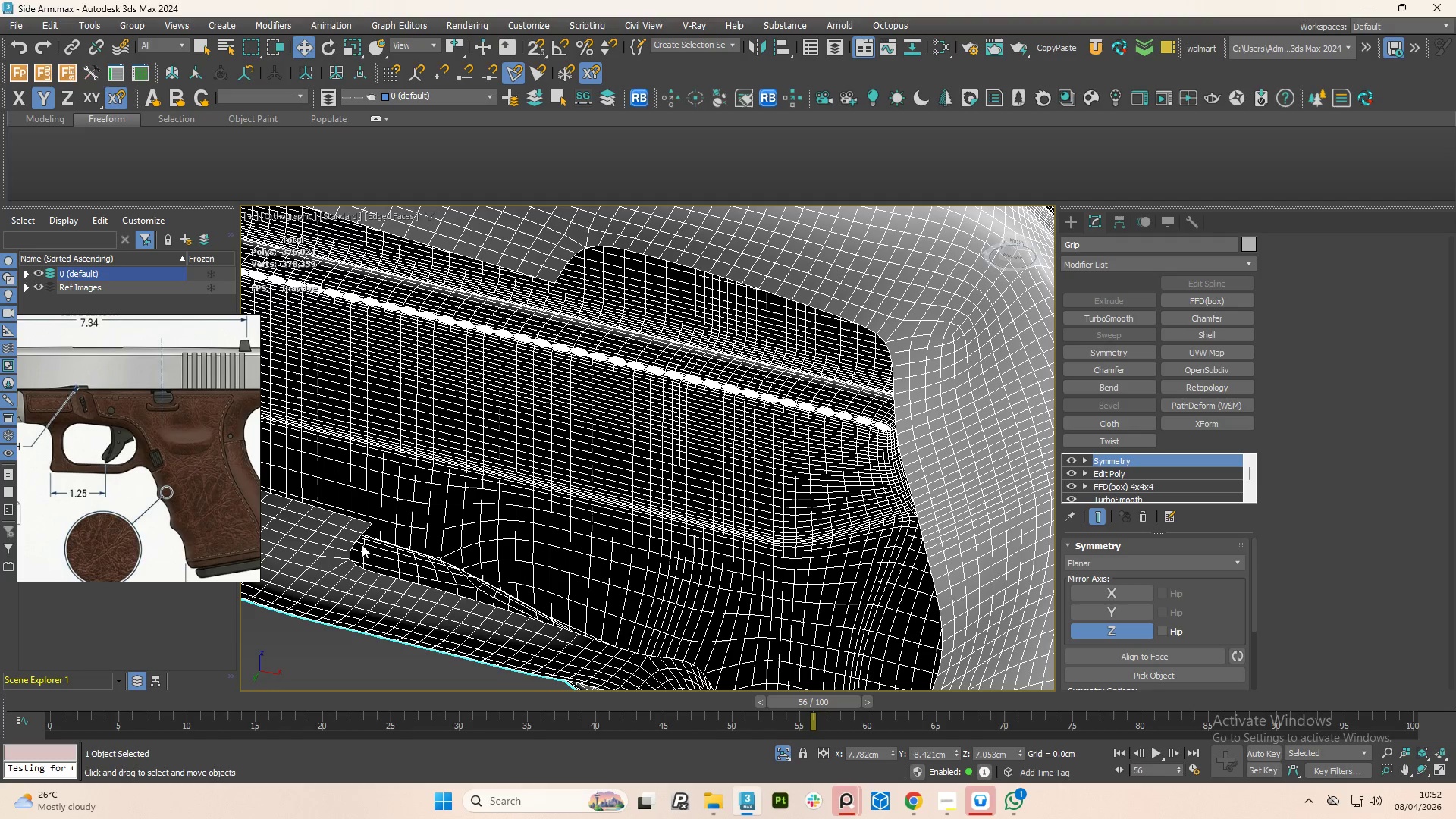 
wait(5.44)
 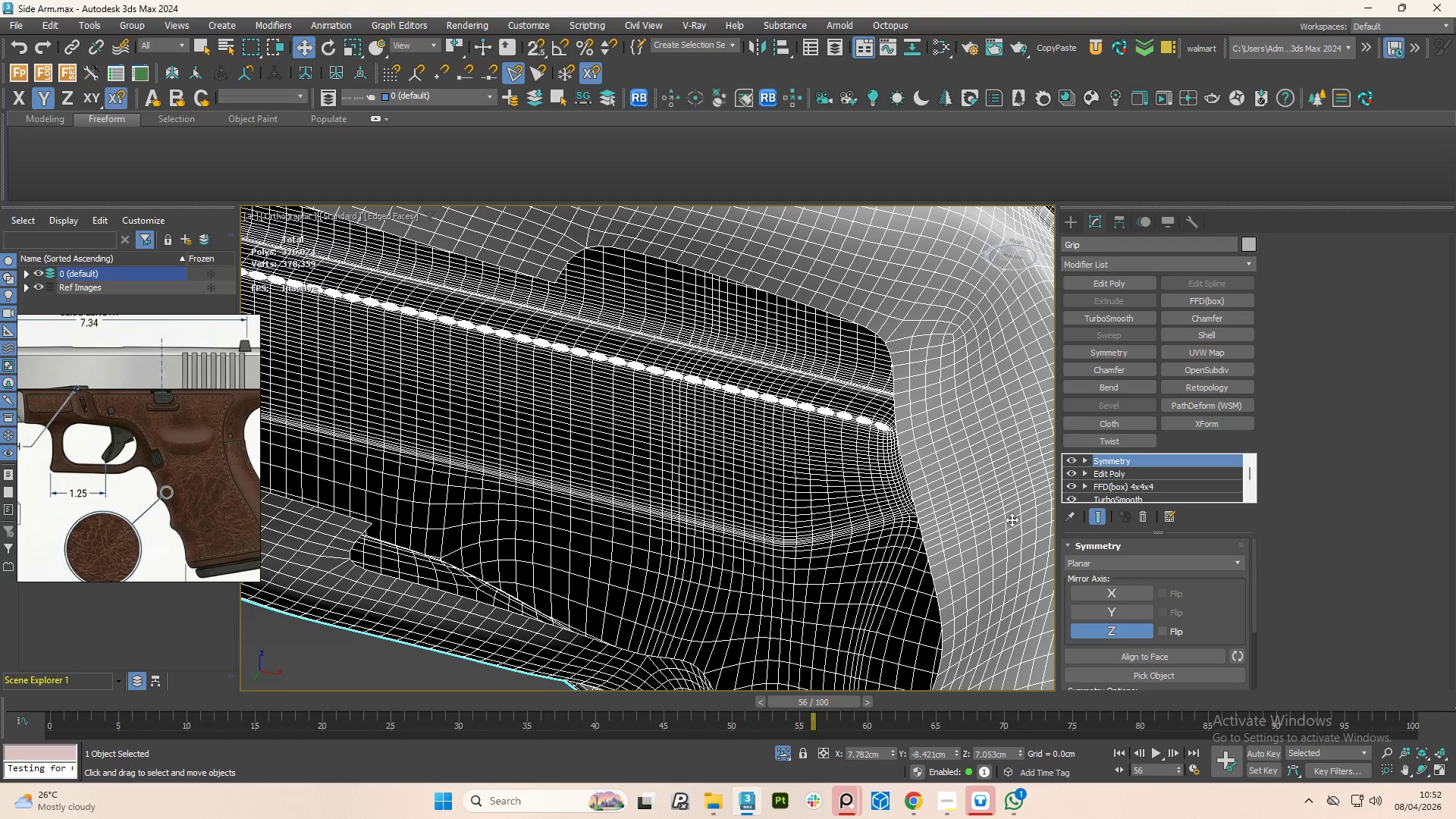 
key(2)
 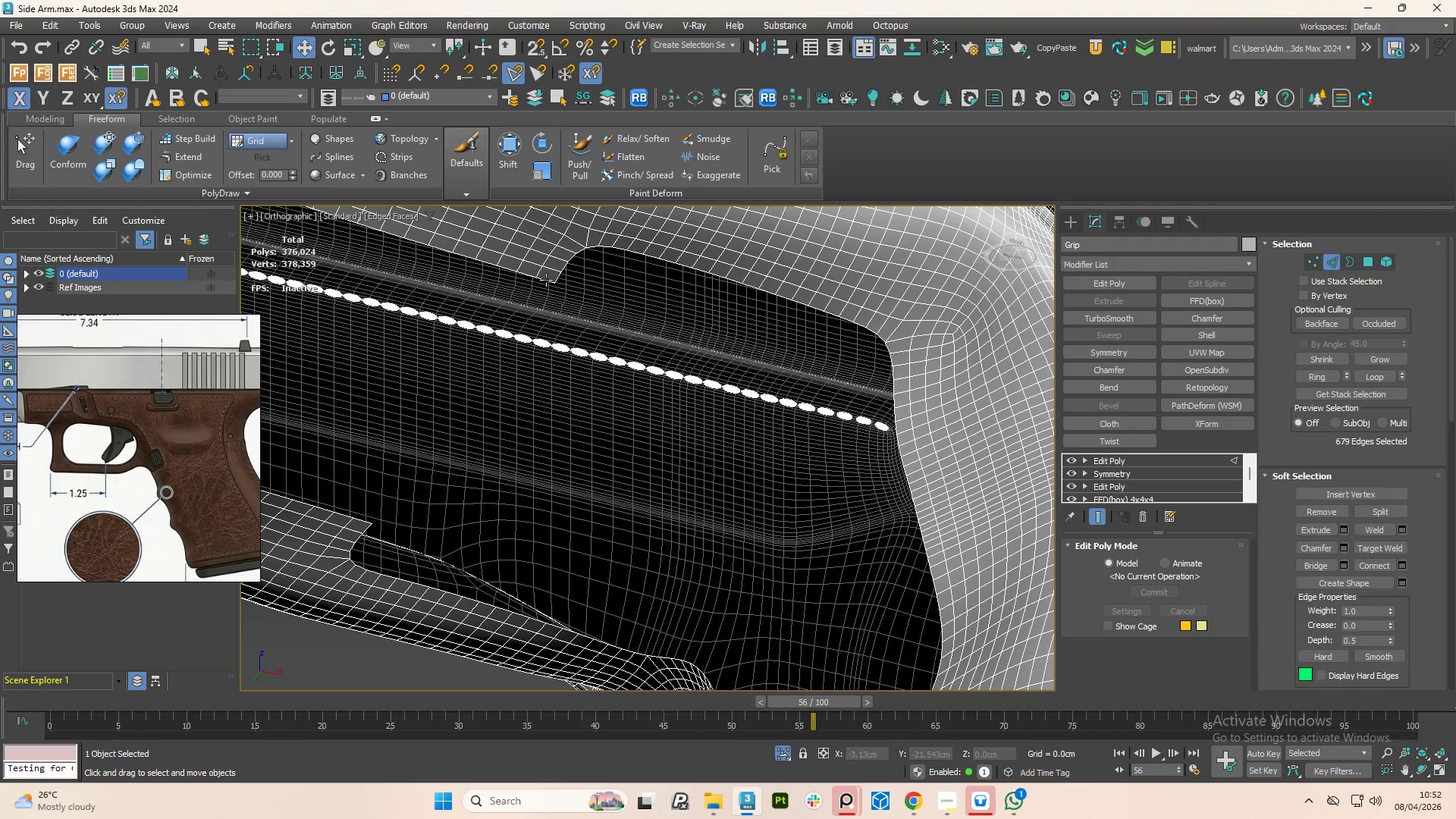 
left_click([546, 280])
 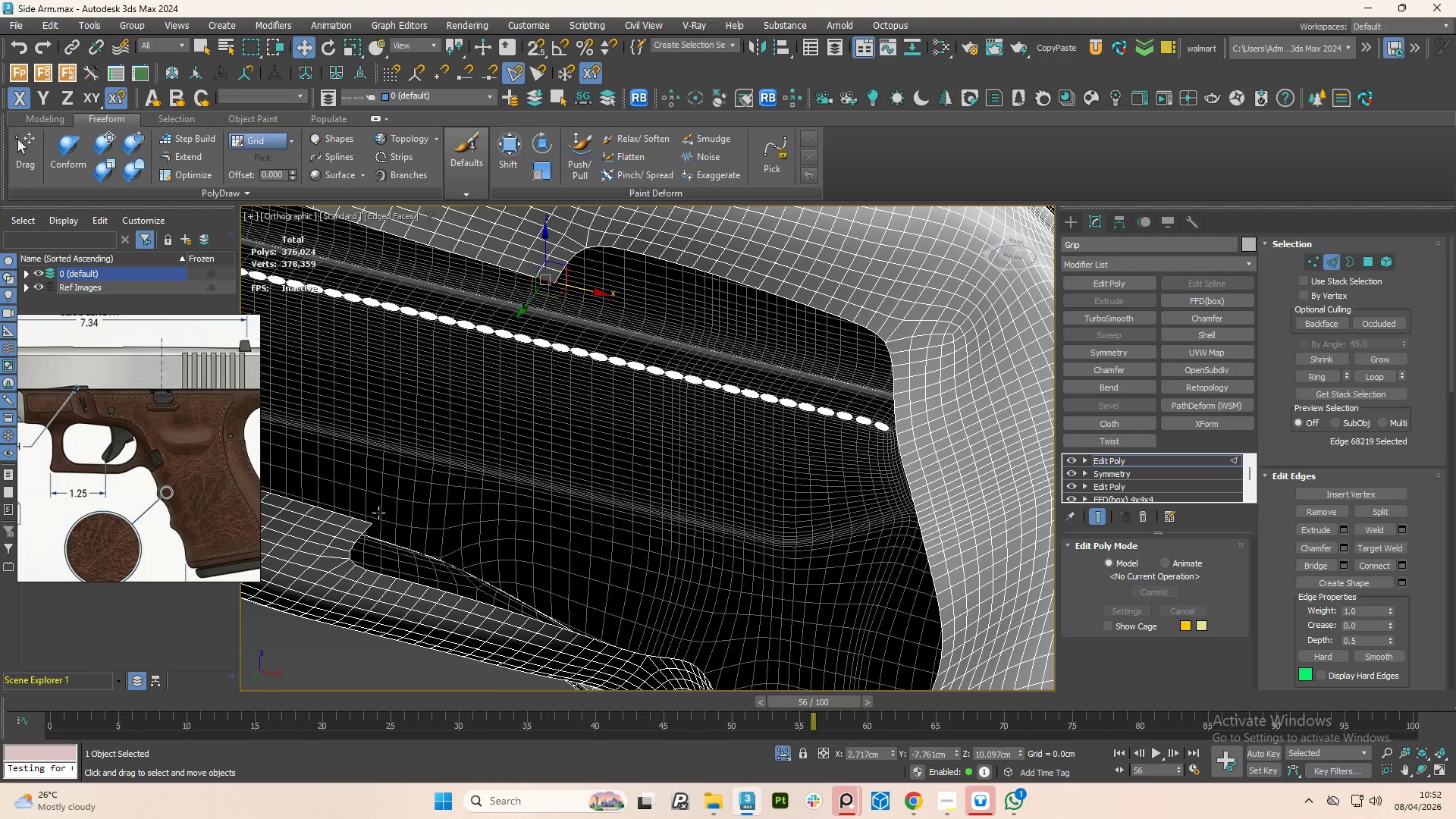 
hold_key(key=ControlLeft, duration=1.3)
left_click([360, 520])
 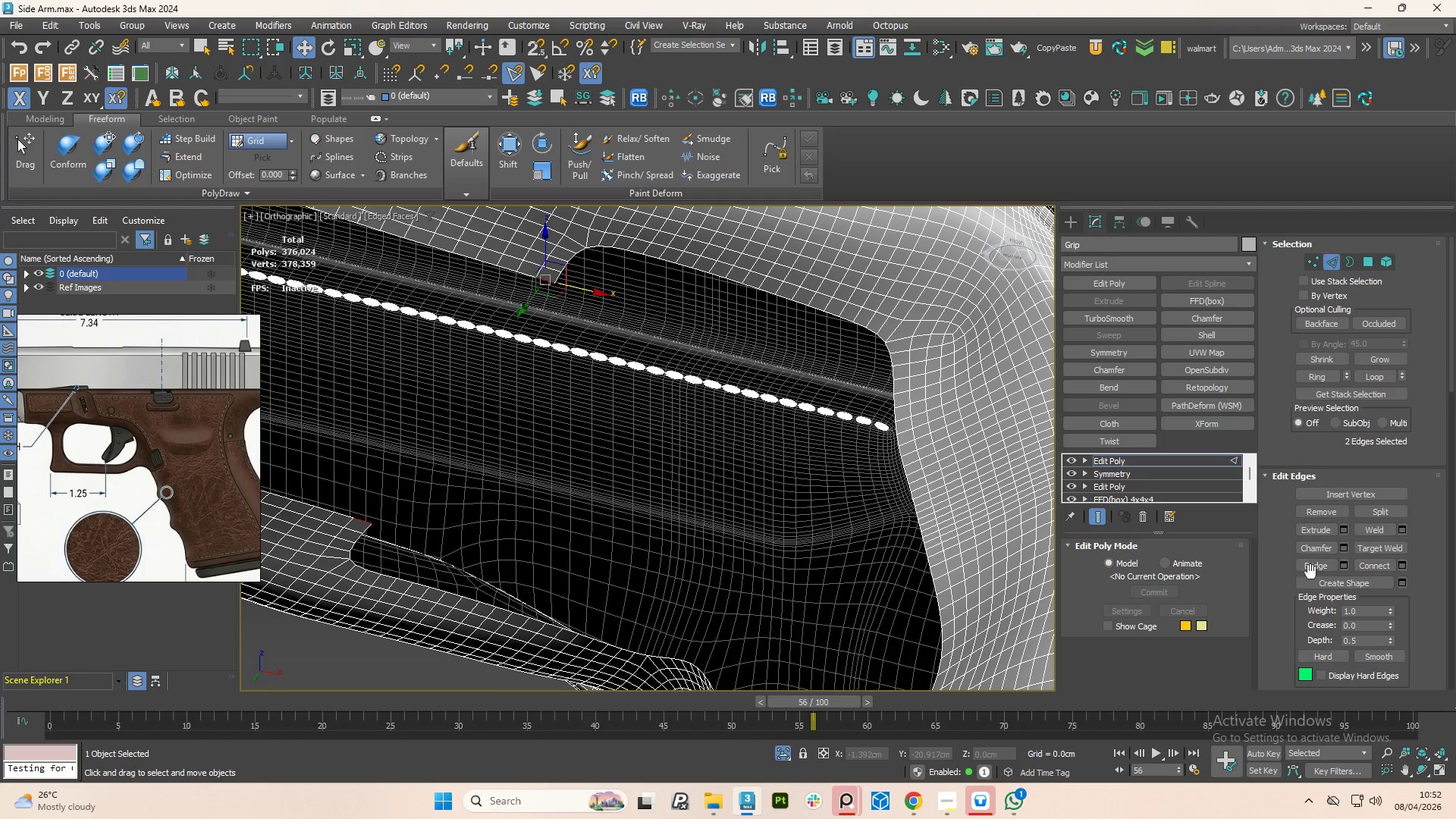 
left_click([1310, 569])
 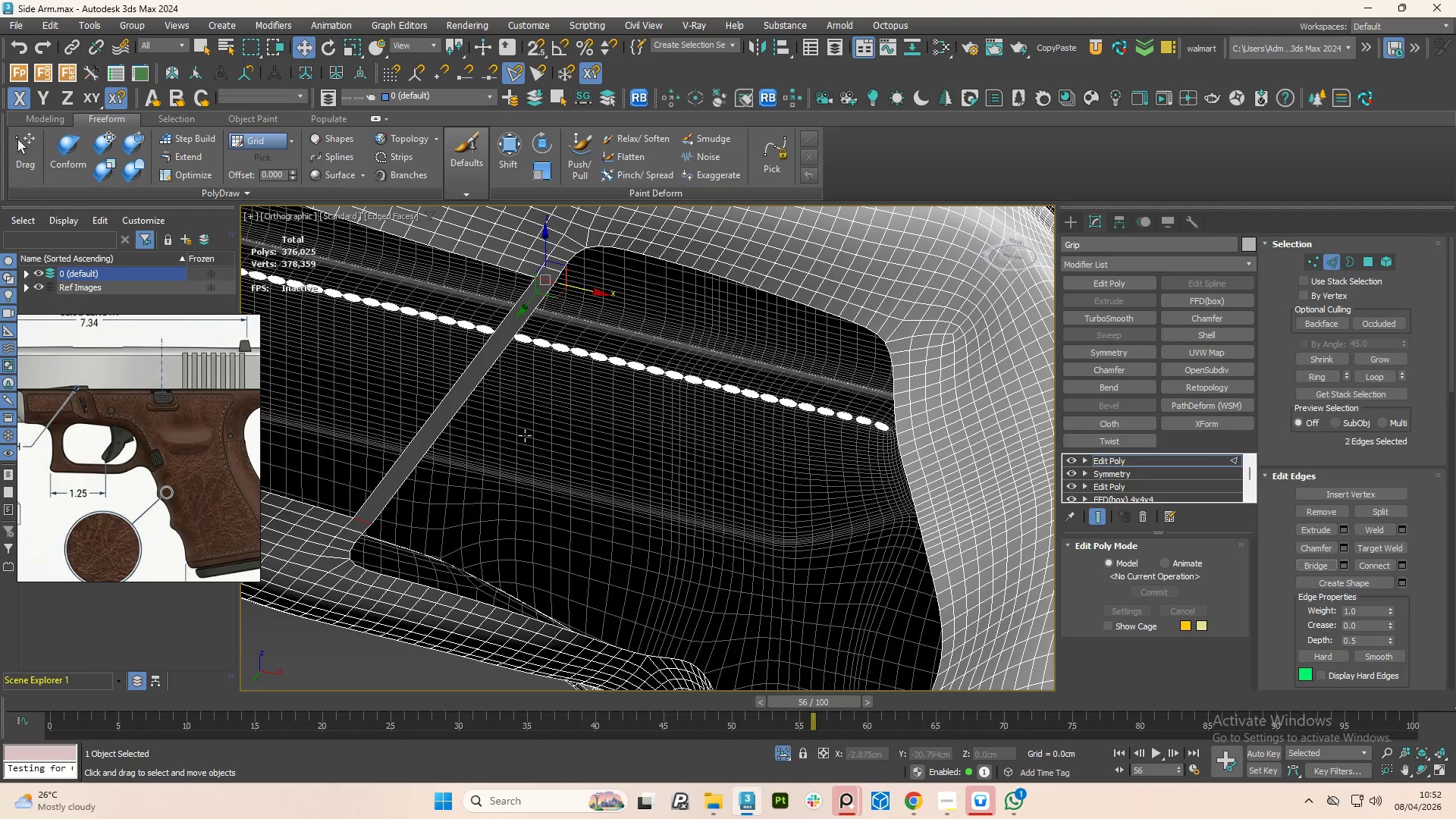 
scroll: coordinate [620, 380], scroll_direction: down, amount: 3.0
 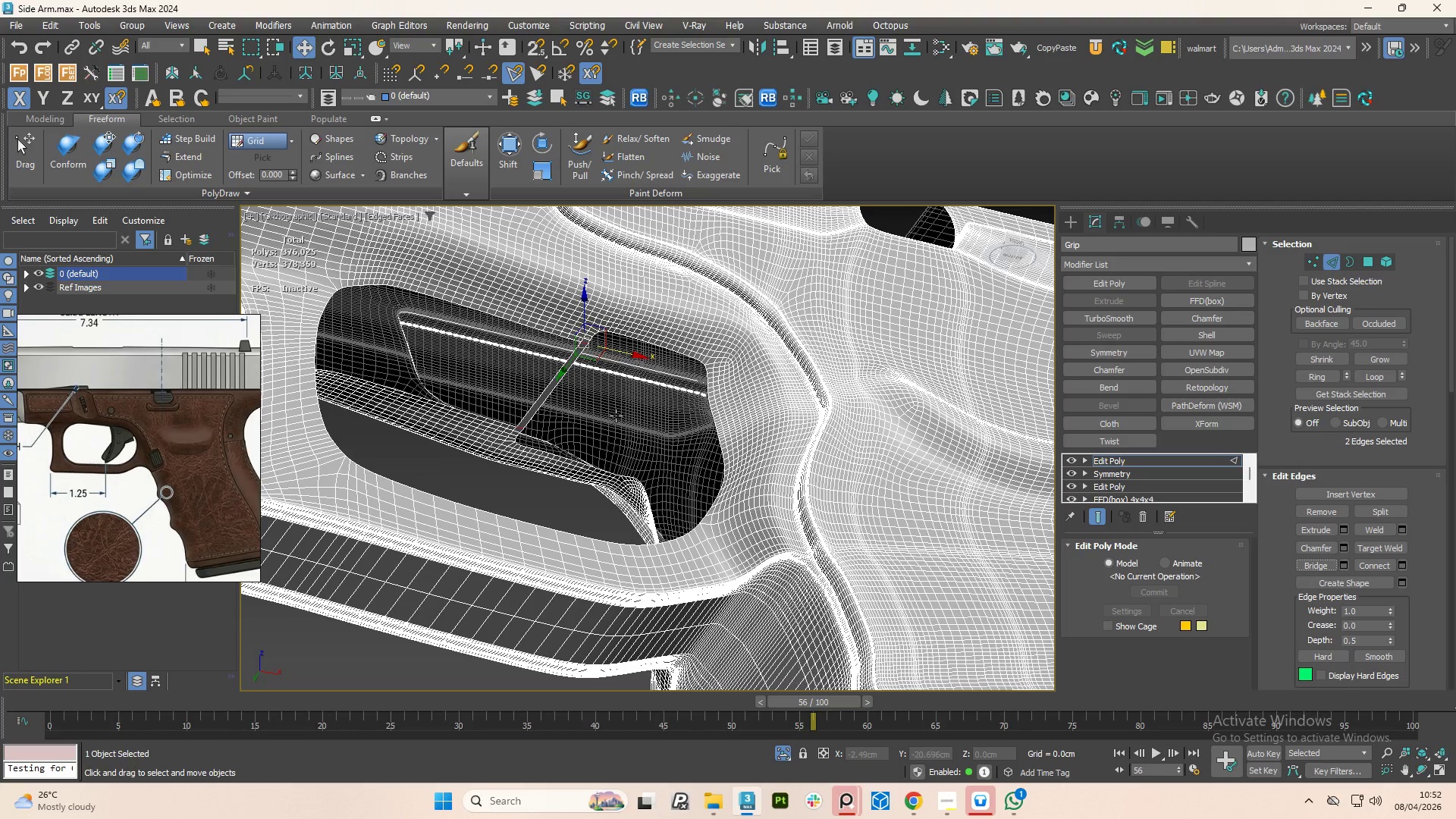 
hold_key(key=AltLeft, duration=1.52)
 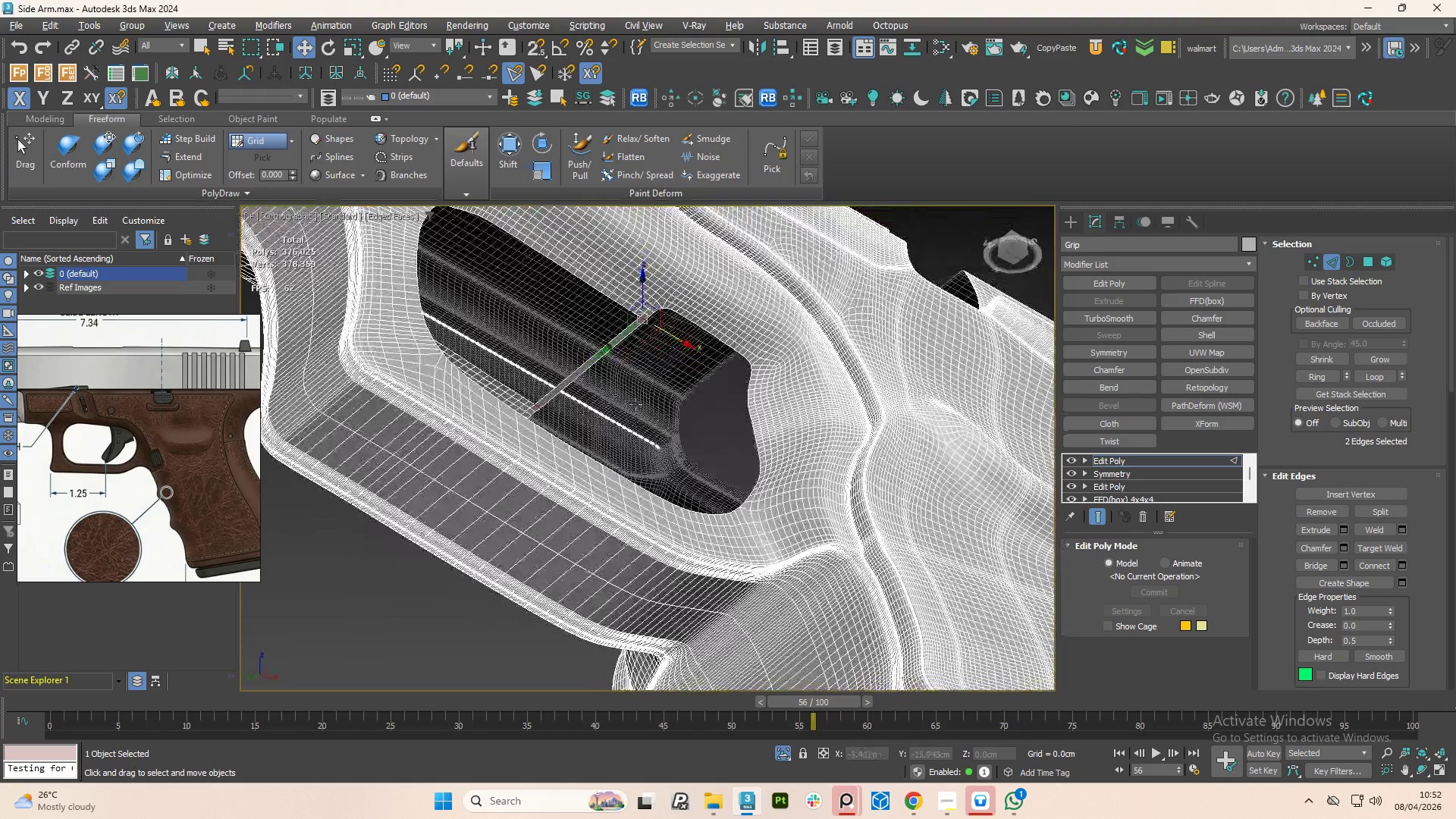 
hold_key(key=AltLeft, duration=1.5)
 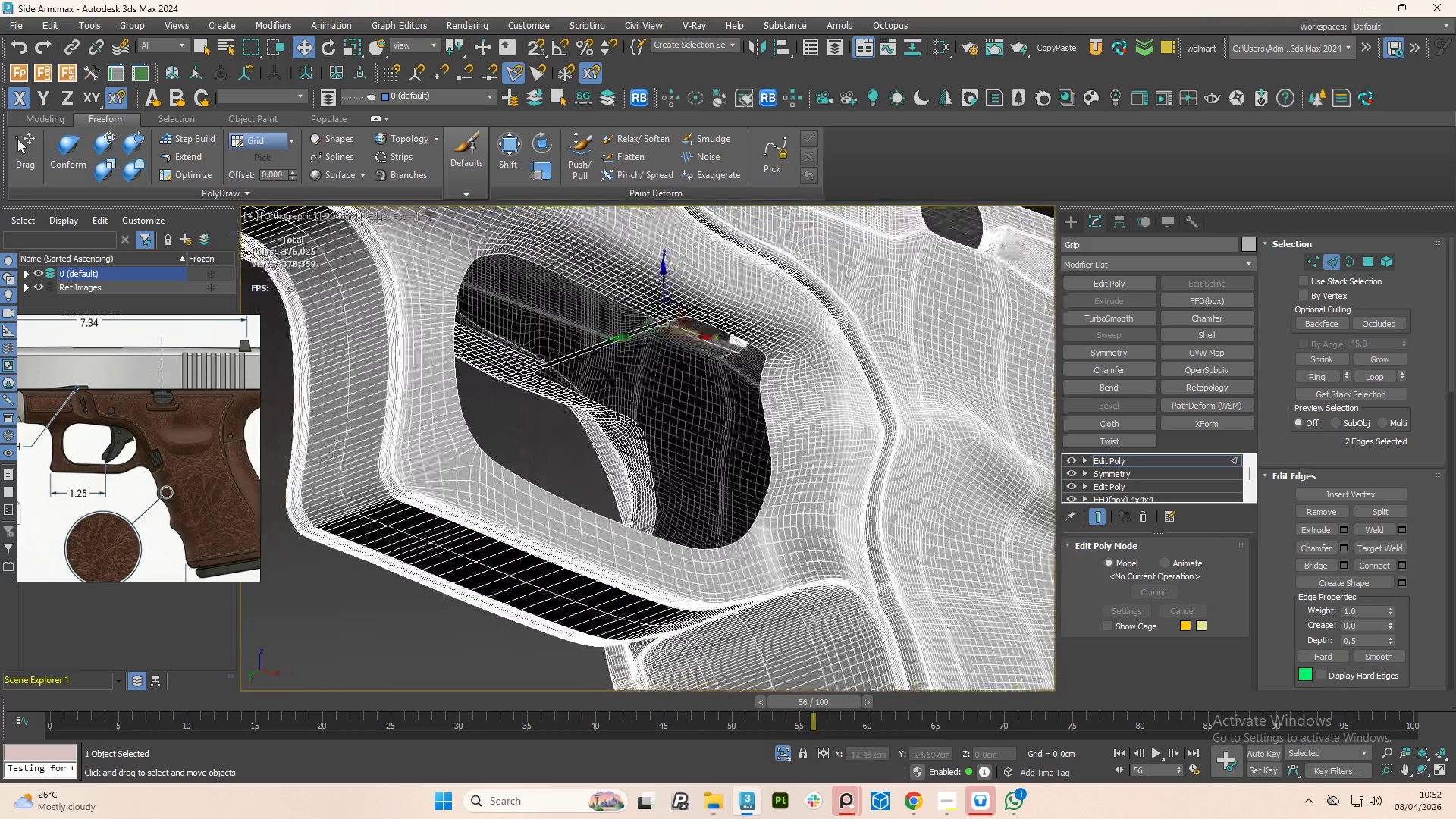 
hold_key(key=AltLeft, duration=1.51)
 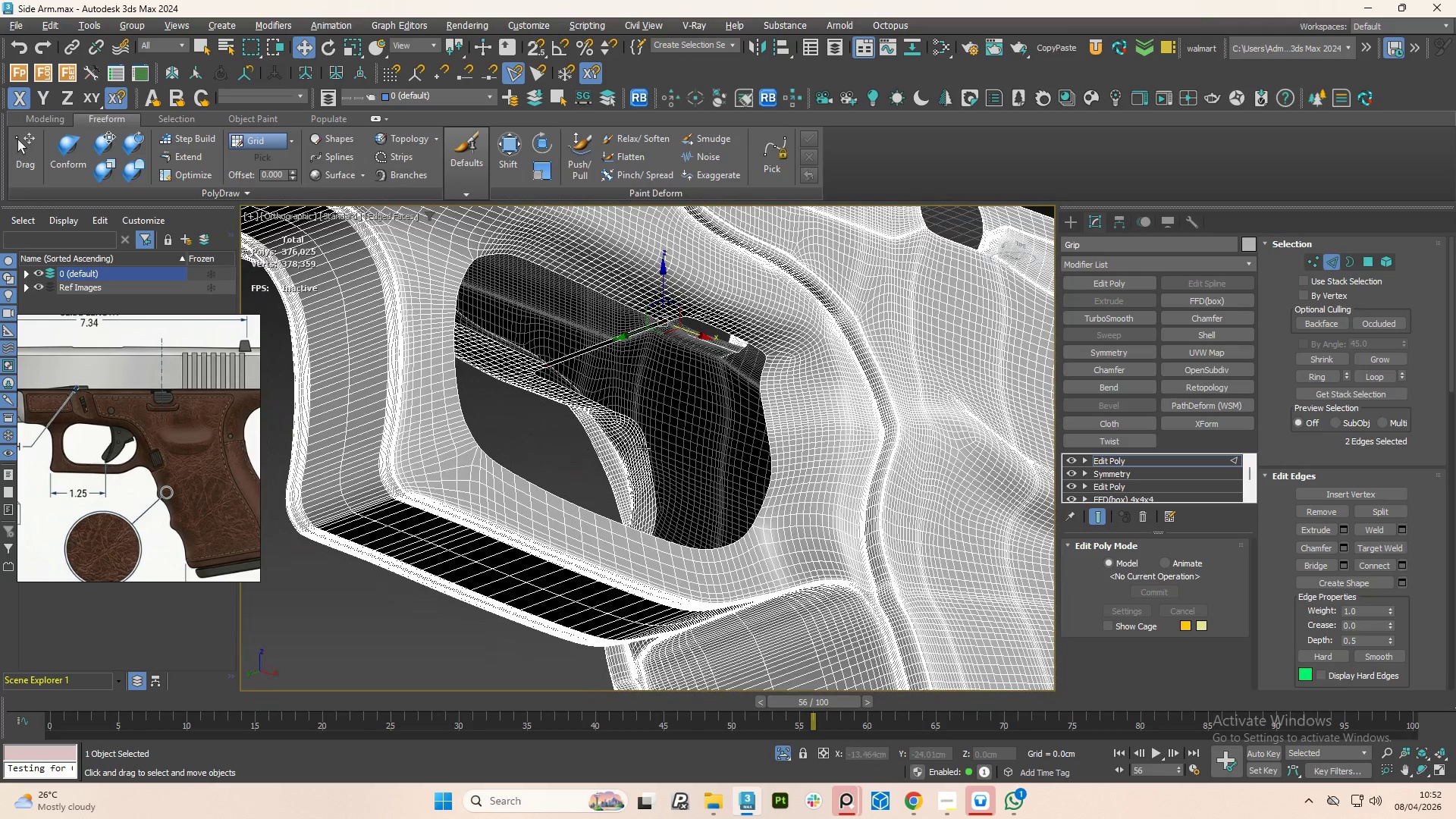 
hold_key(key=AltLeft, duration=0.61)
 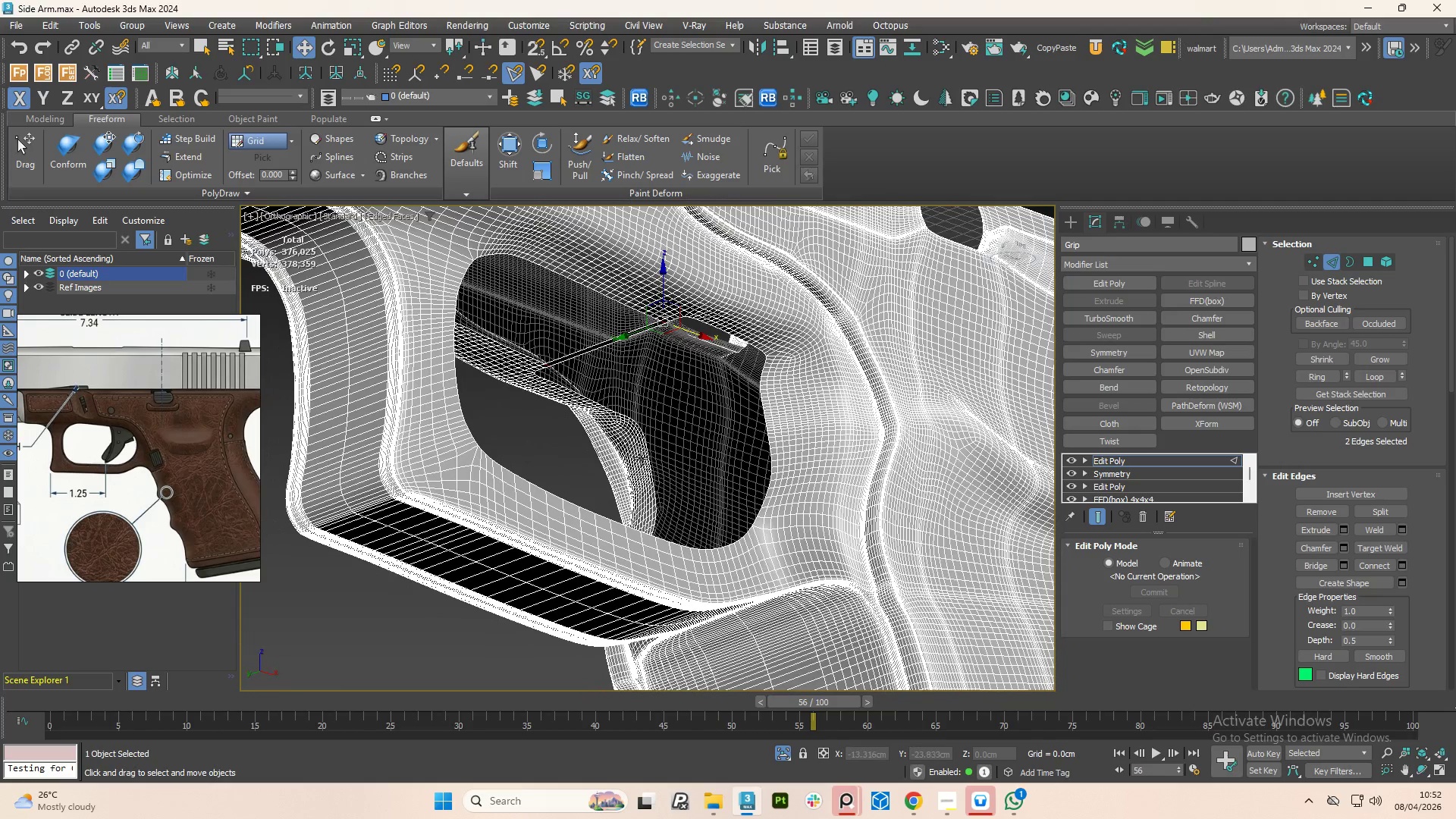 
hold_key(key=AltLeft, duration=1.5)
 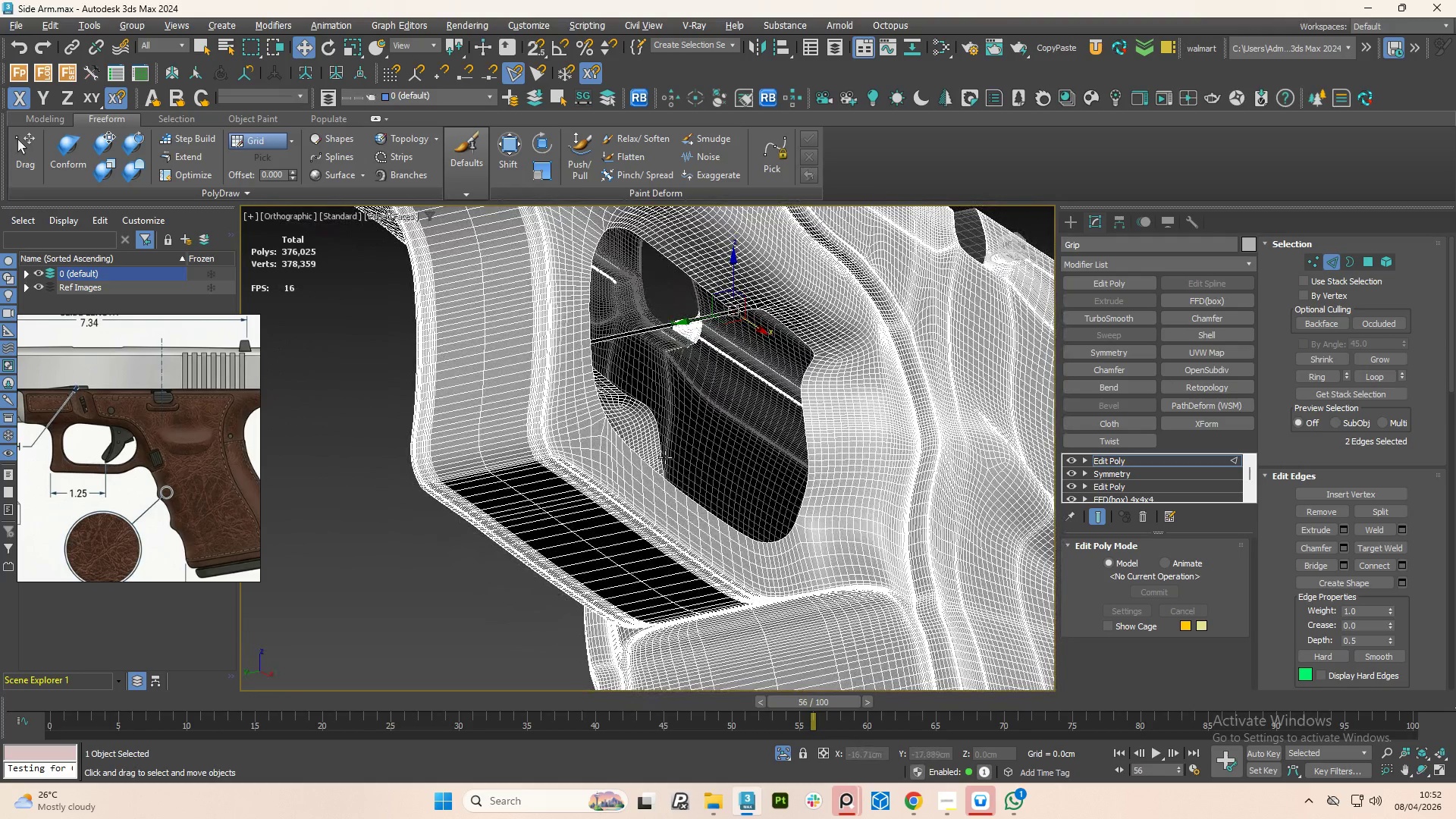 
hold_key(key=AltLeft, duration=1.52)
 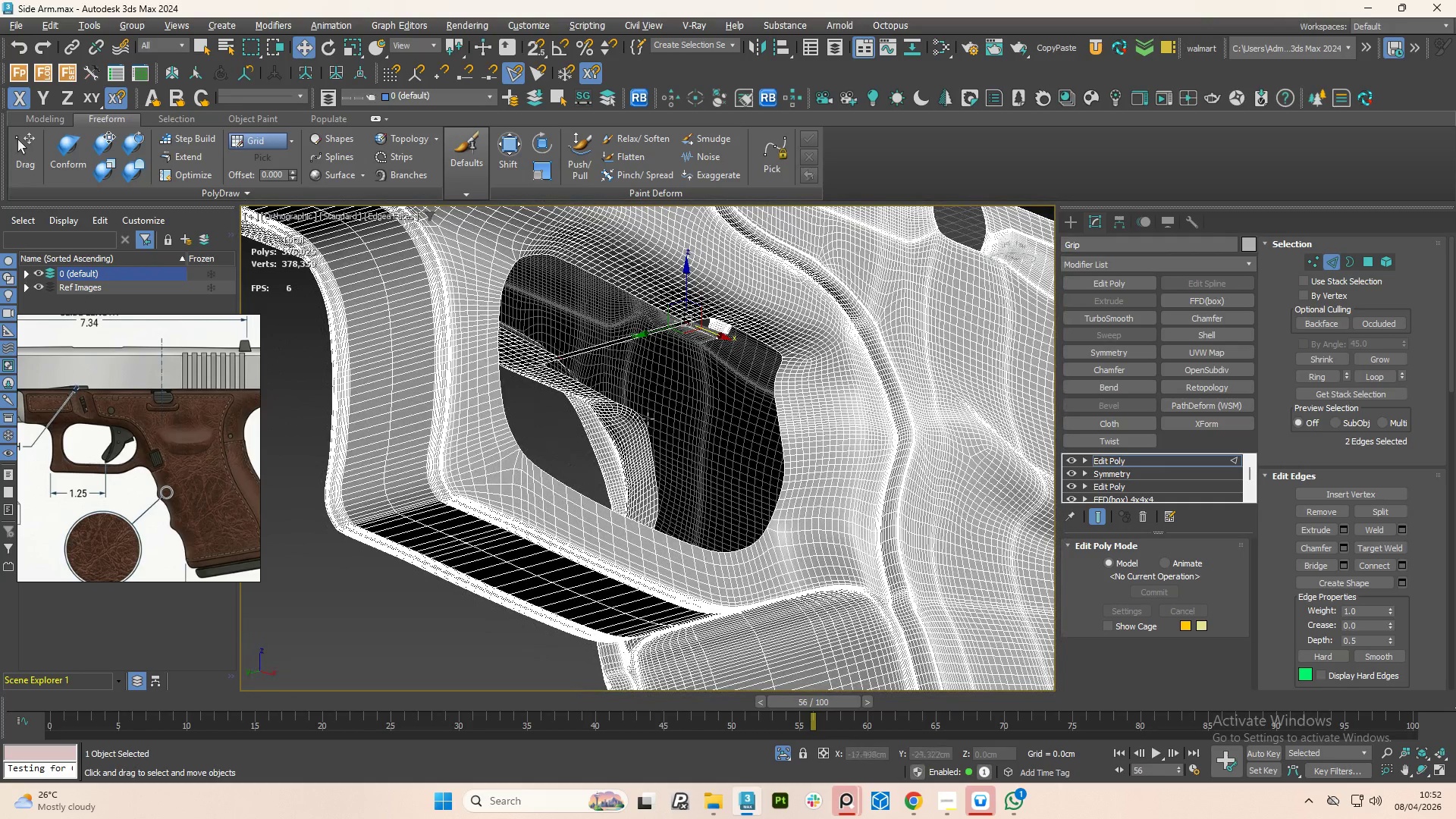 
hold_key(key=AltLeft, duration=0.33)
 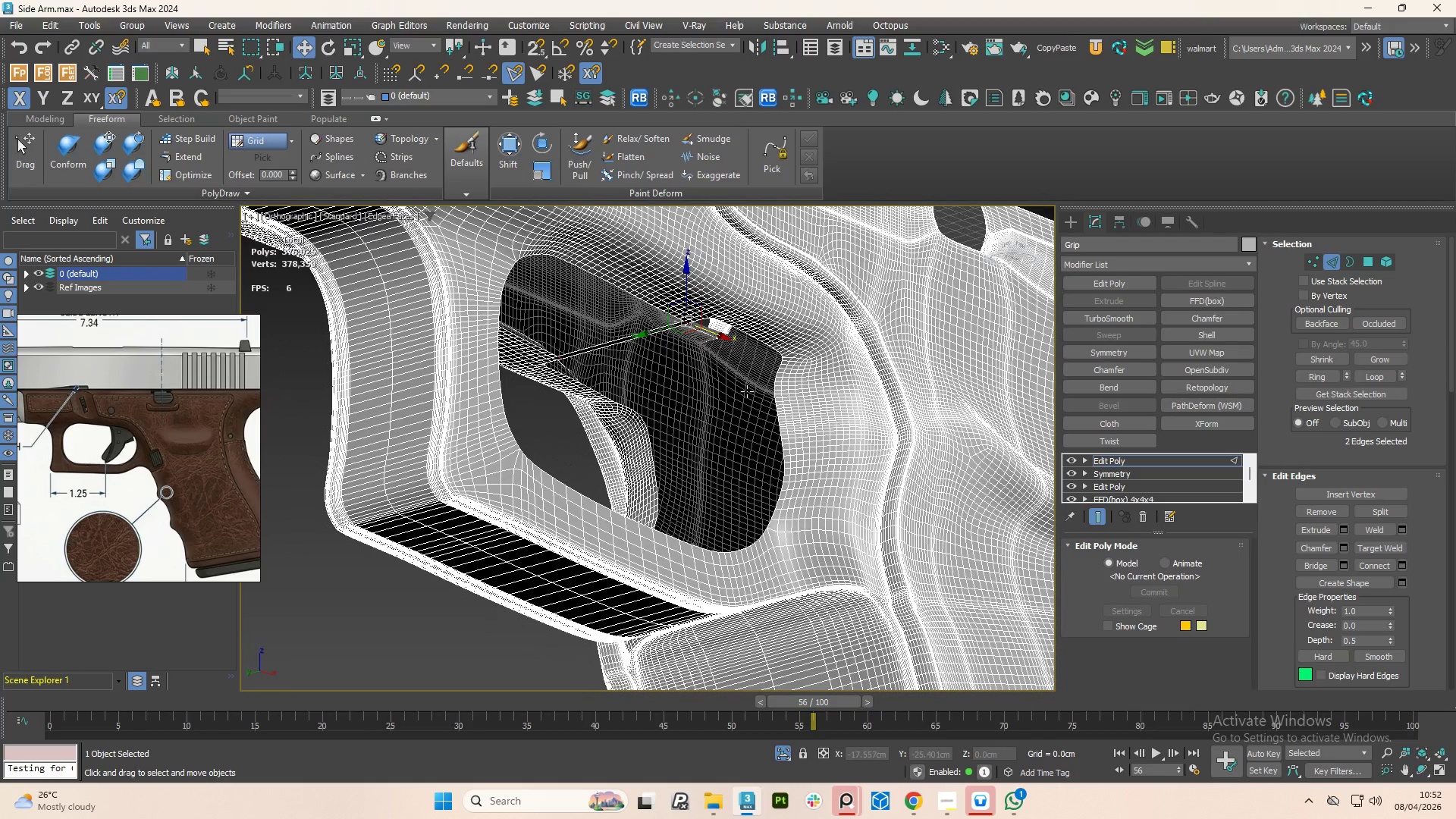 
scroll: coordinate [780, 366], scroll_direction: up, amount: 3.0
 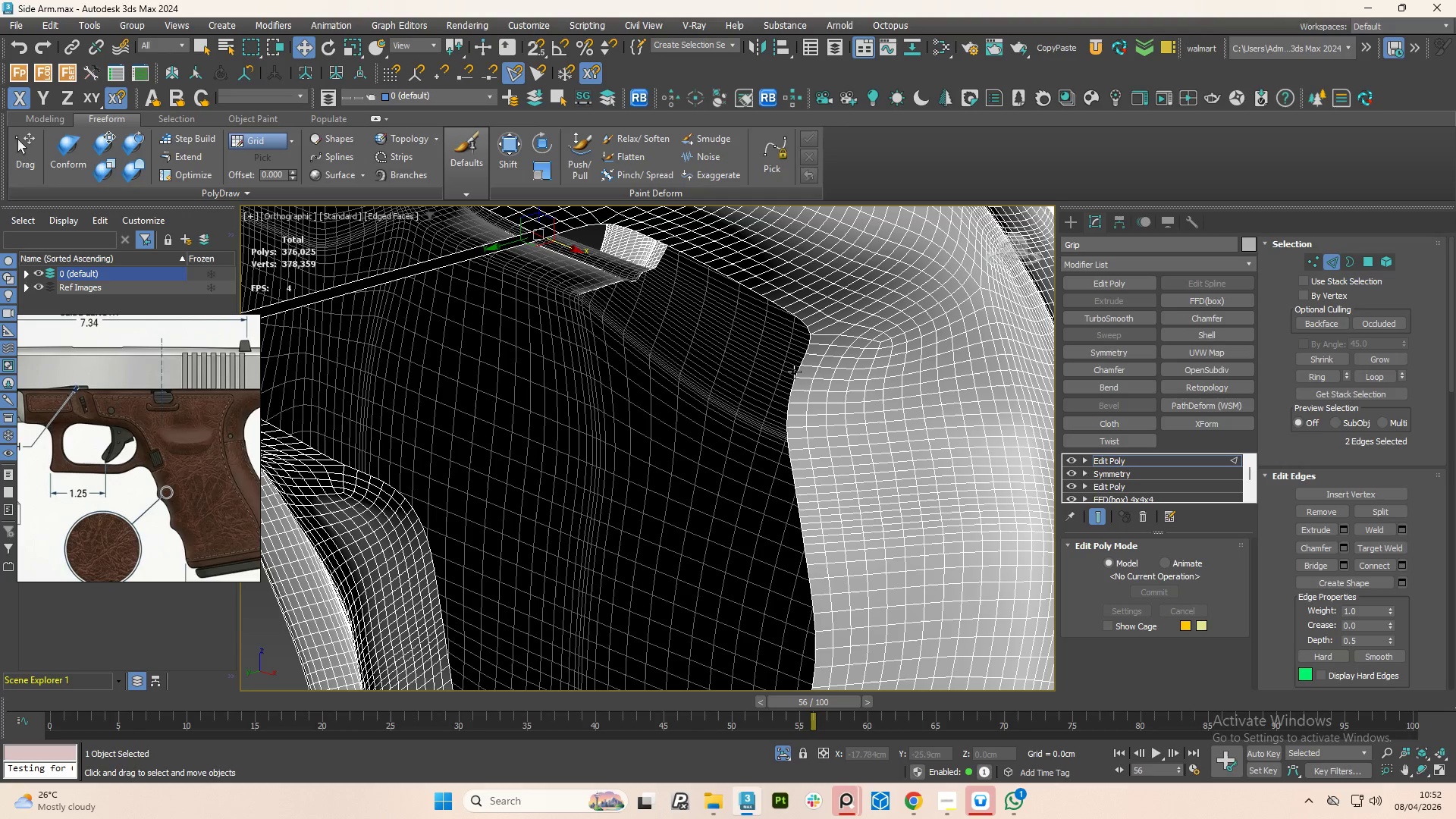 
left_click([794, 372])
 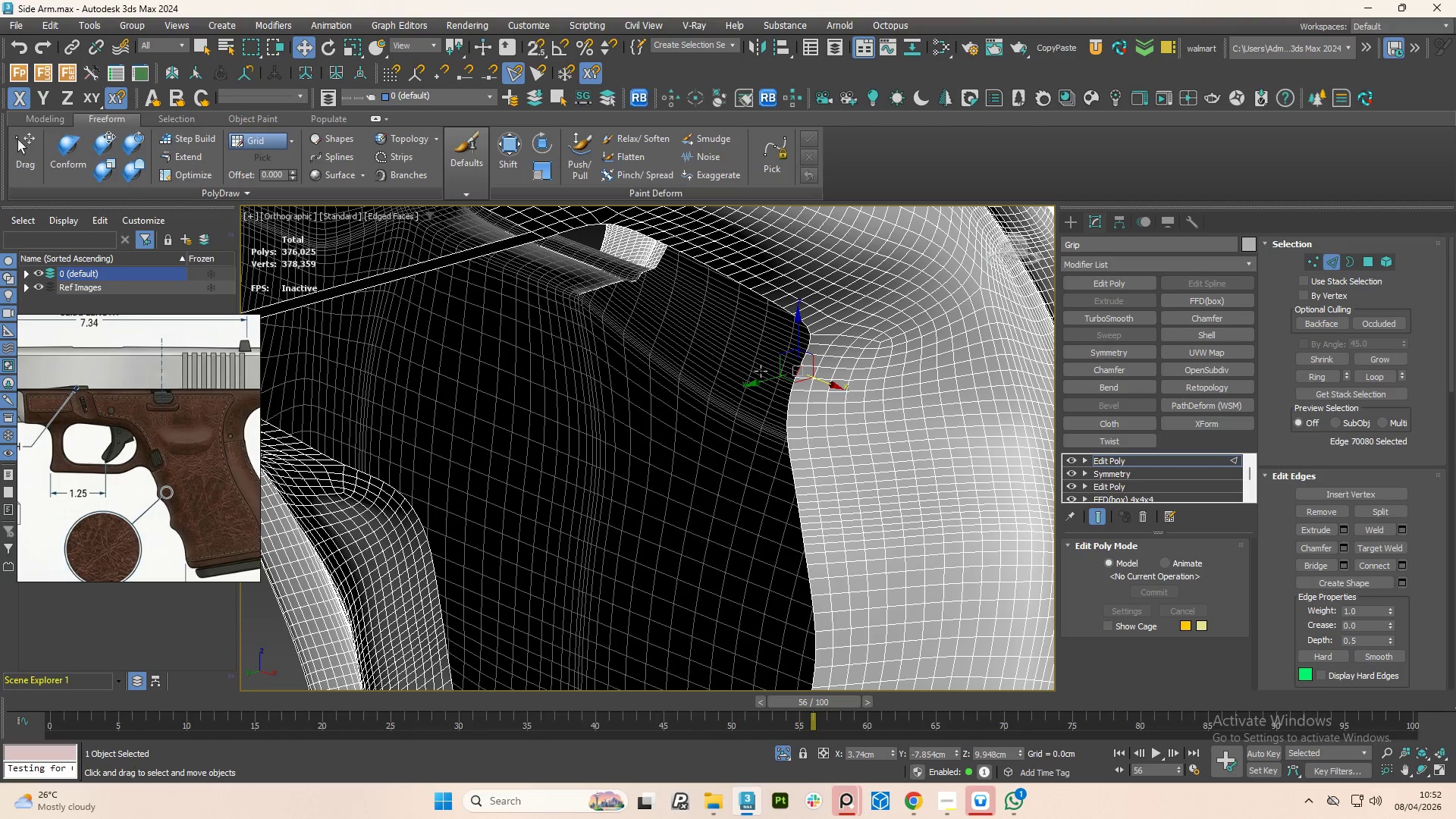 
scroll: coordinate [787, 359], scroll_direction: up, amount: 1.0
 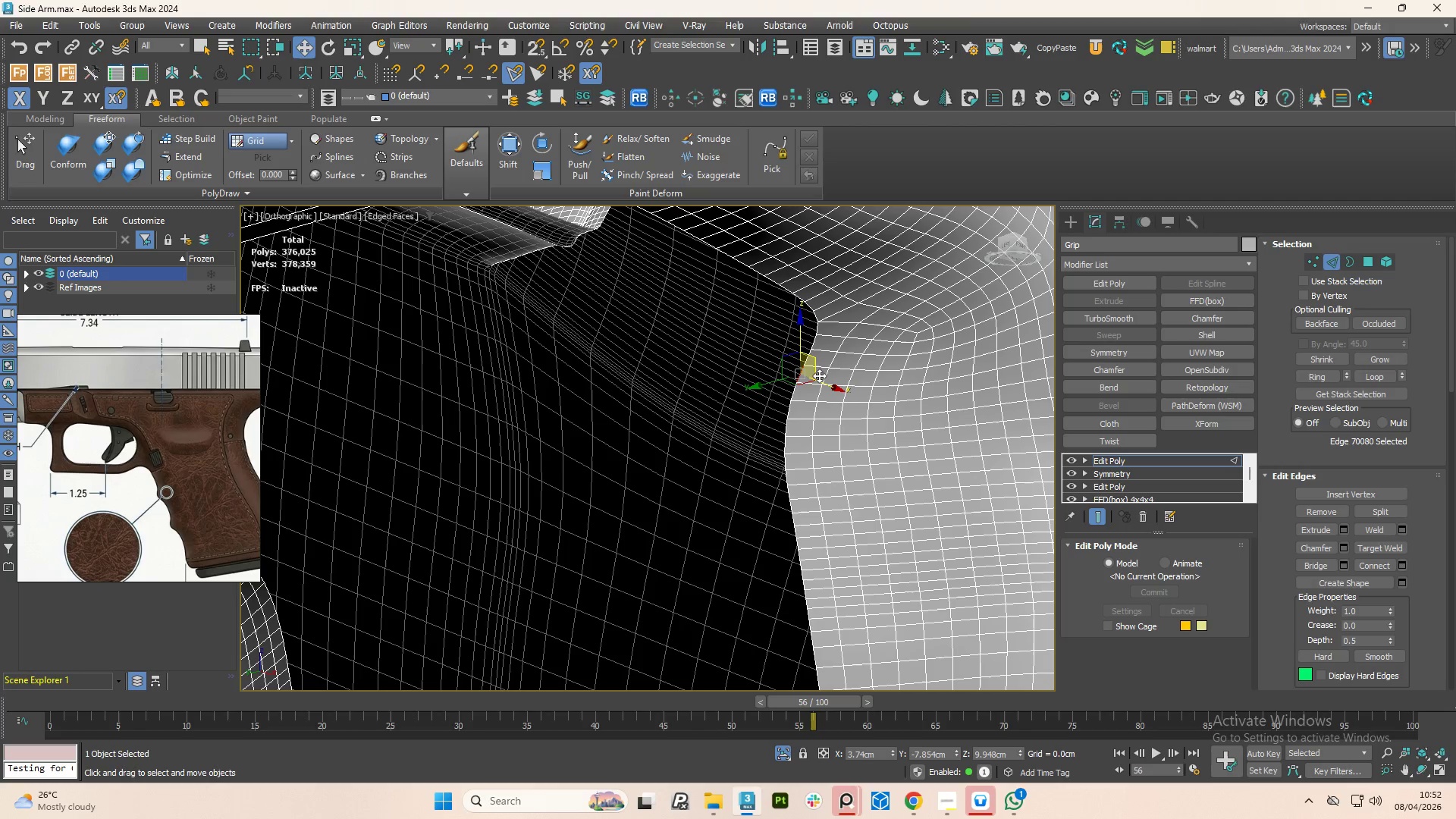 
scroll: coordinate [721, 371], scroll_direction: down, amount: 4.0
 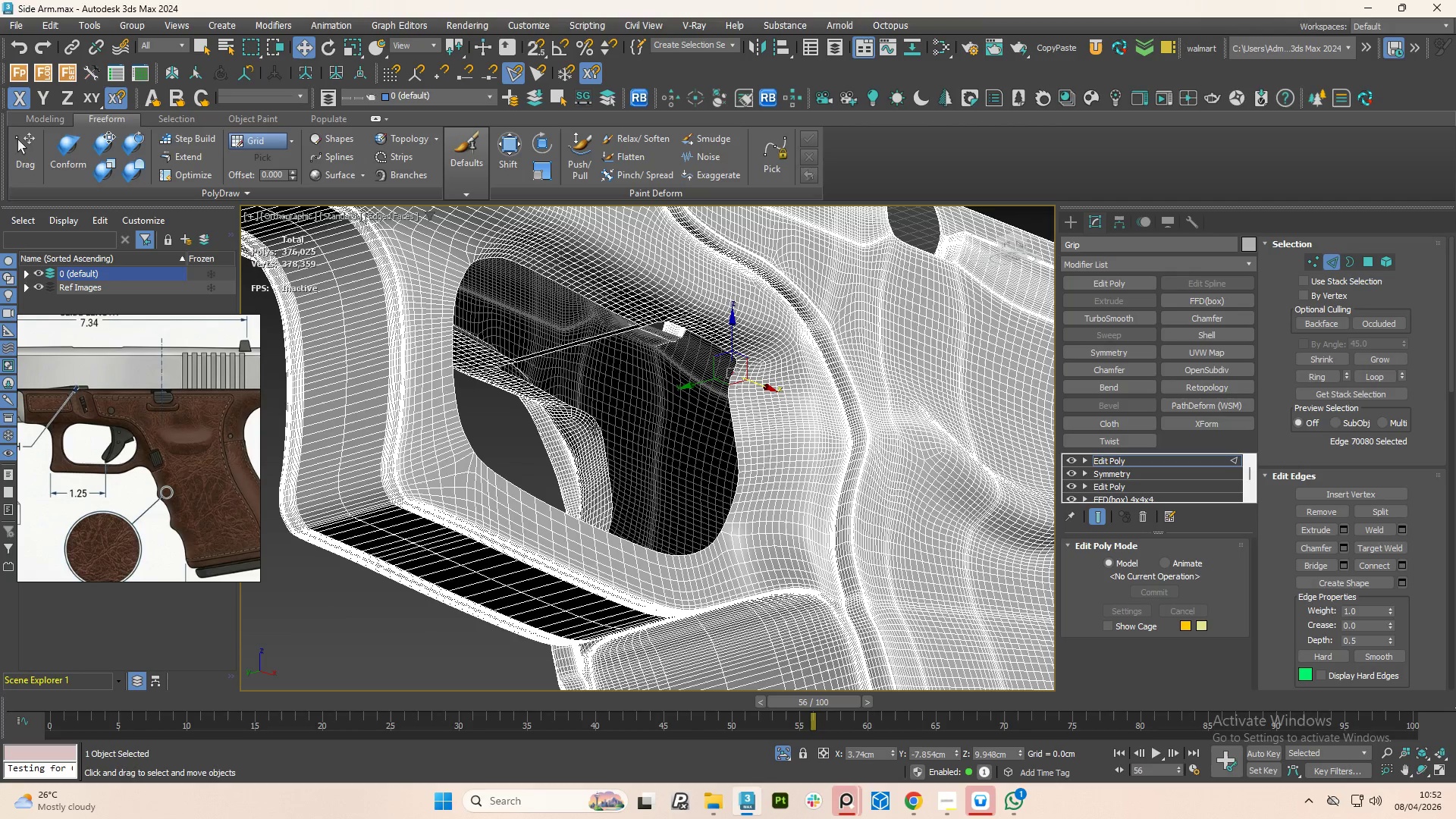 
scroll: coordinate [563, 407], scroll_direction: up, amount: 4.0
 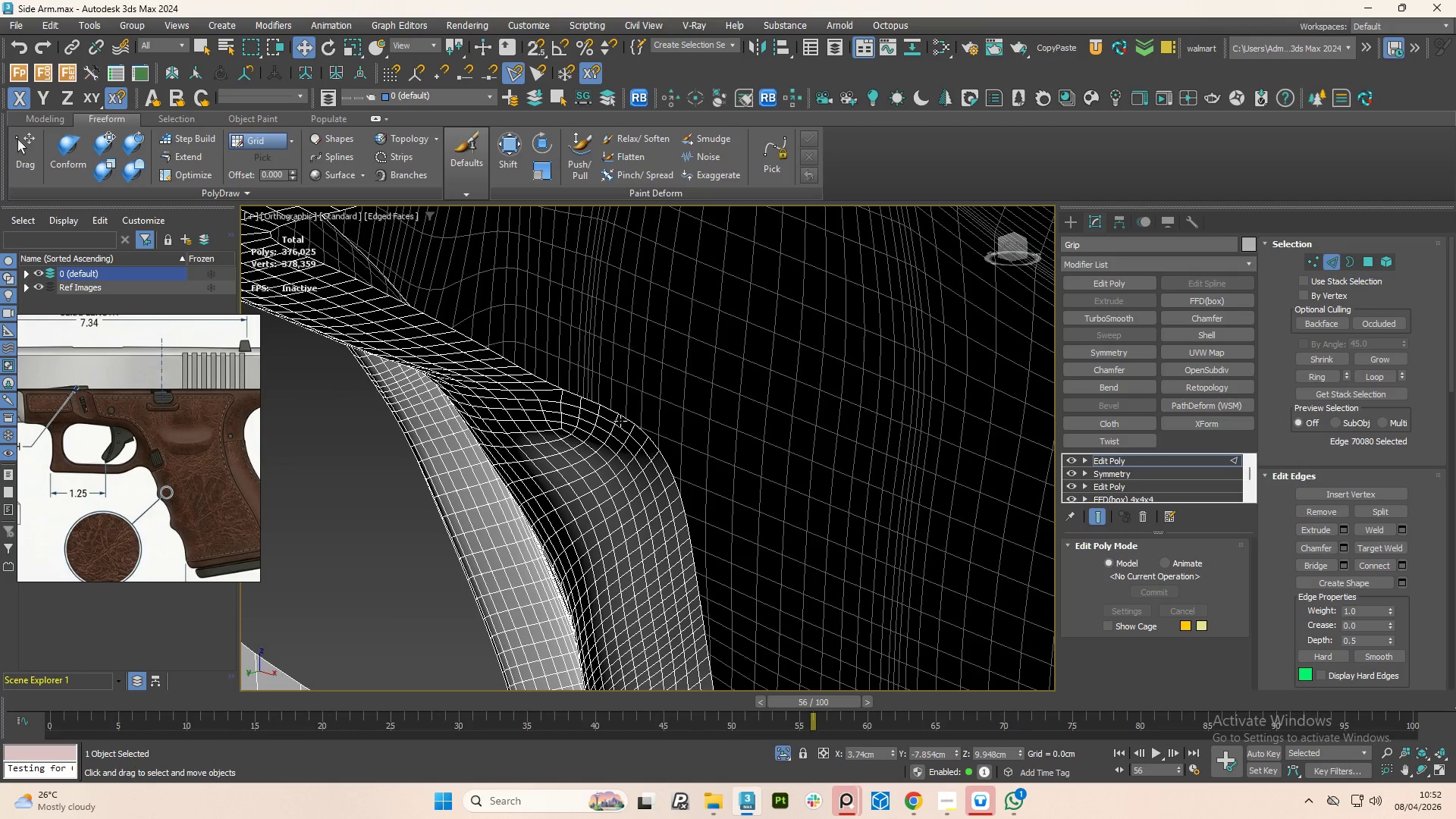 
hold_key(key=ControlLeft, duration=1.28)
left_click([626, 420])
 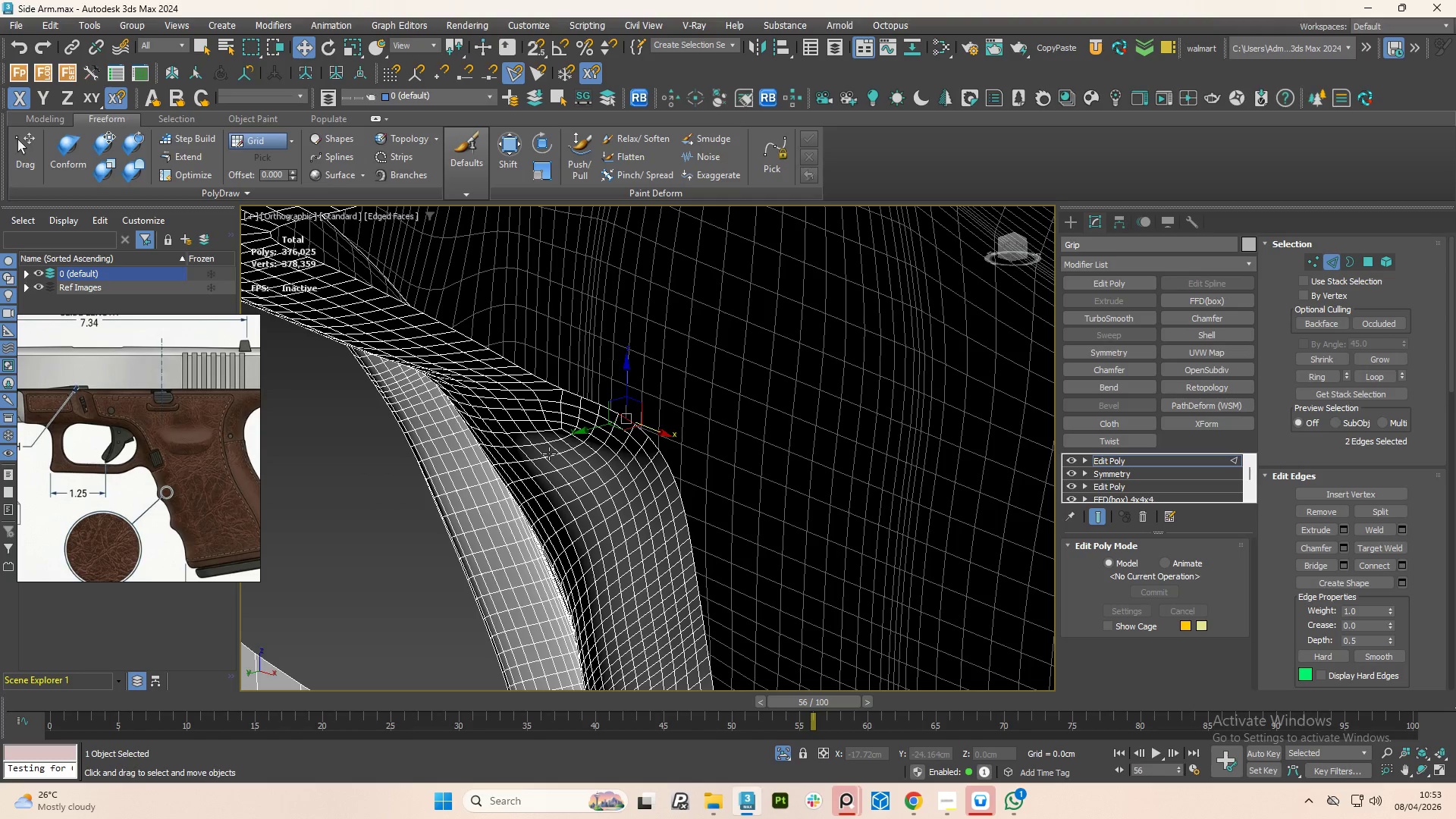 
scroll: coordinate [549, 453], scroll_direction: down, amount: 4.0
 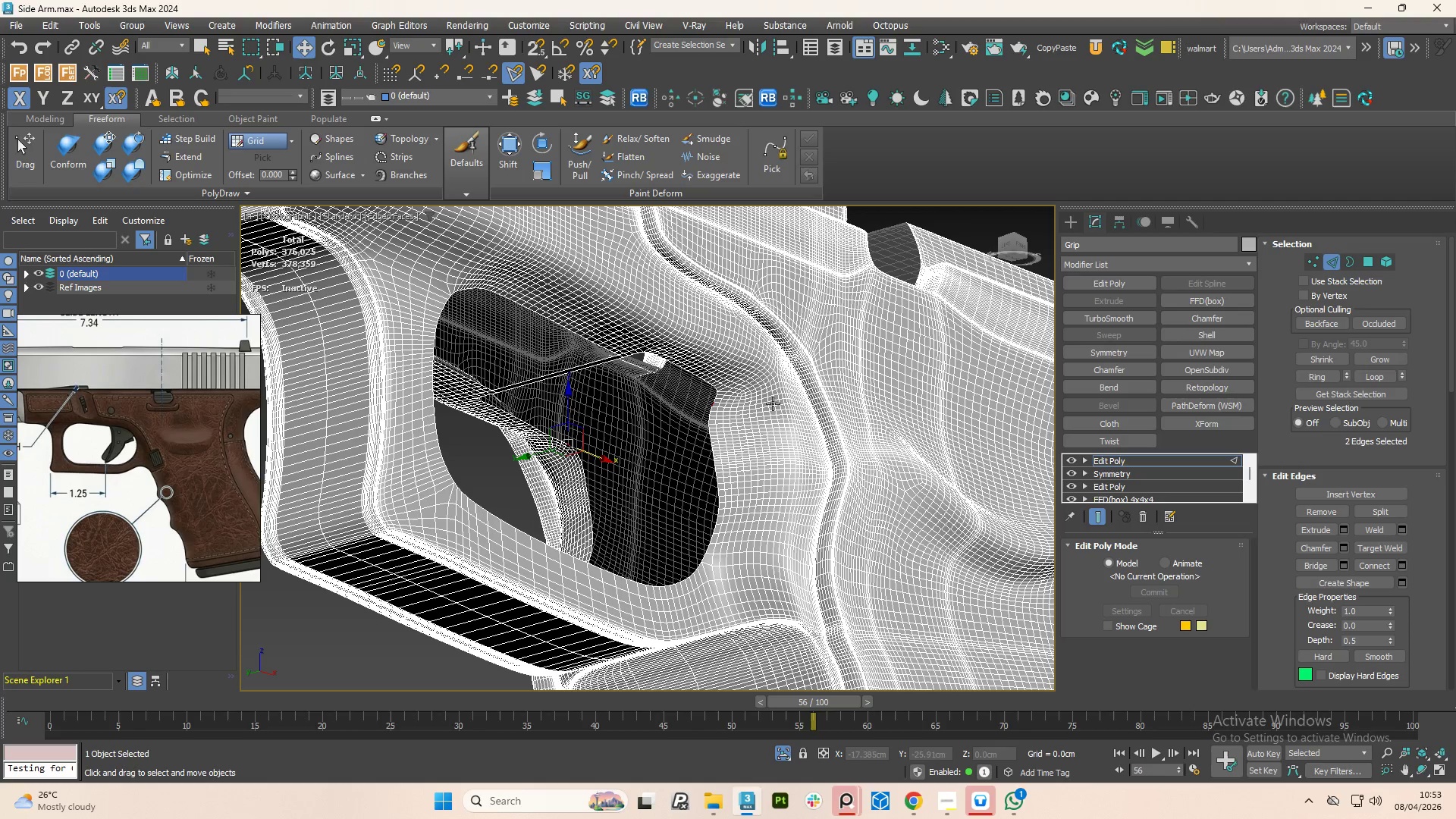 
scroll: coordinate [727, 415], scroll_direction: up, amount: 3.0
 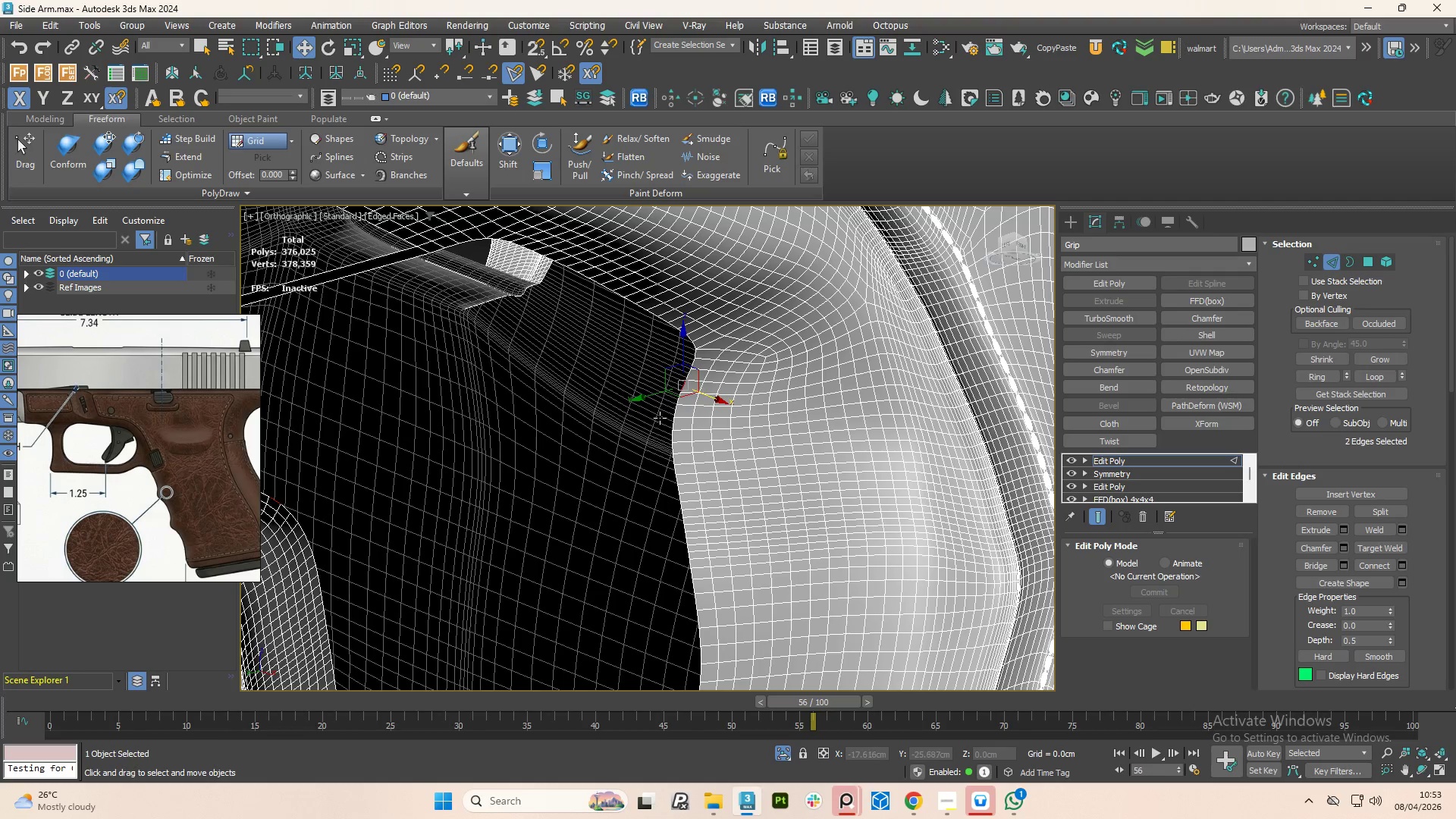 
scroll: coordinate [728, 389], scroll_direction: down, amount: 2.0
 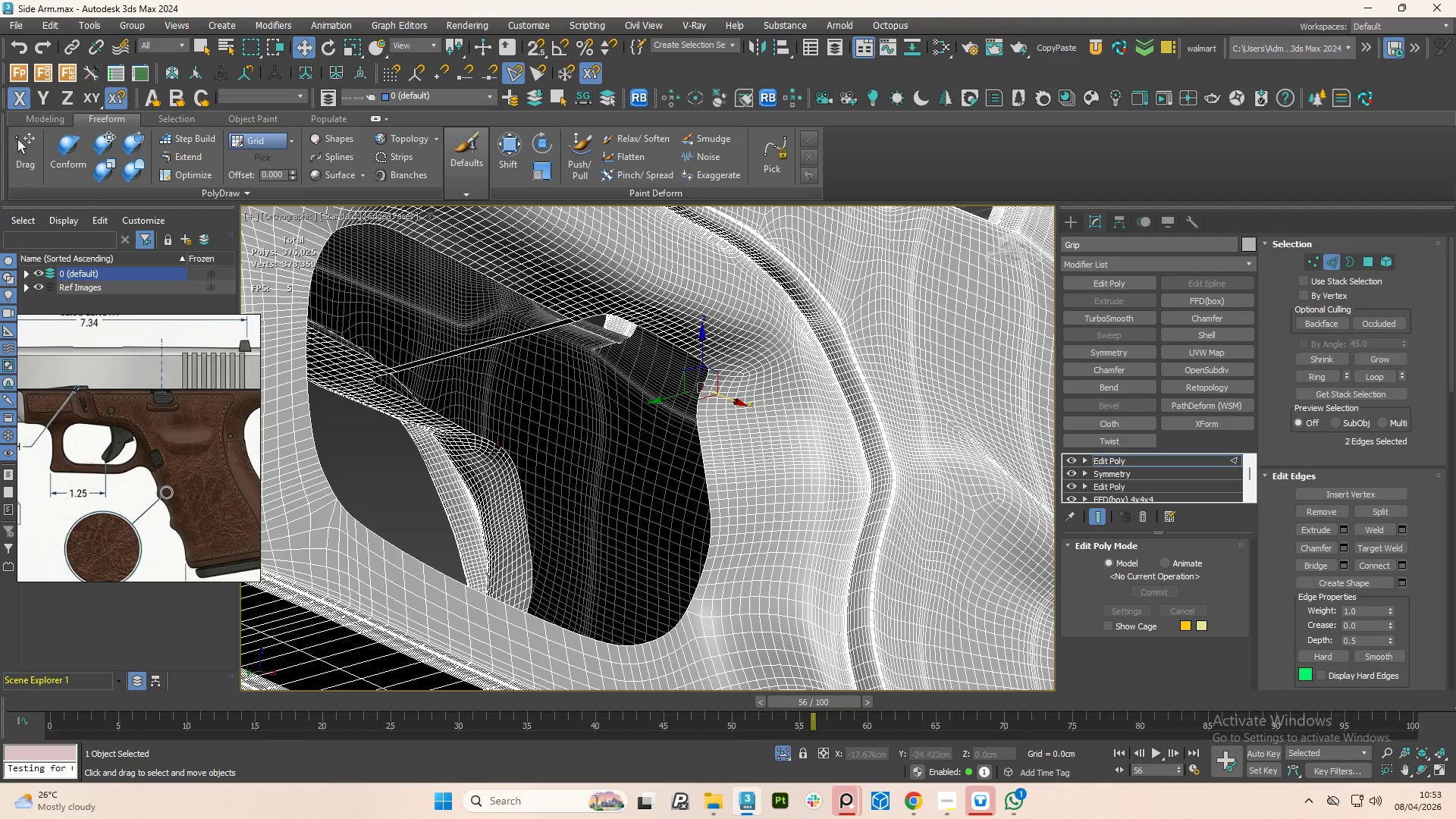 
scroll: coordinate [489, 453], scroll_direction: up, amount: 1.0
 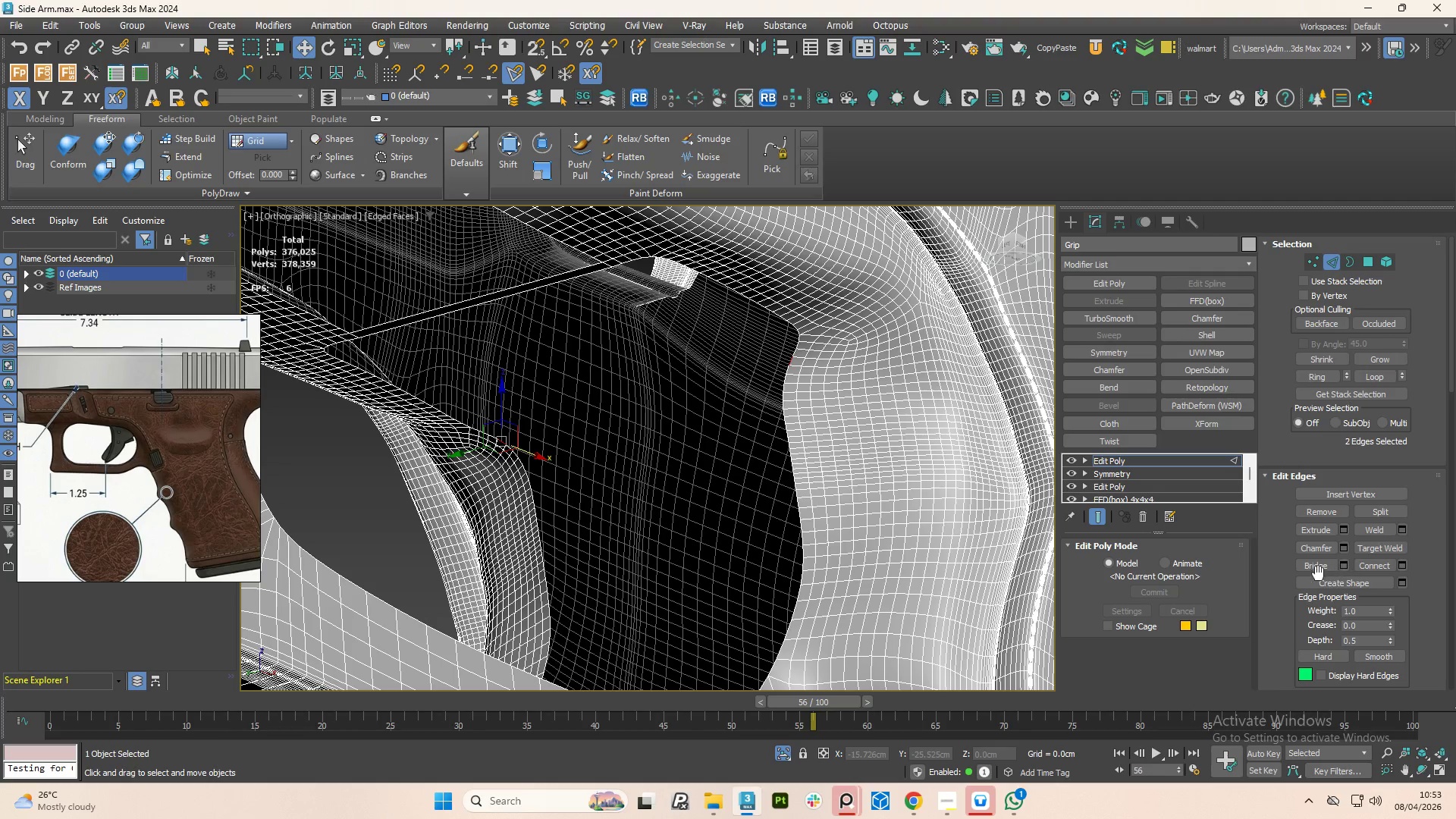 
left_click([1320, 563])
 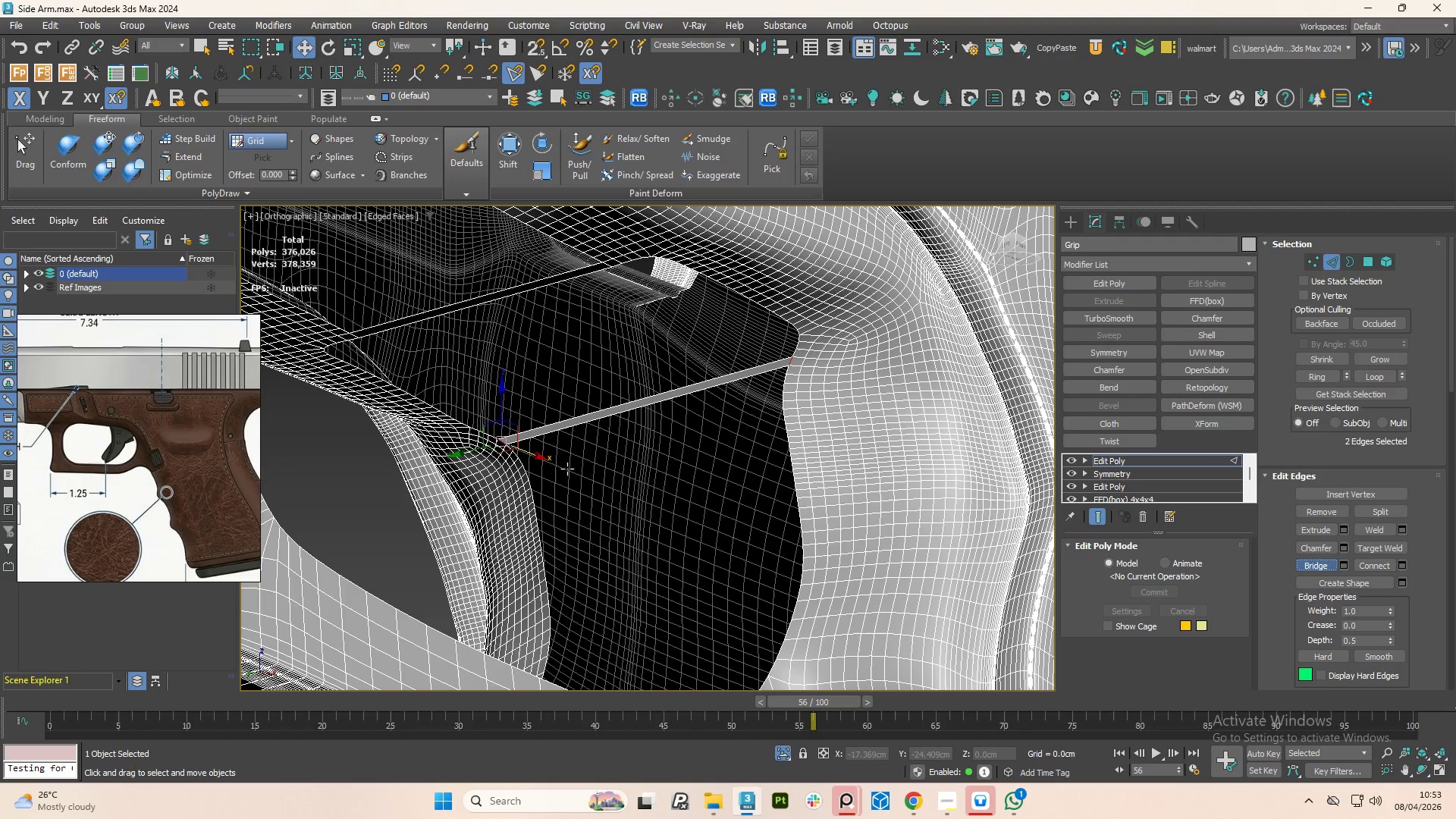 
scroll: coordinate [569, 448], scroll_direction: down, amount: 1.0
 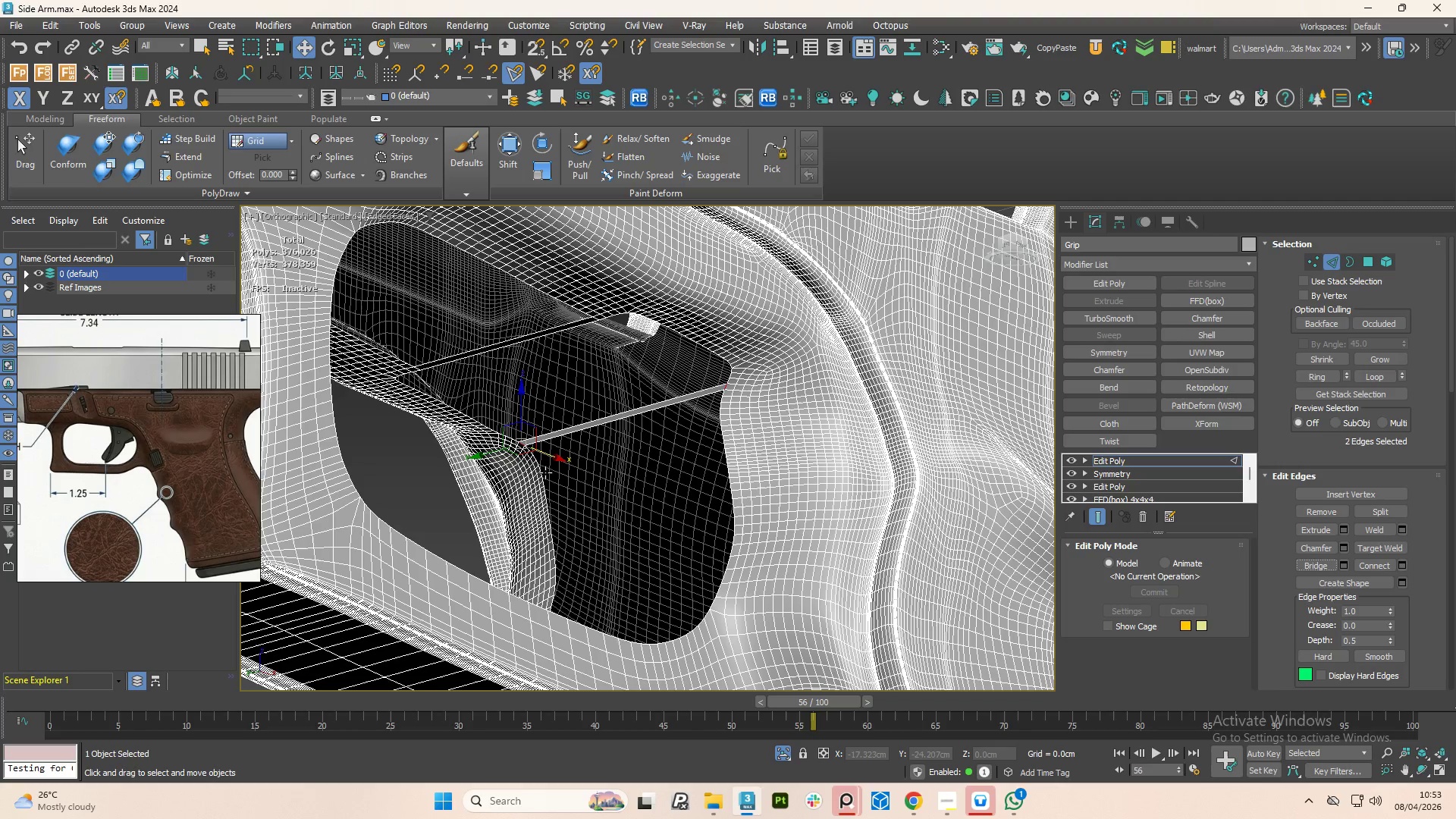 
key(2)
 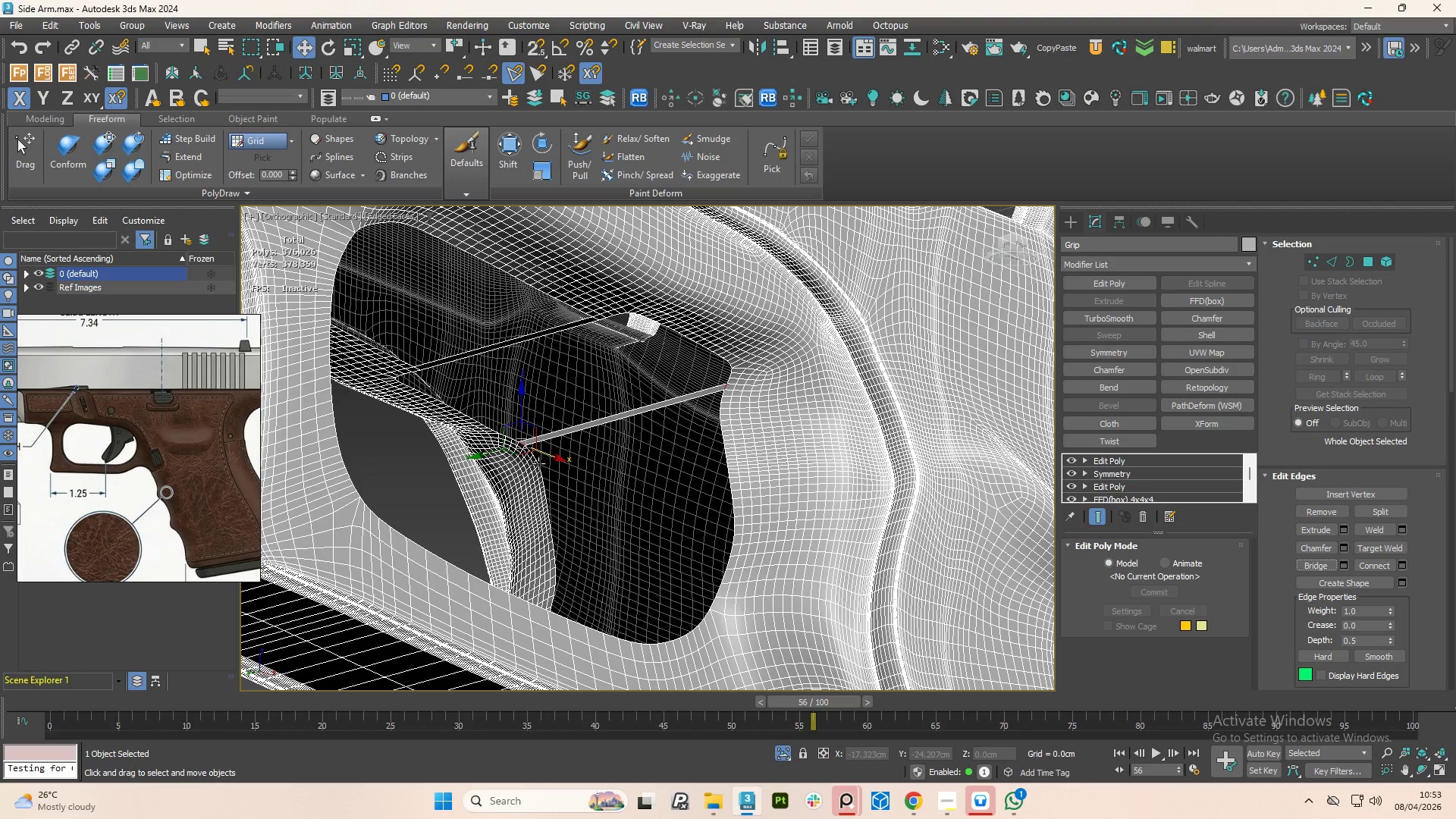 
scroll: coordinate [532, 452], scroll_direction: up, amount: 3.0
 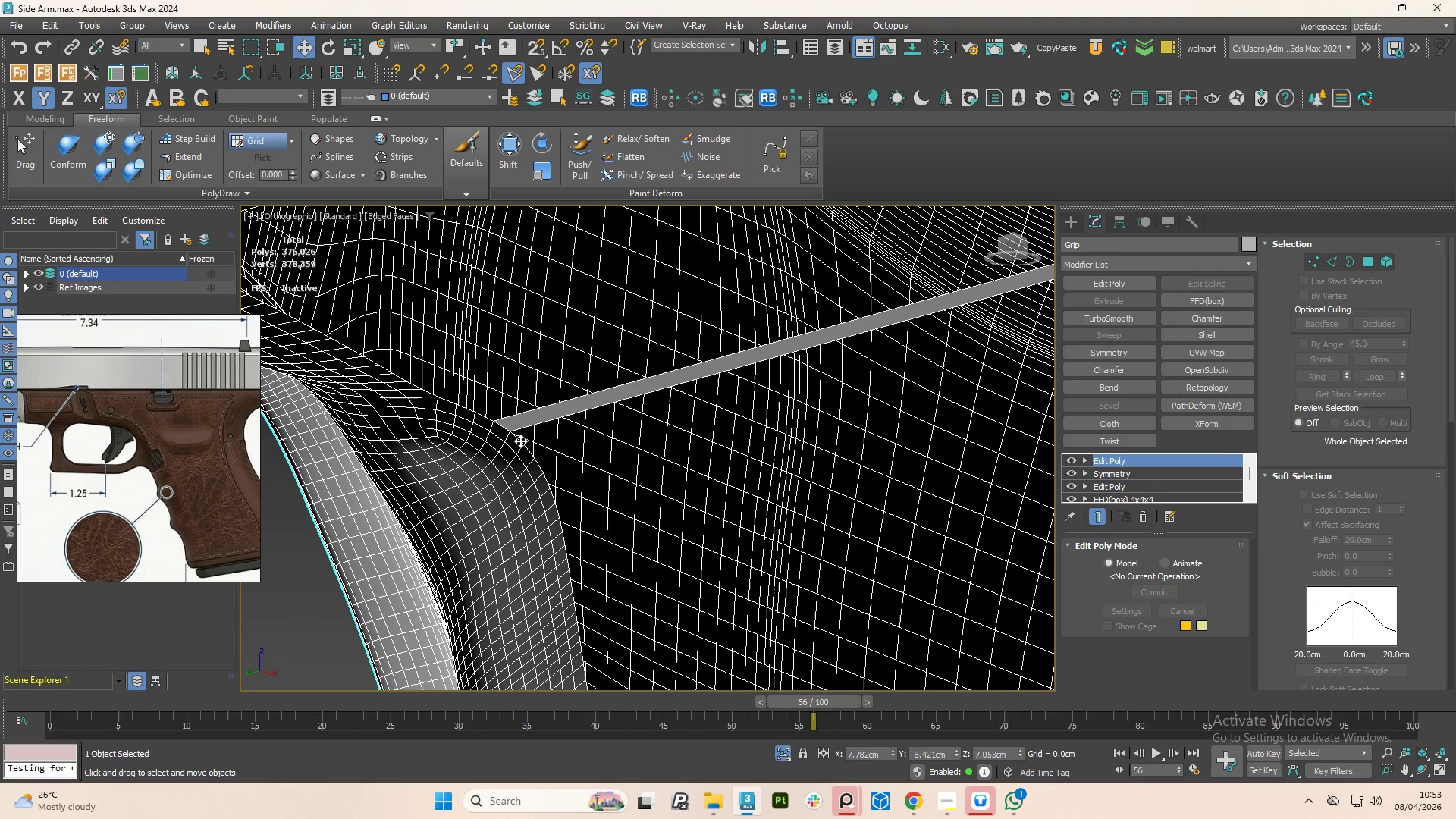 
key(2)
 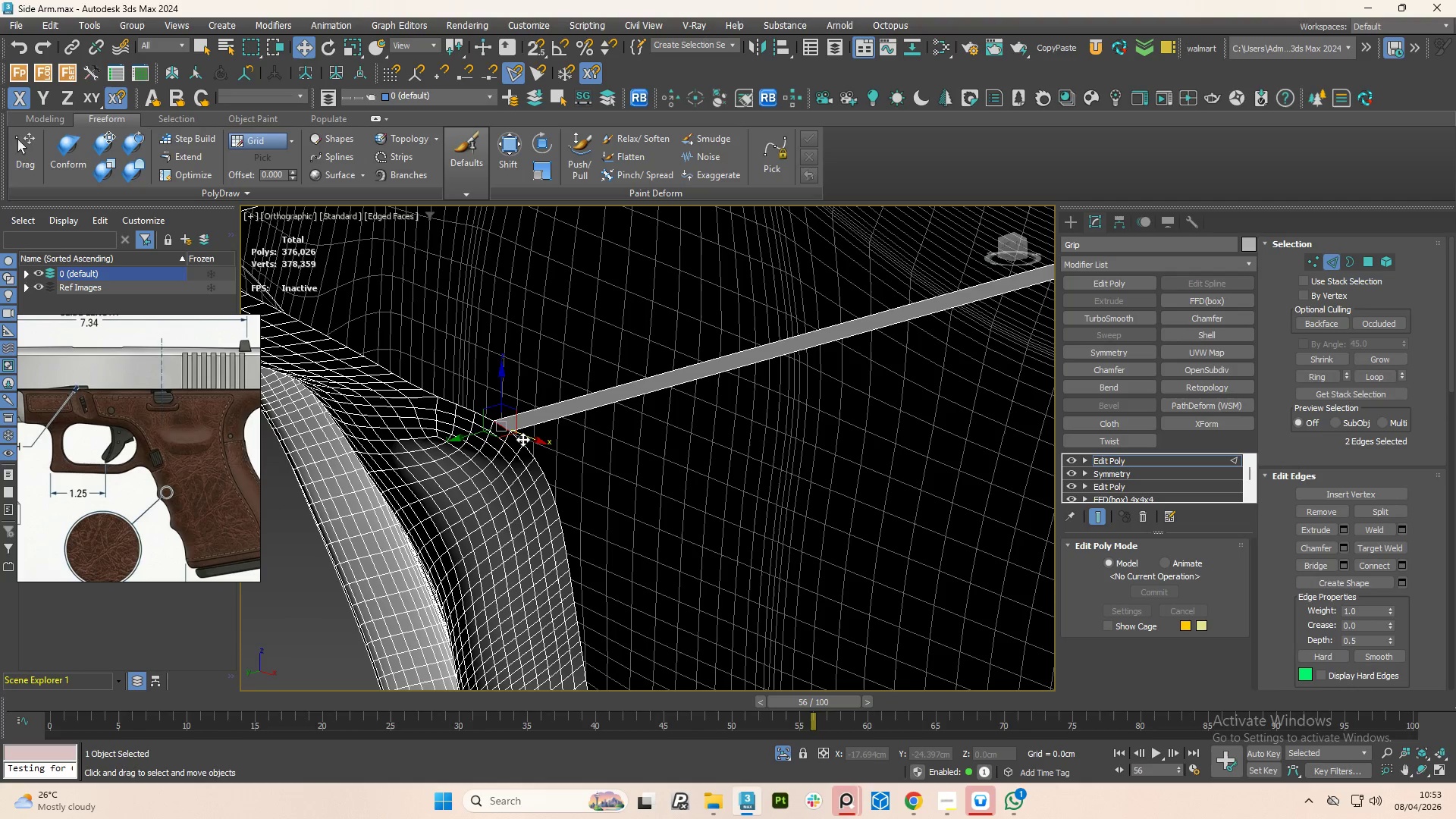 
double_click([522, 439])
 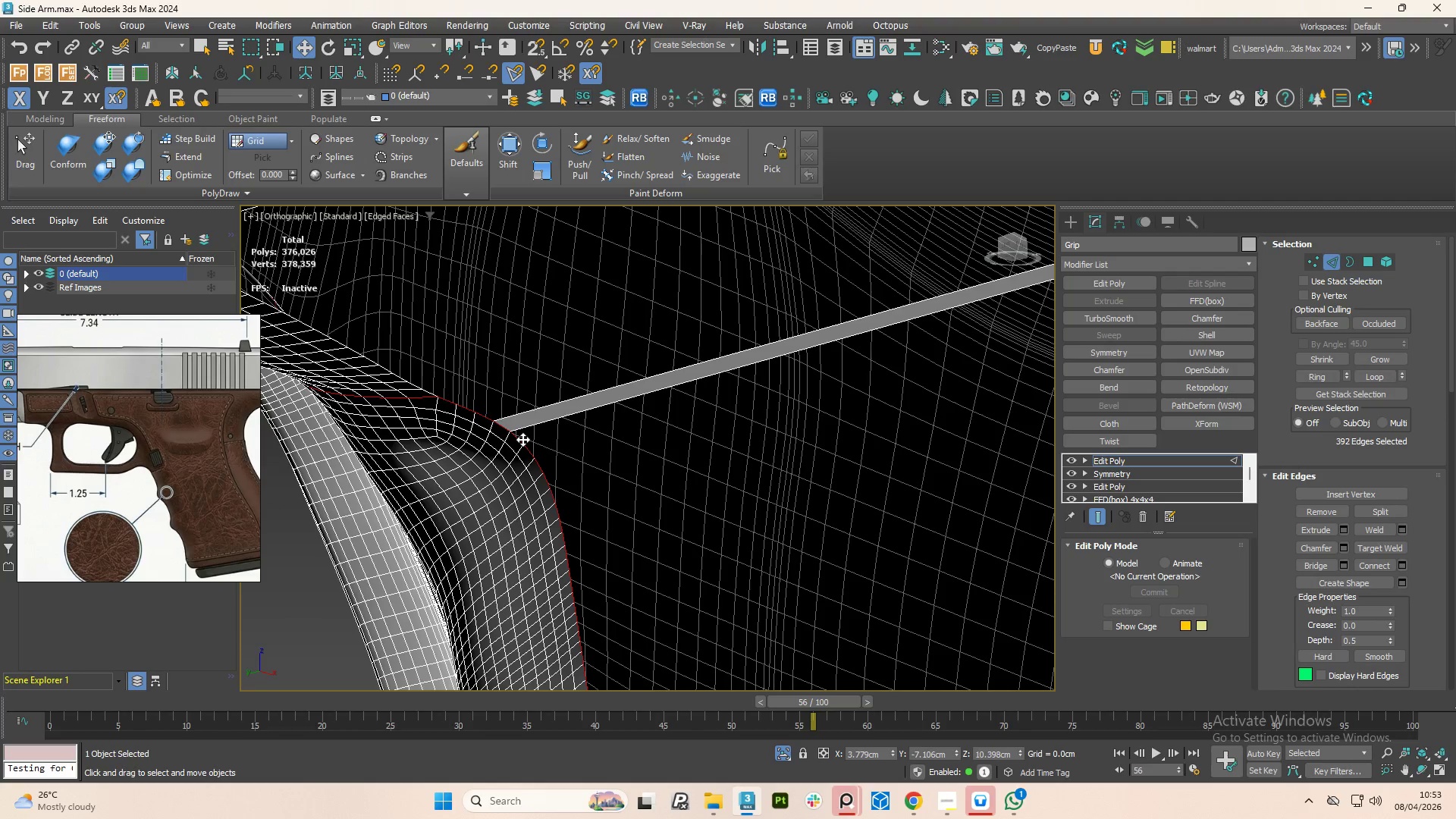 
scroll: coordinate [576, 450], scroll_direction: down, amount: 4.0
 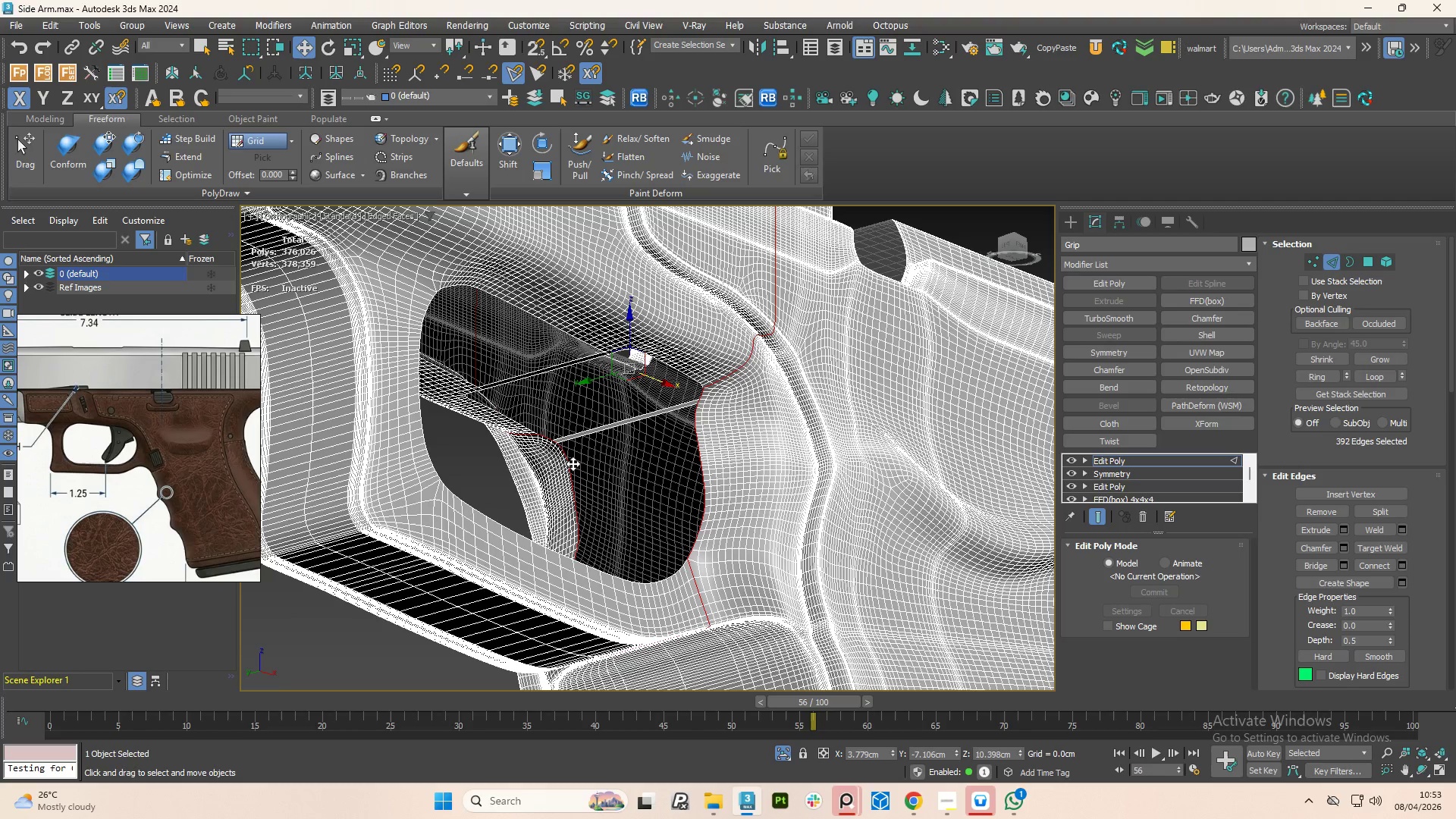 
hold_key(key=AltLeft, duration=1.5)
 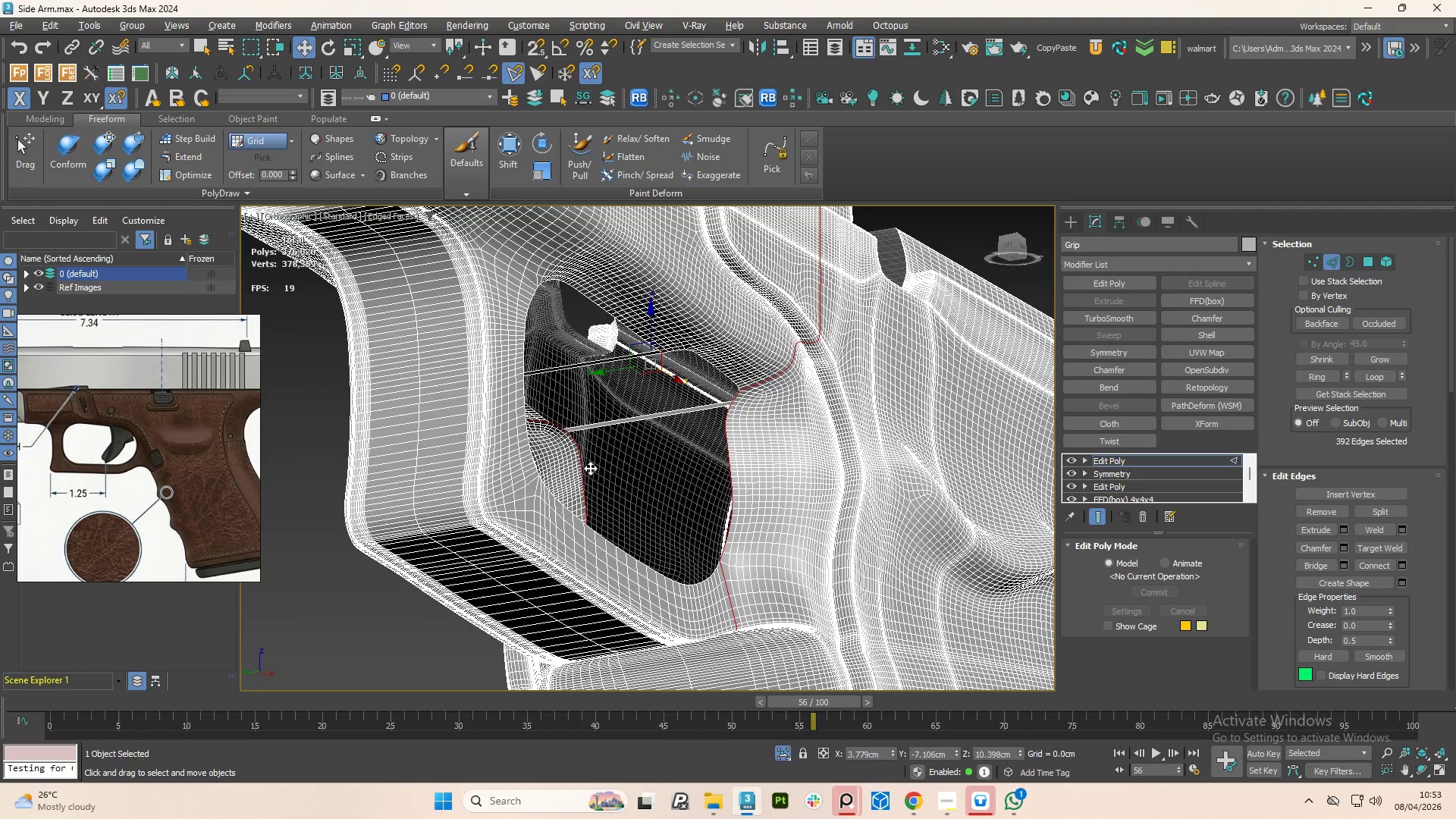 
hold_key(key=AltLeft, duration=1.52)
 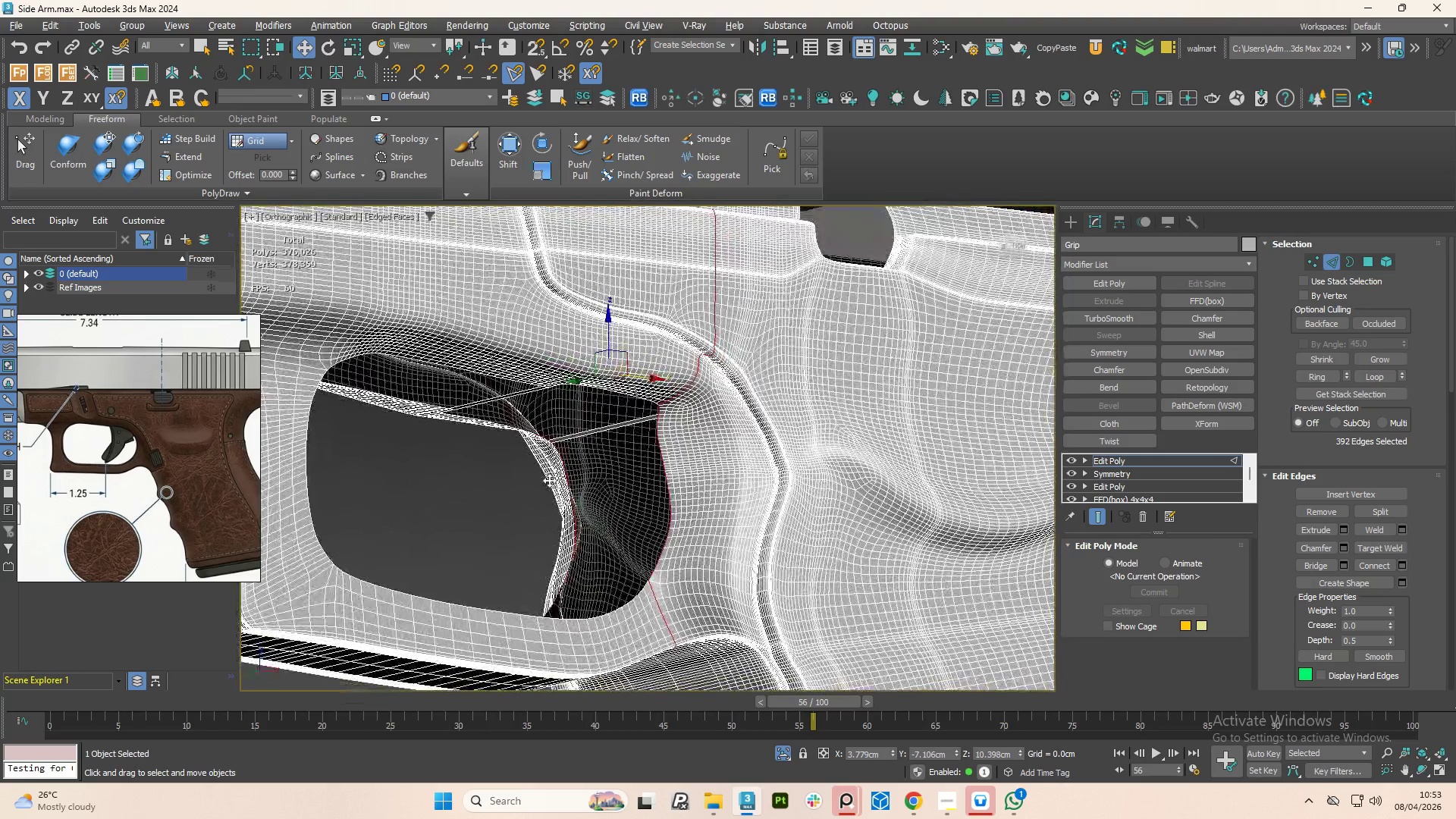 
hold_key(key=AltLeft, duration=1.52)
 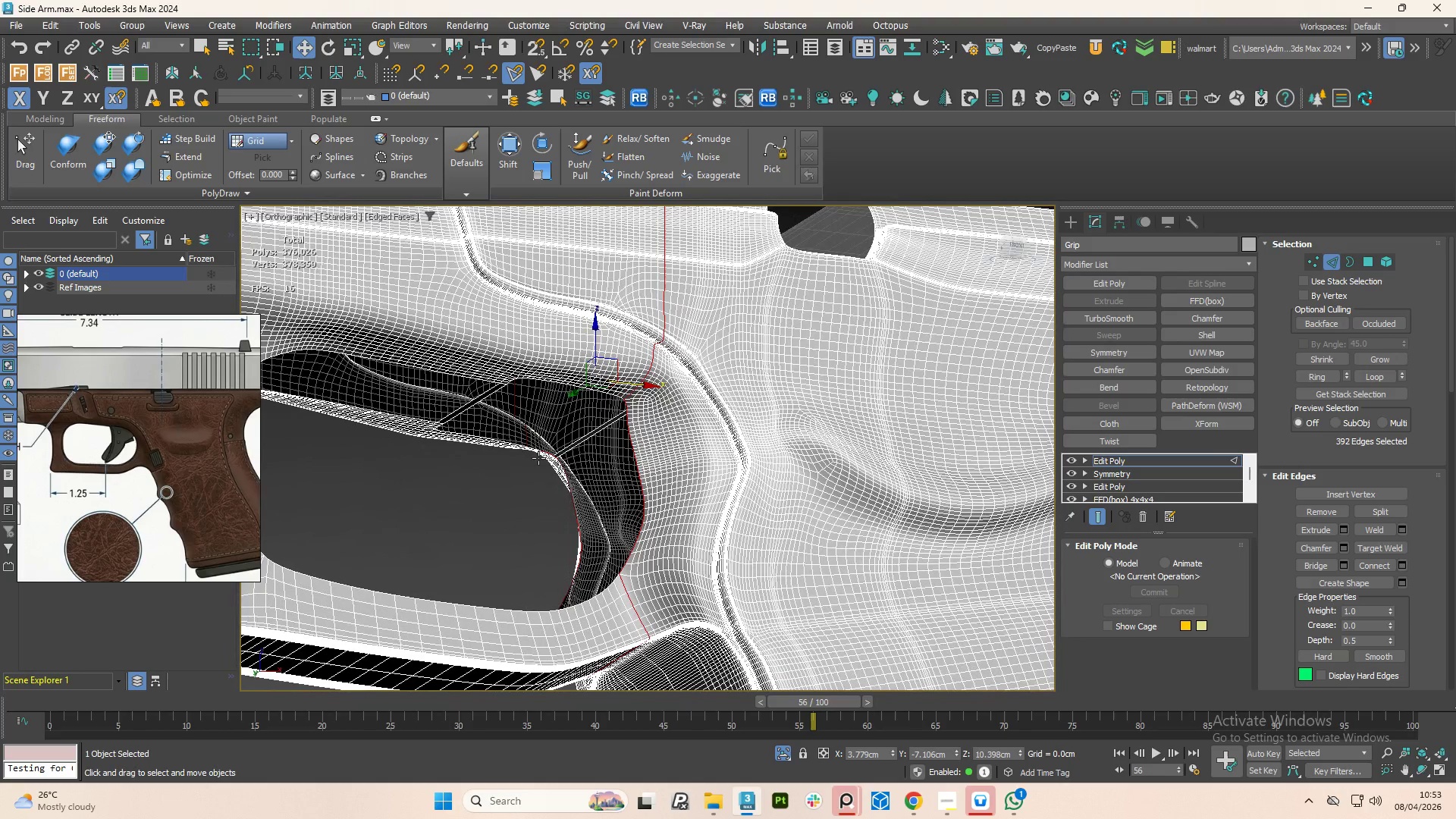 
hold_key(key=AltLeft, duration=0.33)
 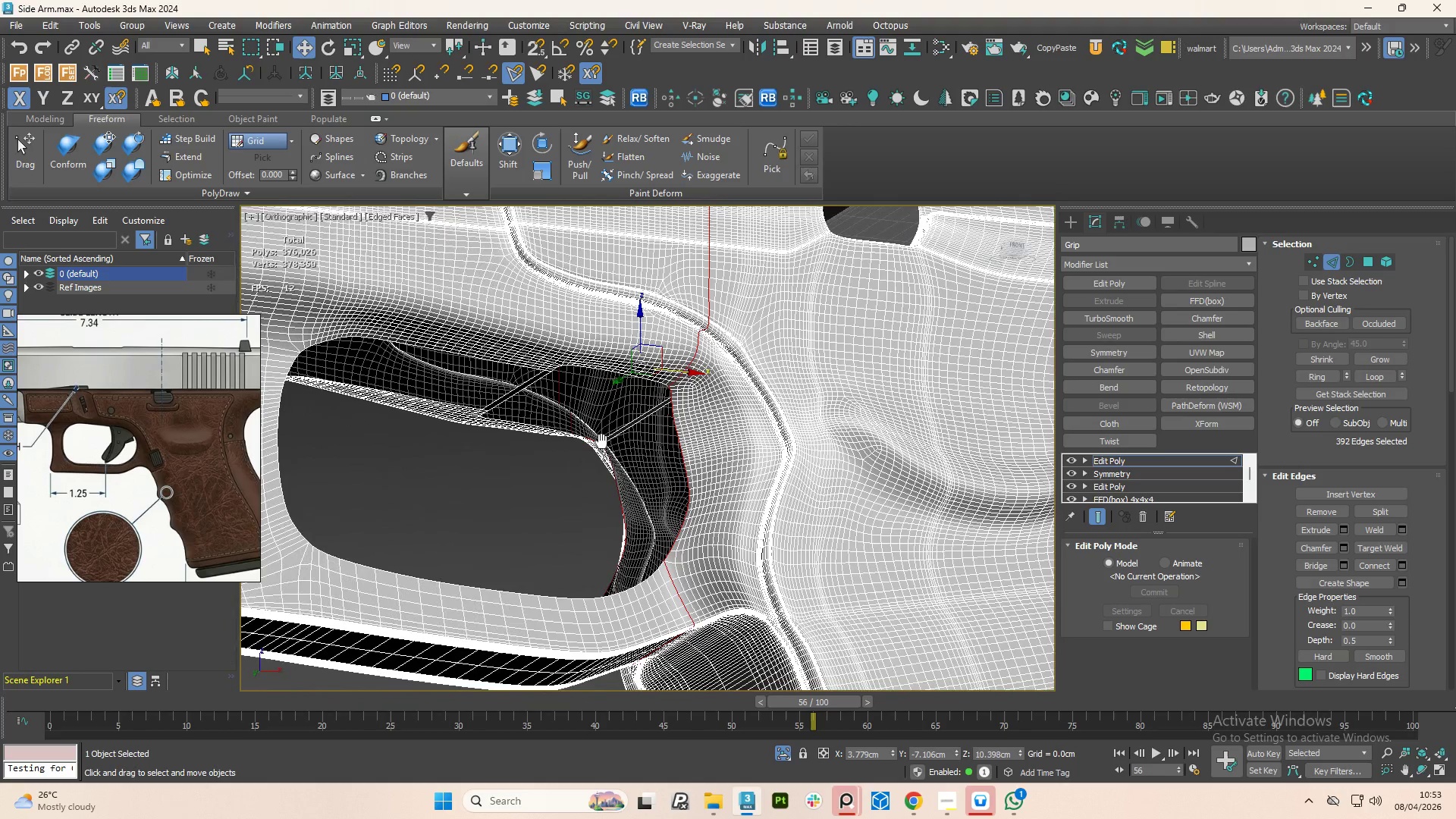 
hold_key(key=AltLeft, duration=1.34)
 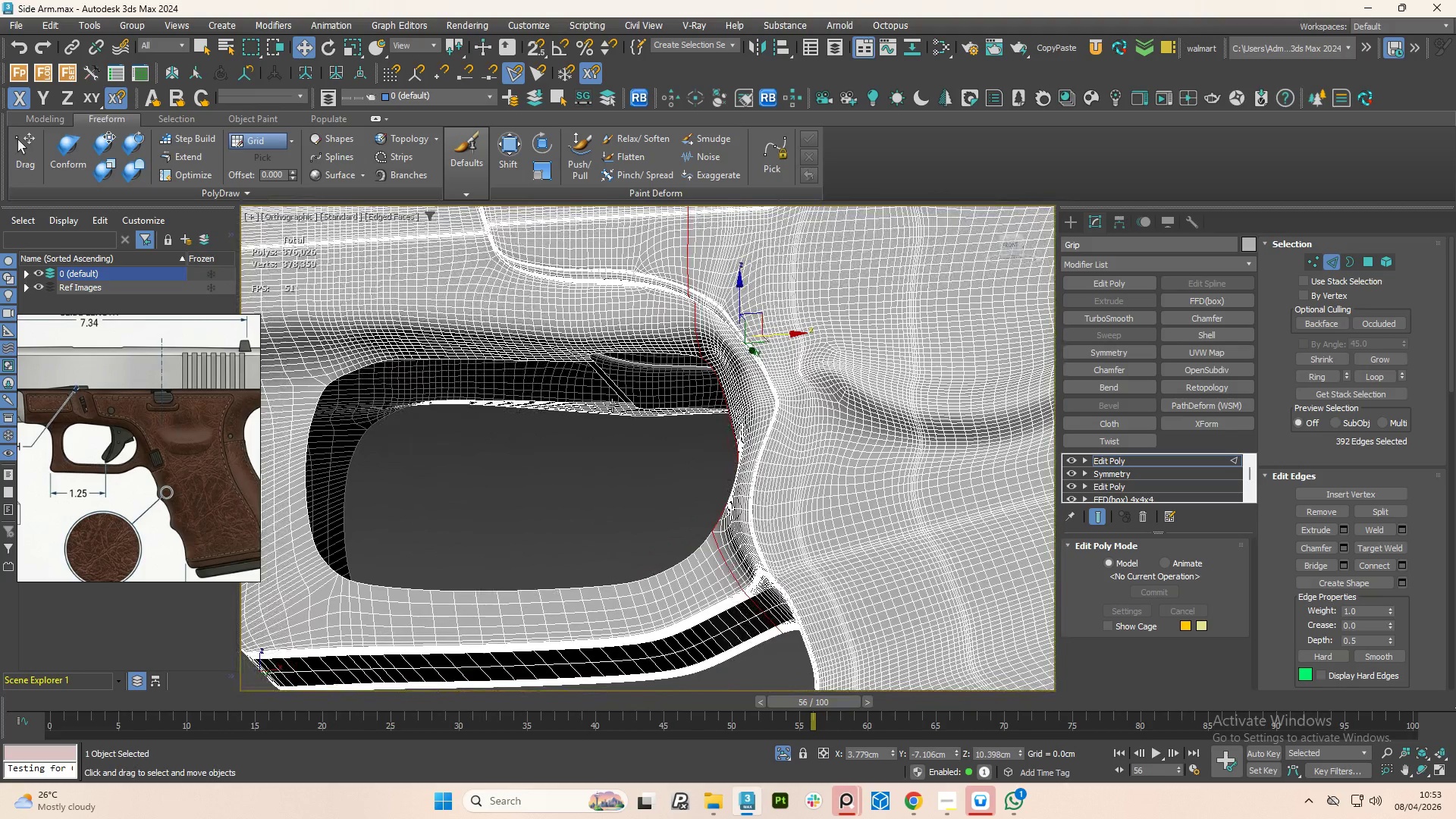 
scroll: coordinate [613, 408], scroll_direction: up, amount: 2.0
 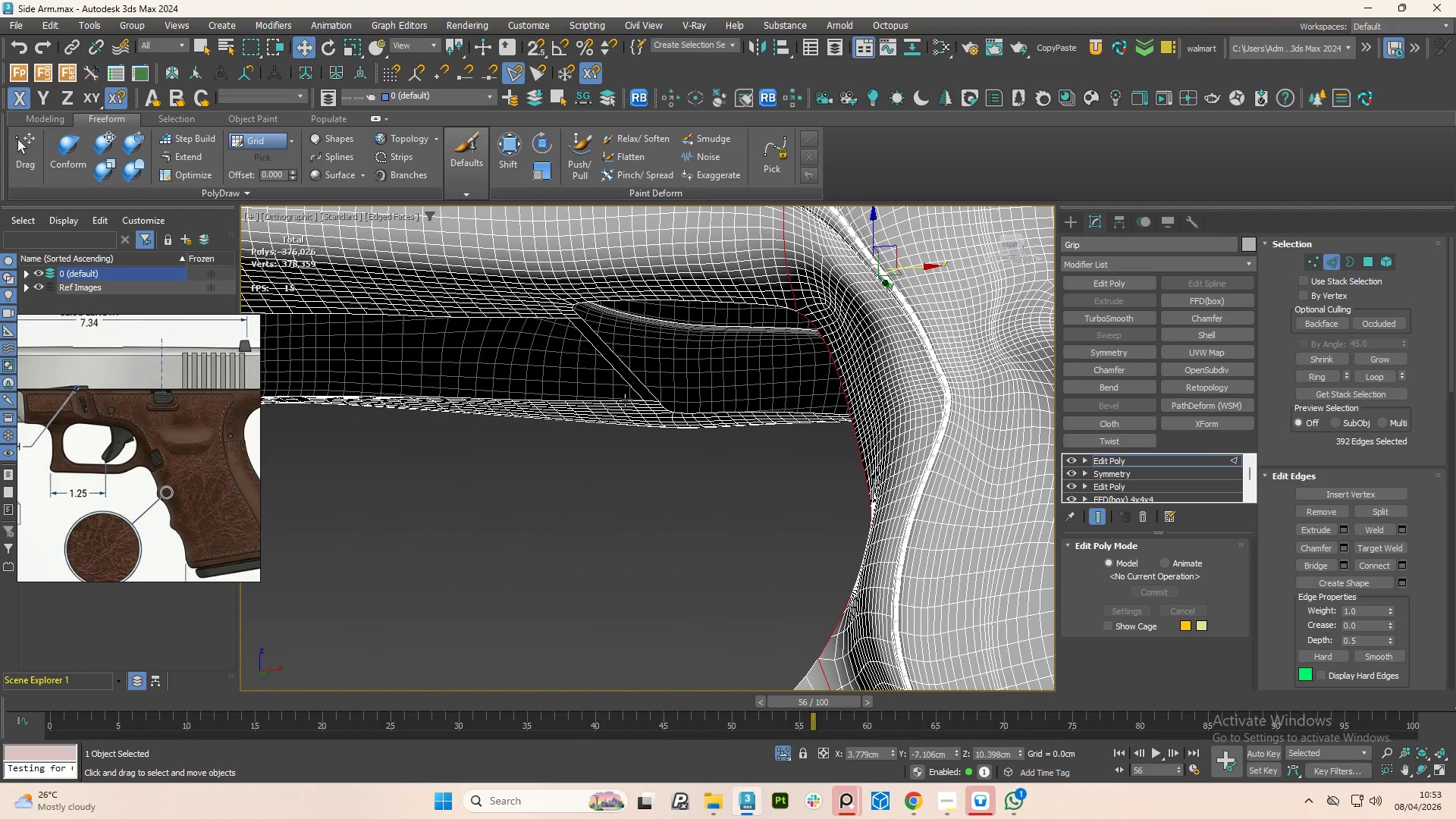 
double_click([625, 400])
 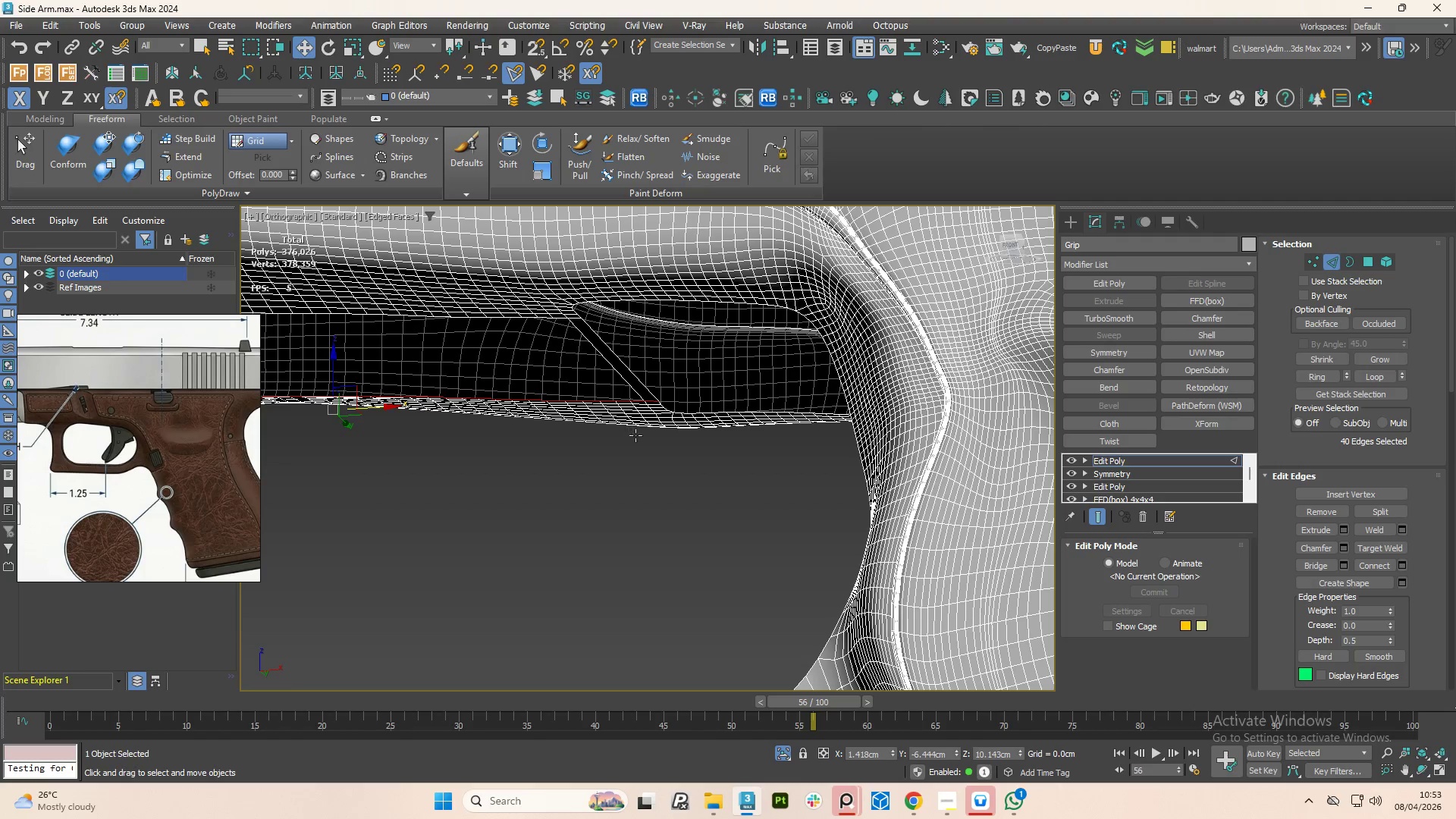 
hold_key(key=AltLeft, duration=1.5)
 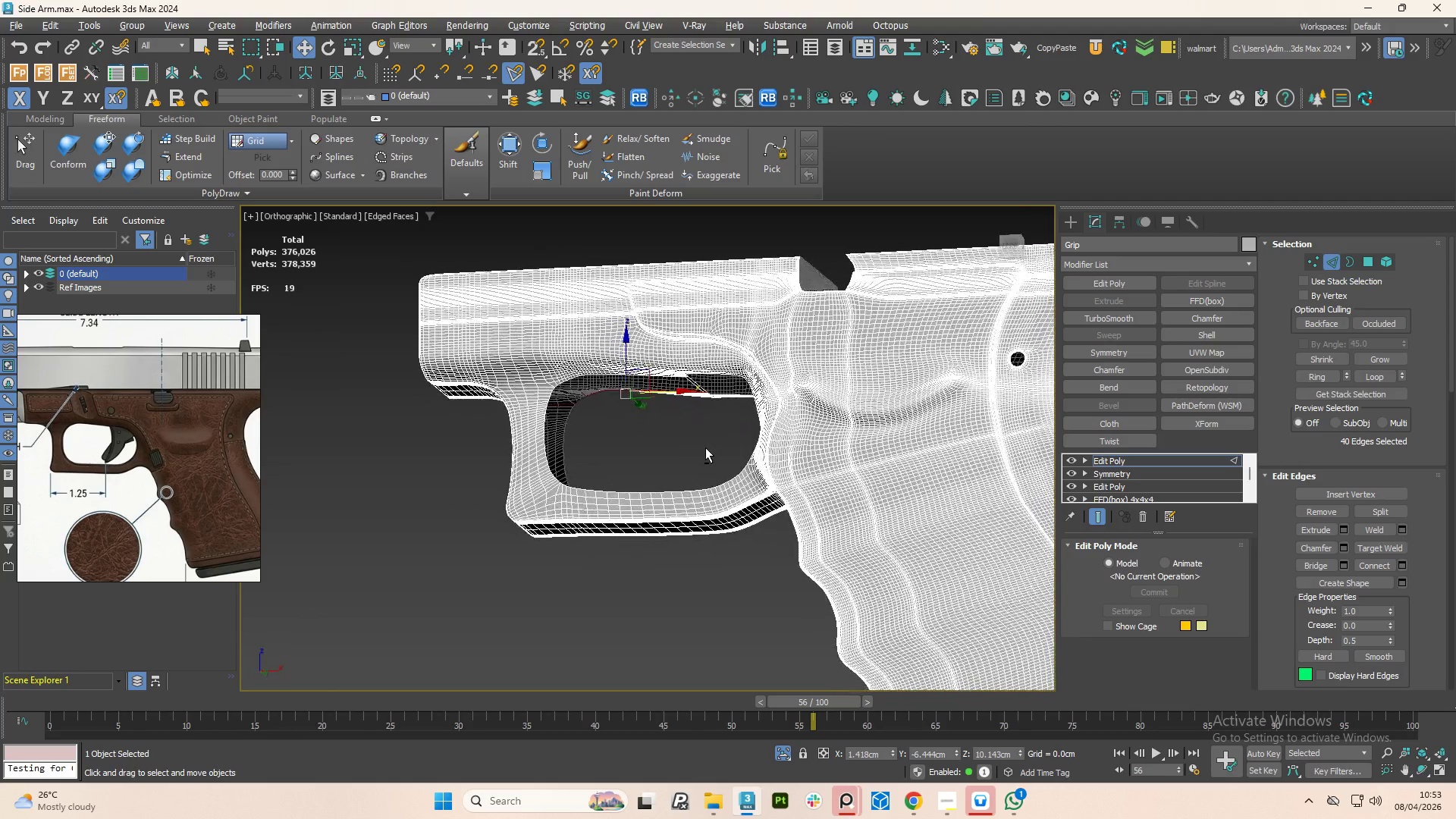 
scroll: coordinate [724, 398], scroll_direction: down, amount: 4.0
 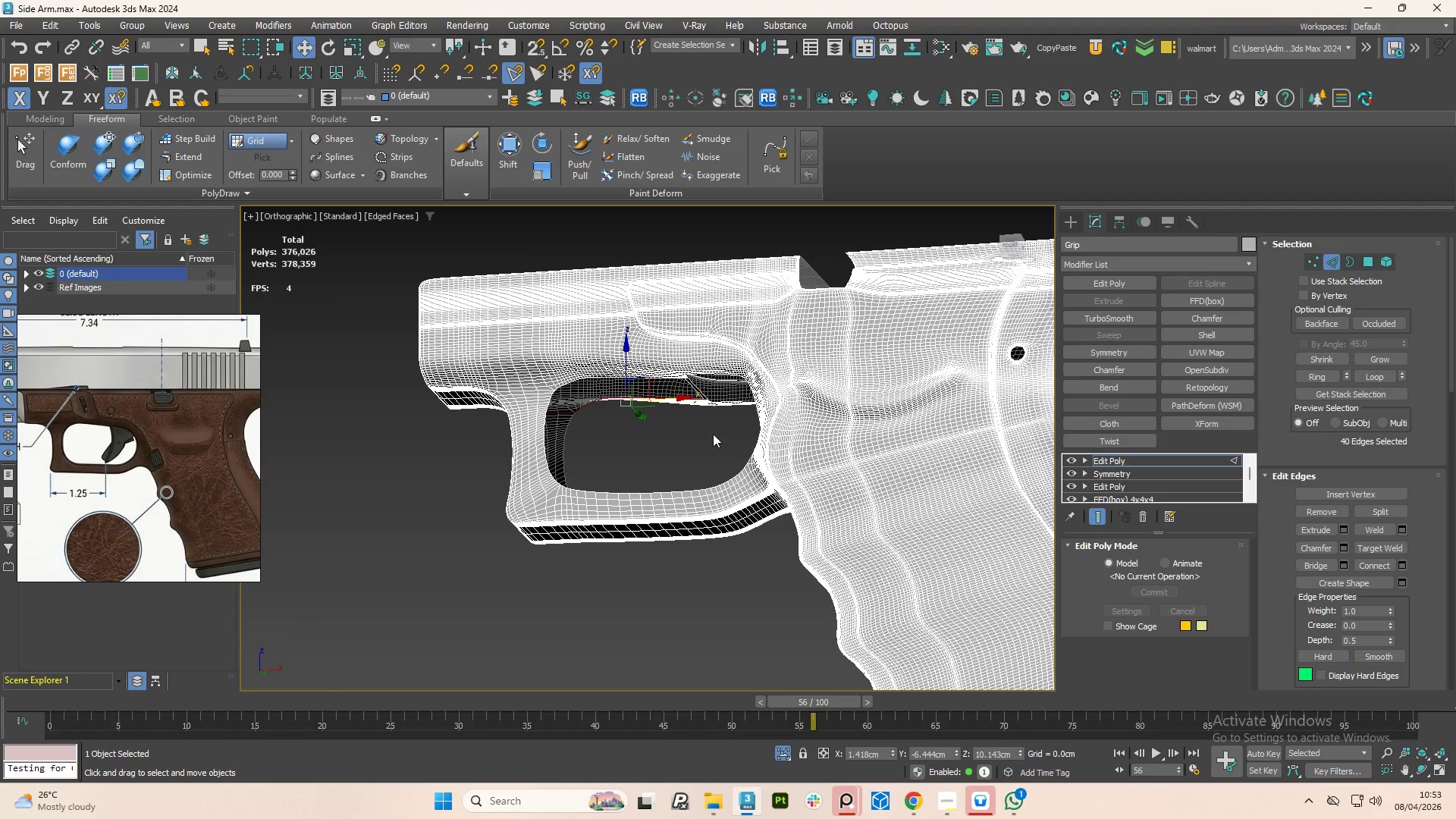 
hold_key(key=AltLeft, duration=1.3)
hold_key(key=AltLeft, duration=1.7)
scroll: coordinate [513, 360], scroll_direction: up, amount: 3.0
 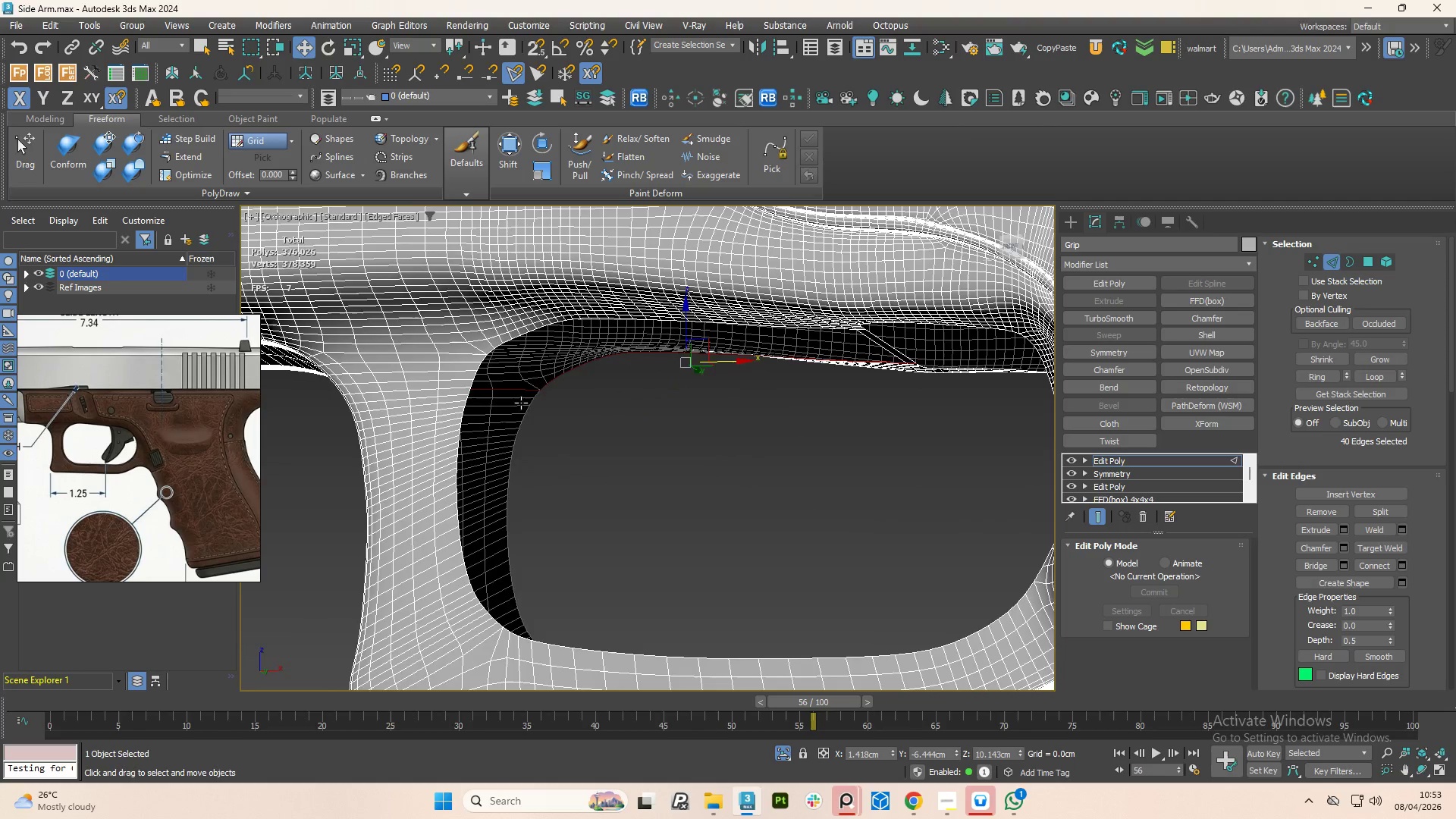 
hold_key(key=AltLeft, duration=0.39)
 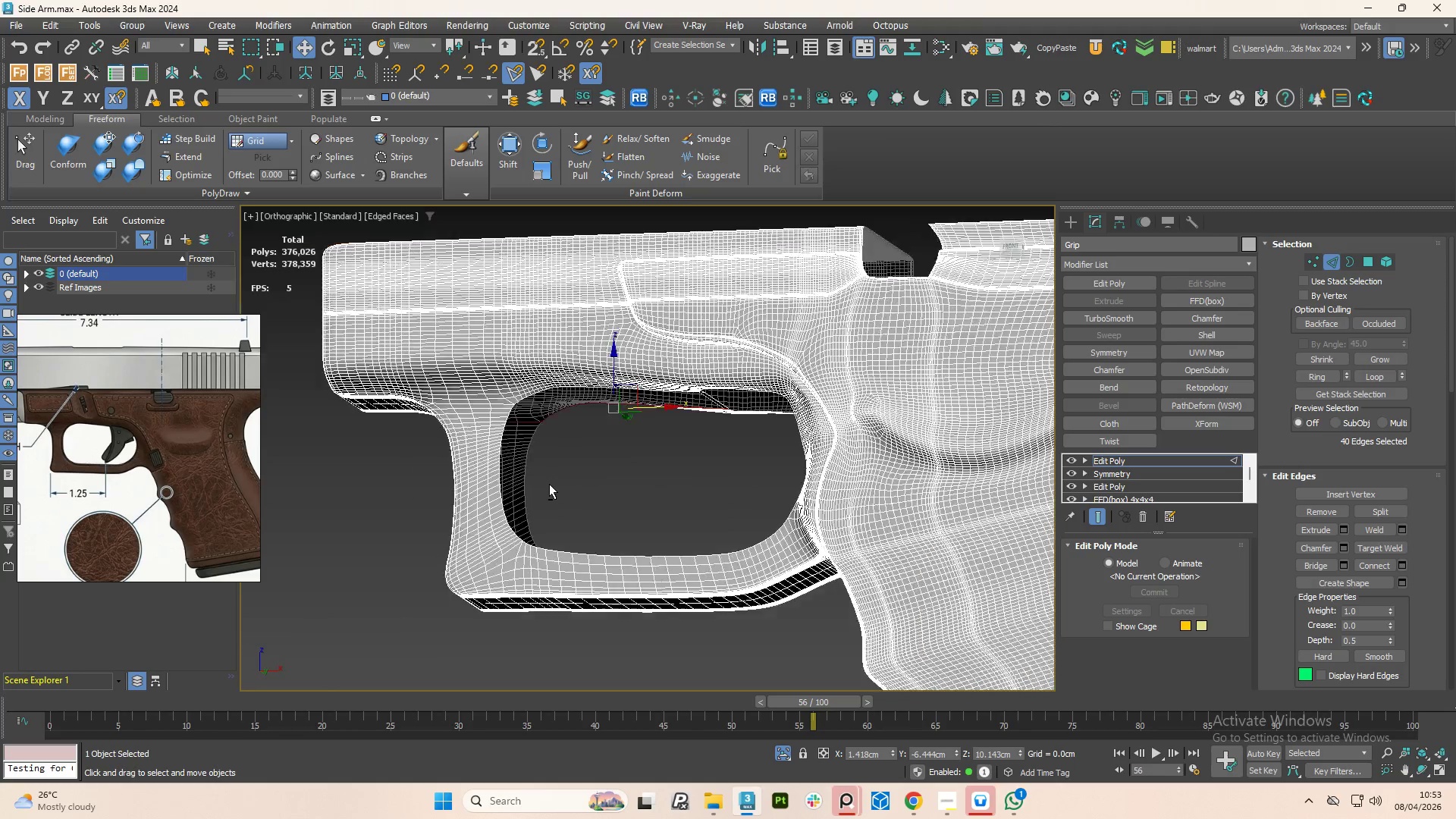 
scroll: coordinate [538, 419], scroll_direction: down, amount: 1.0
 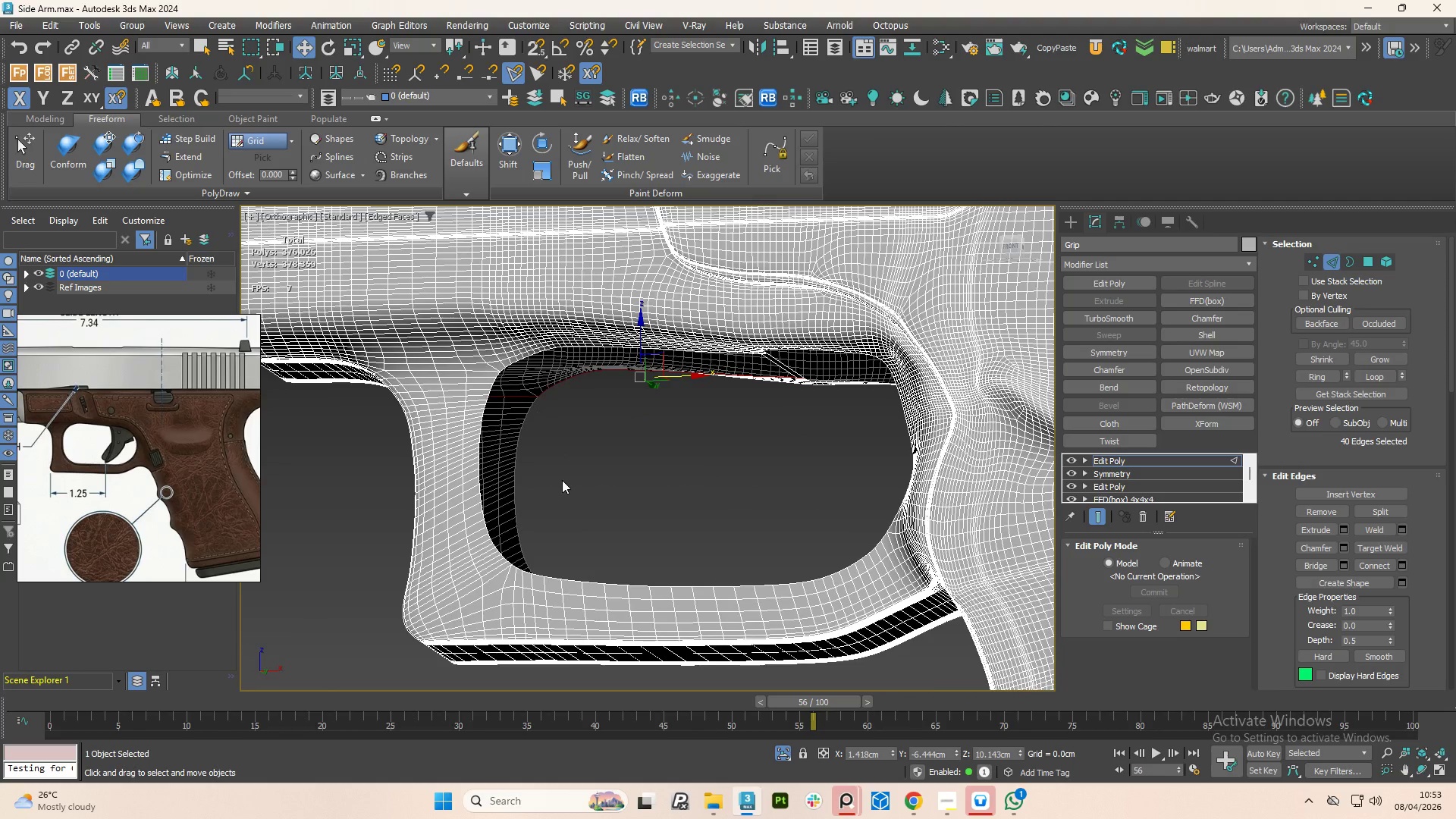 
hold_key(key=AltLeft, duration=1.53)
left_click_drag(start_coordinate=[562, 497], to_coordinate=[512, 533])
 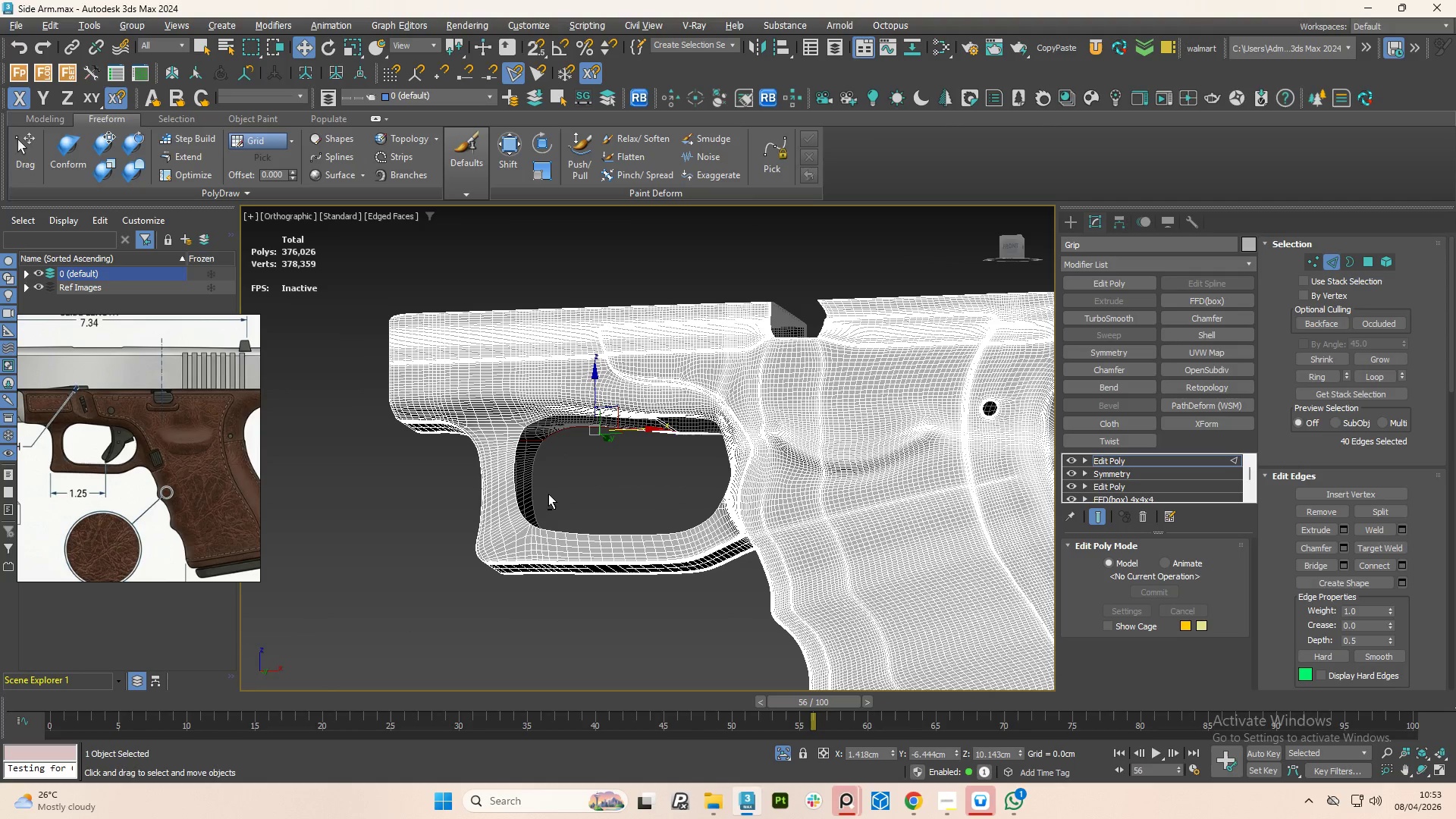 
scroll: coordinate [549, 484], scroll_direction: down, amount: 2.0
 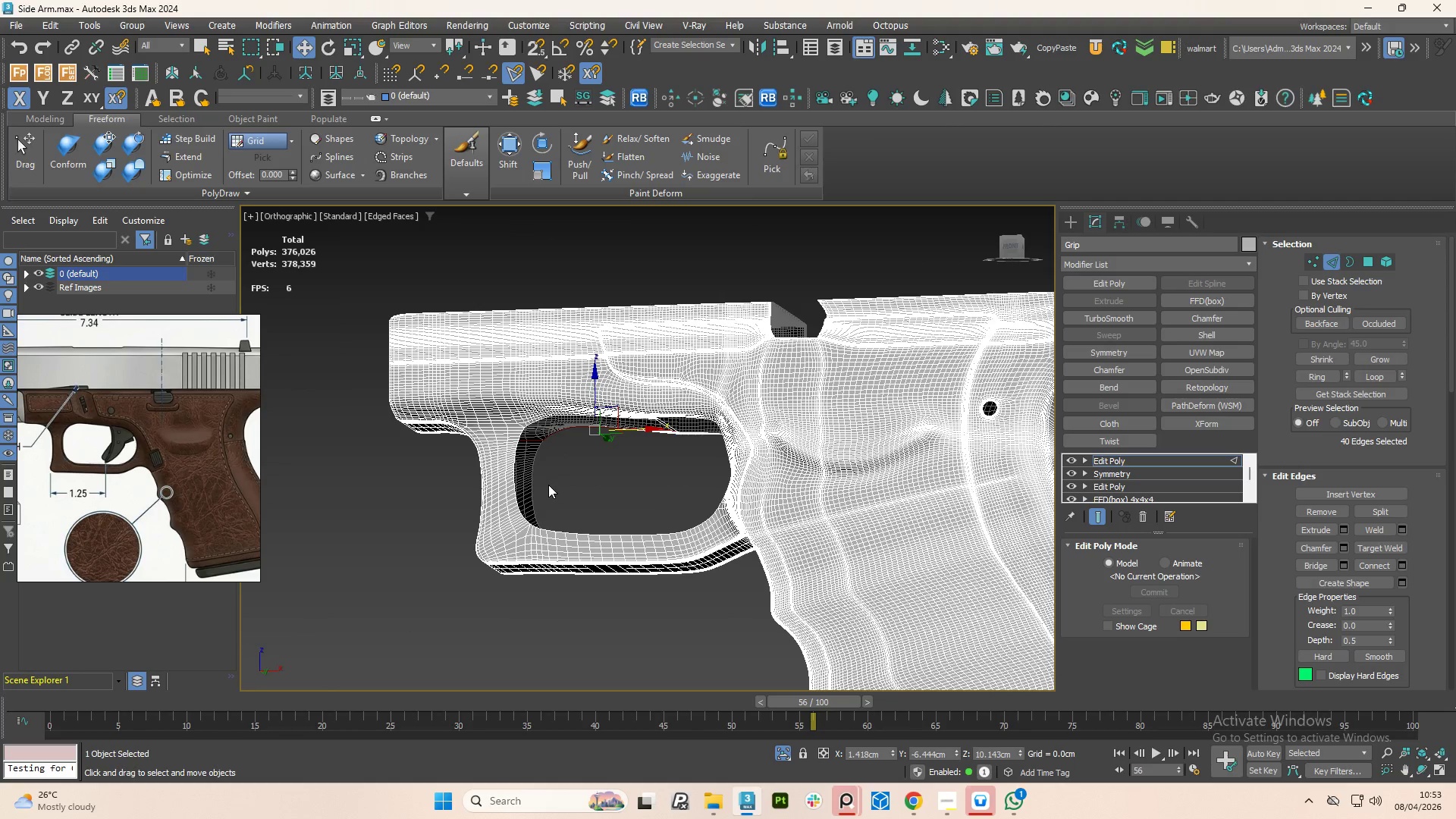 
hold_key(key=AltLeft, duration=1.52)
left_click_drag(start_coordinate=[551, 492], to_coordinate=[428, 466])
 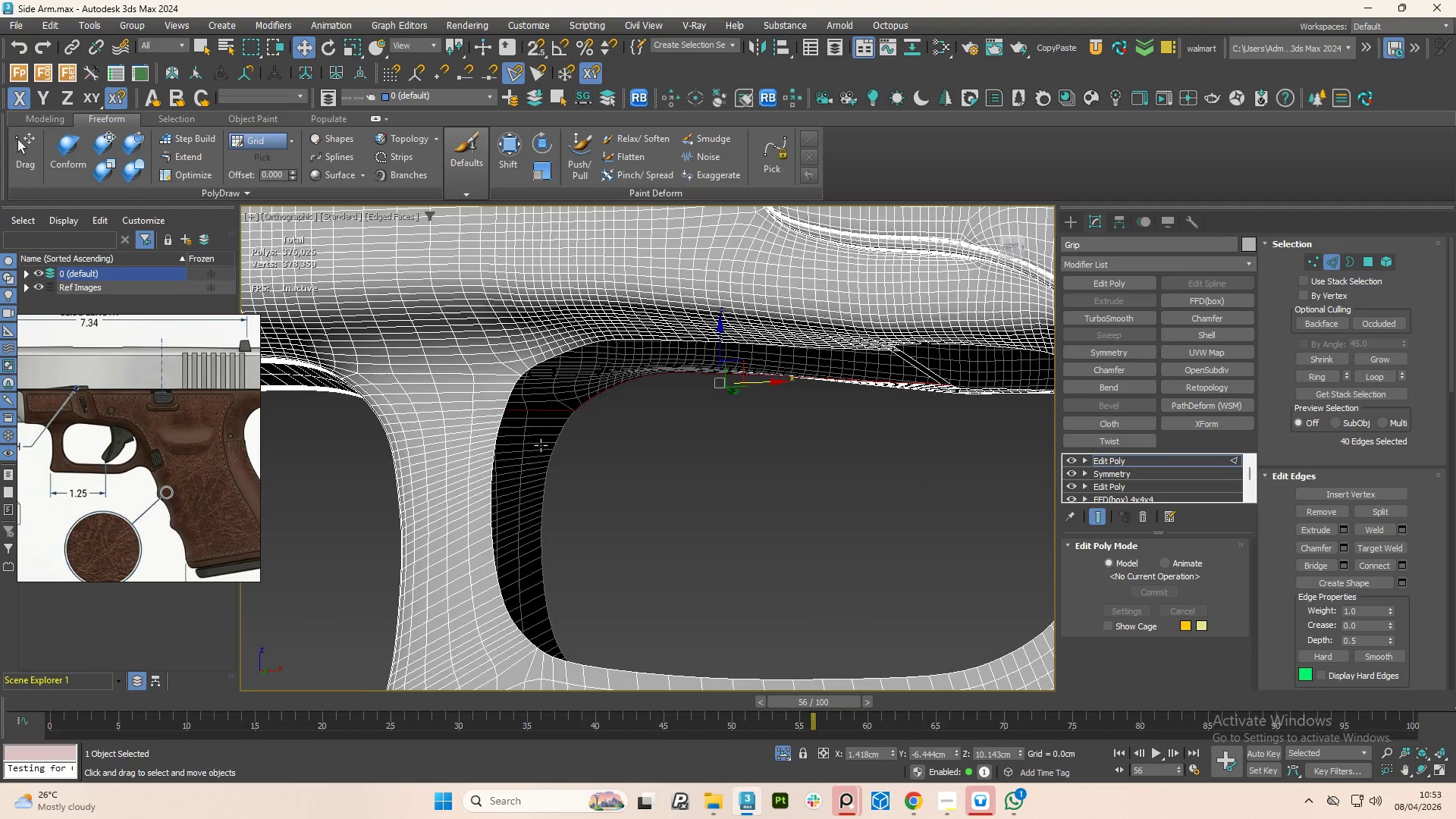 
hold_key(key=AltLeft, duration=1.16)
 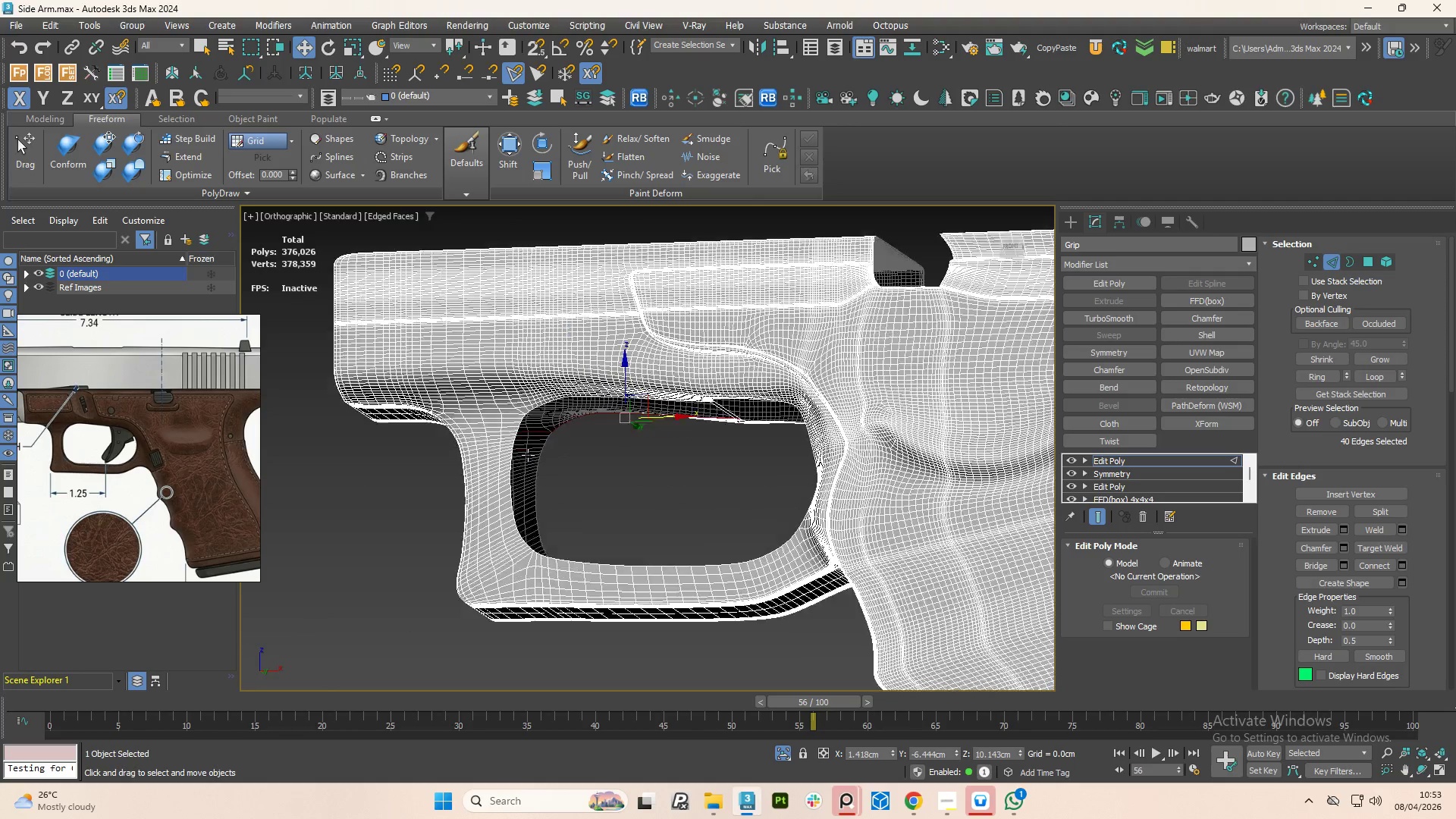 
hold_key(key=AltLeft, duration=1.5)
left_click_drag(start_coordinate=[598, 468], to_coordinate=[588, 471])
 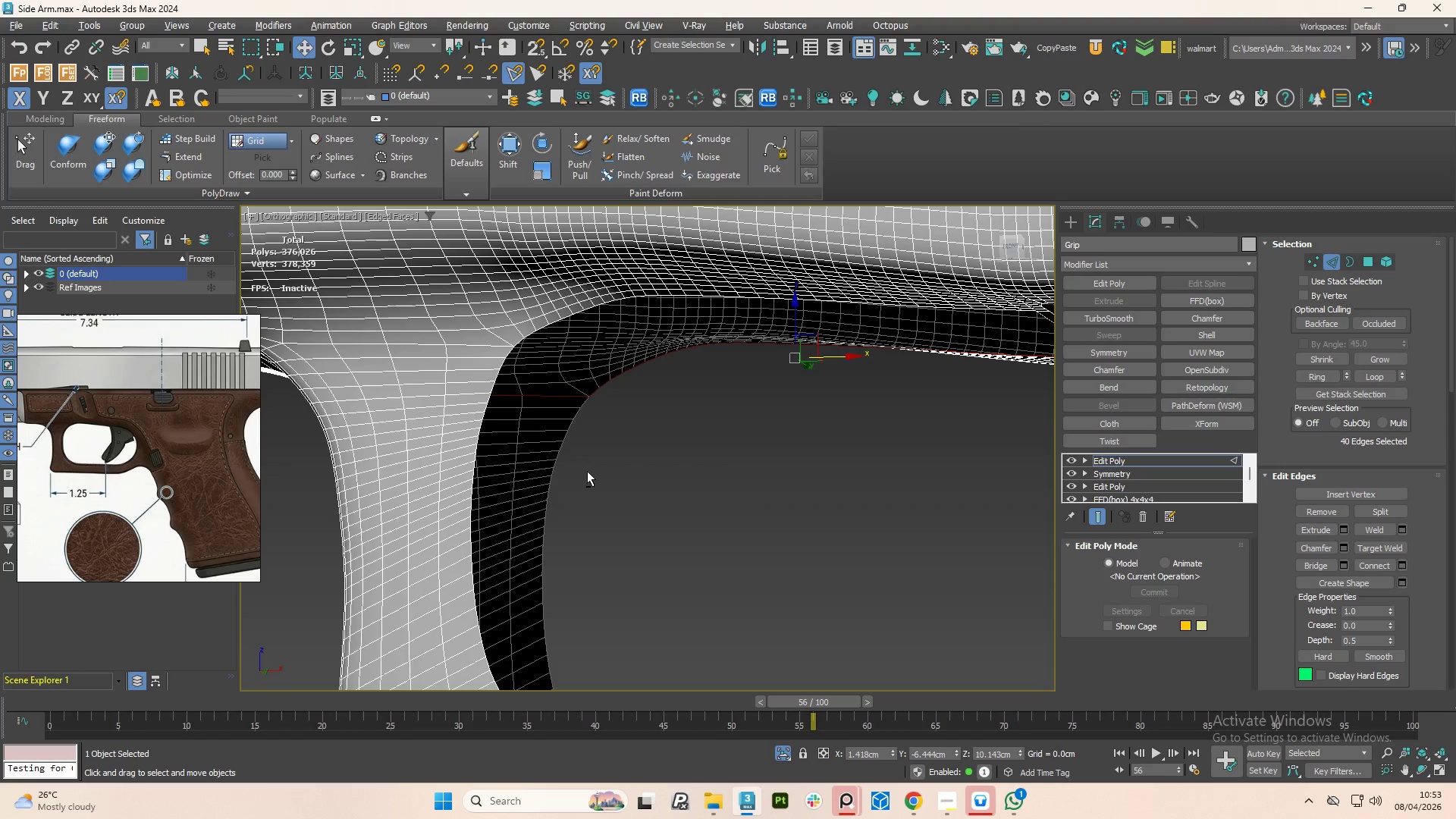 
scroll: coordinate [539, 445], scroll_direction: up, amount: 4.0
 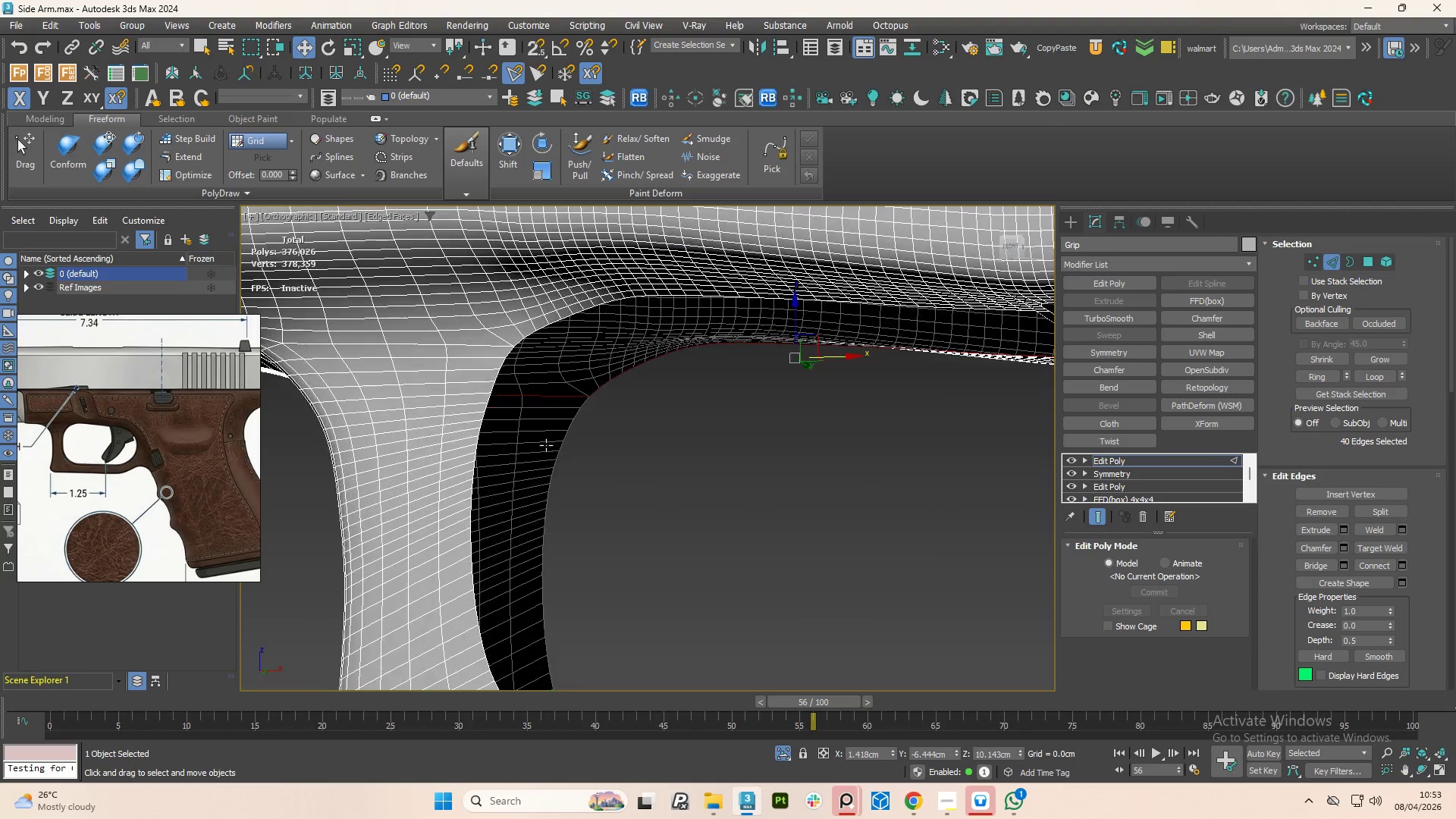 
left_click_drag(start_coordinate=[587, 471], to_coordinate=[3, 293])
 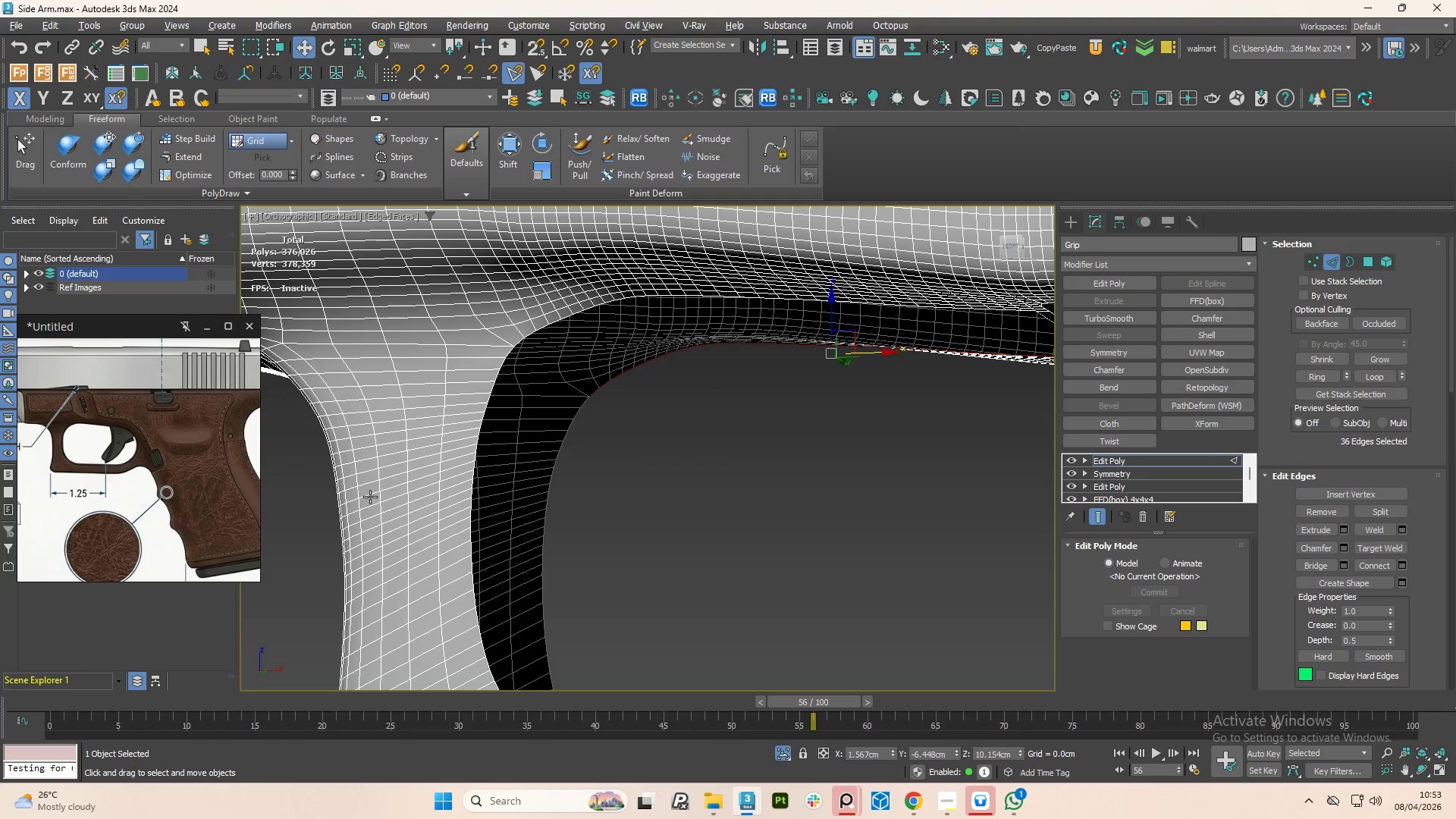 
hold_key(key=AltLeft, duration=1.16)
 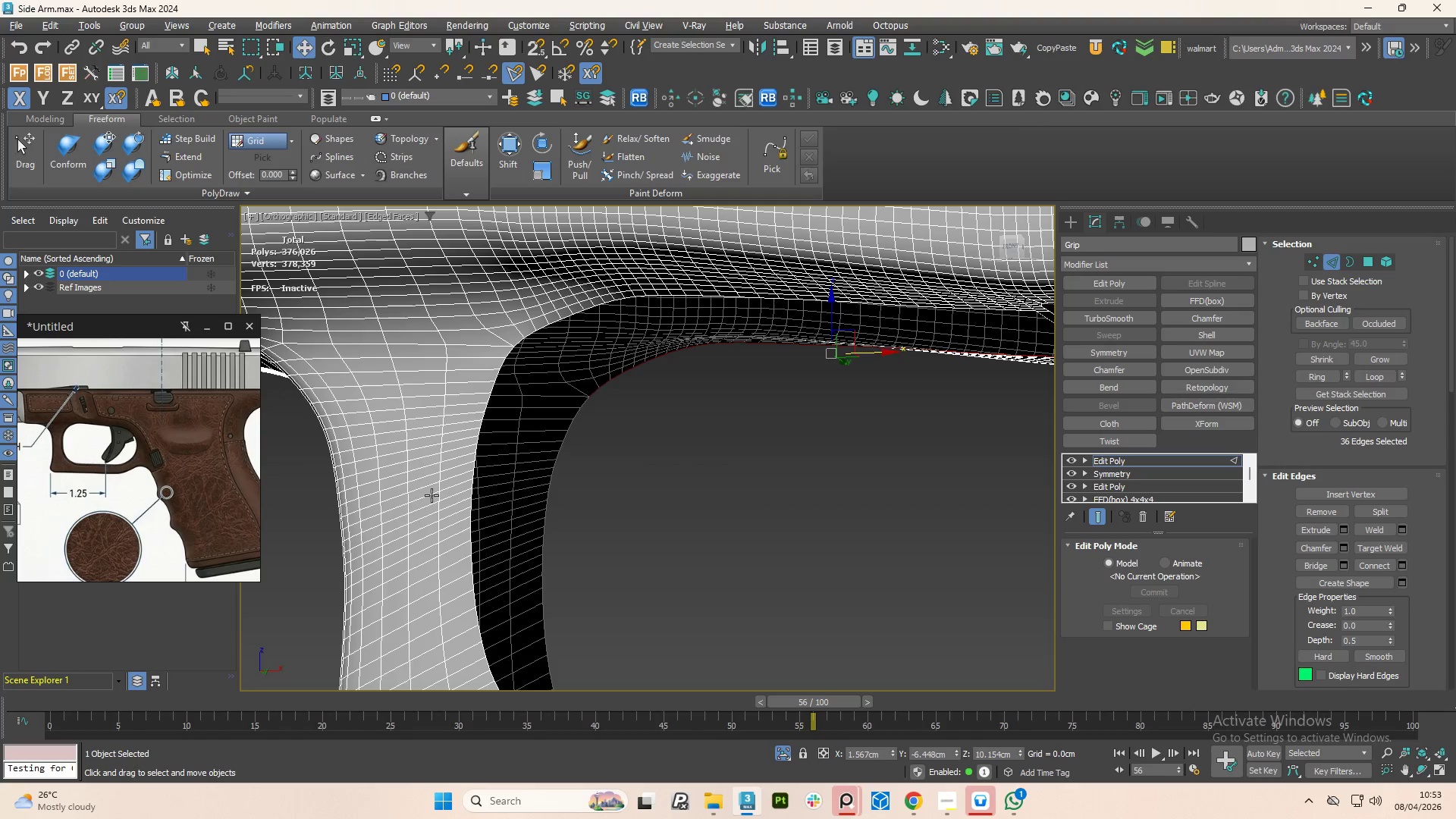 
hold_key(key=AltLeft, duration=1.16)
left_click_drag(start_coordinate=[637, 446], to_coordinate=[389, 261])
 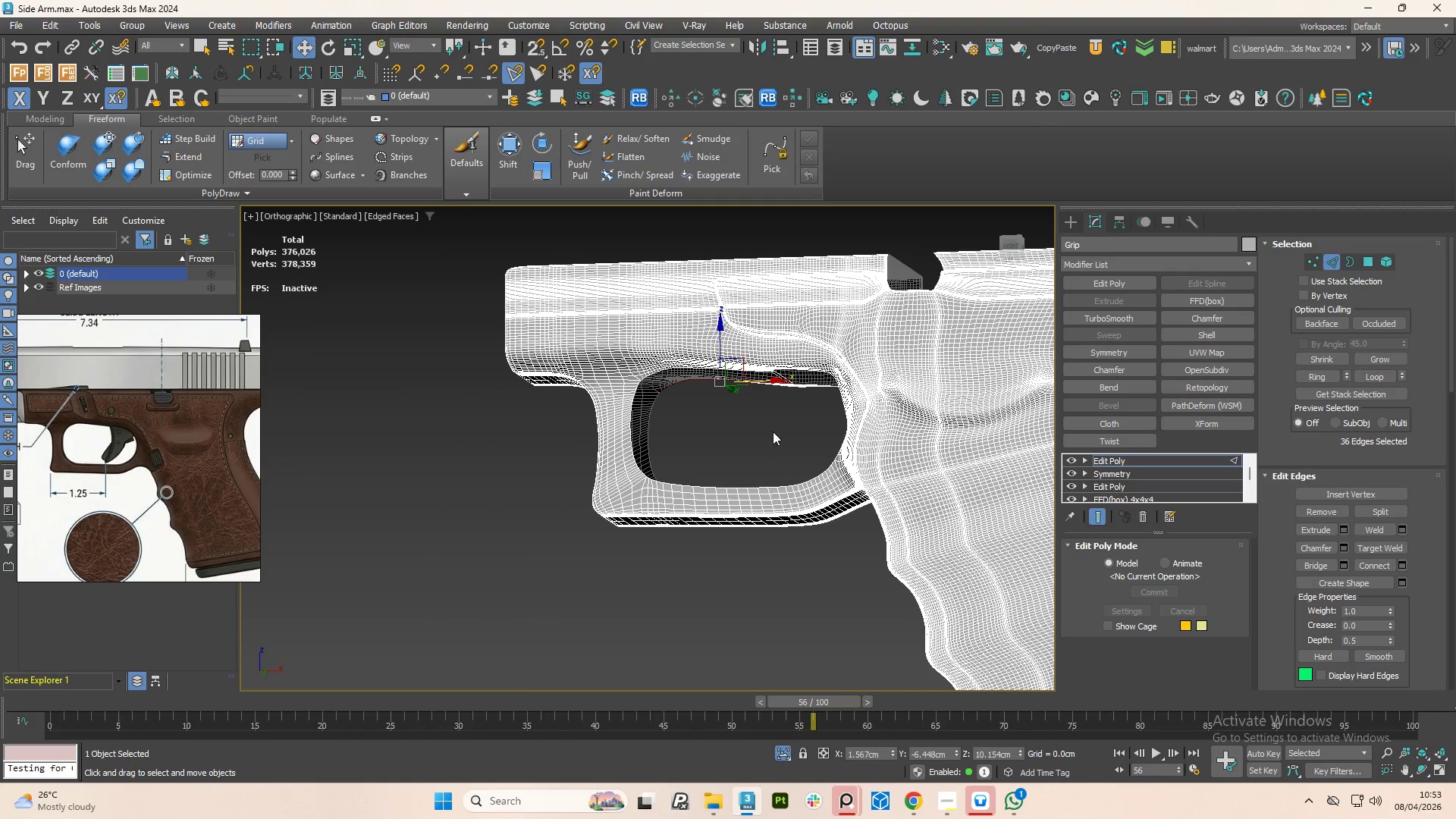 
scroll: coordinate [690, 390], scroll_direction: down, amount: 4.0
 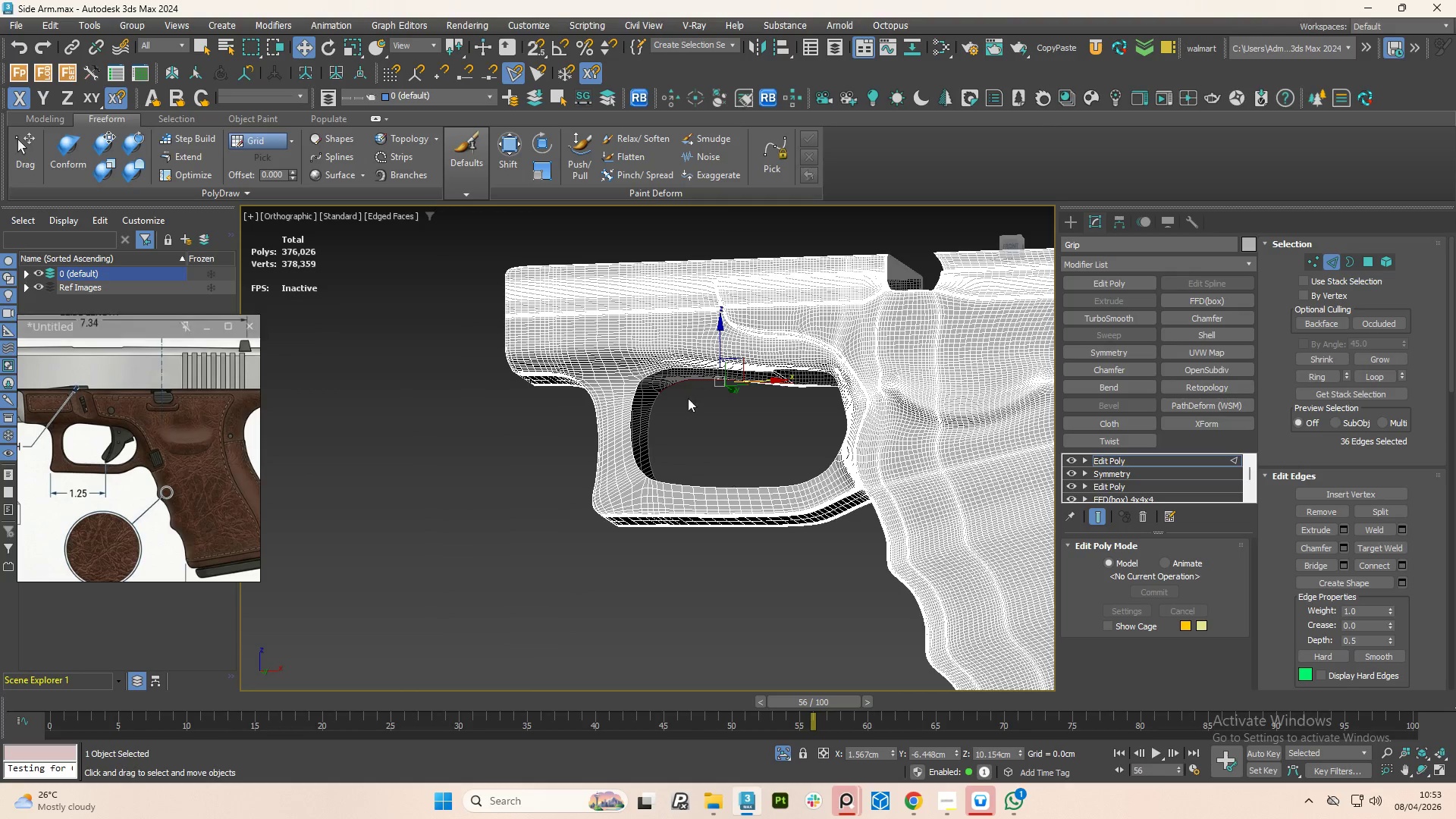 
hold_key(key=AltLeft, duration=1.5)
scroll: coordinate [760, 420], scroll_direction: up, amount: 2.0
 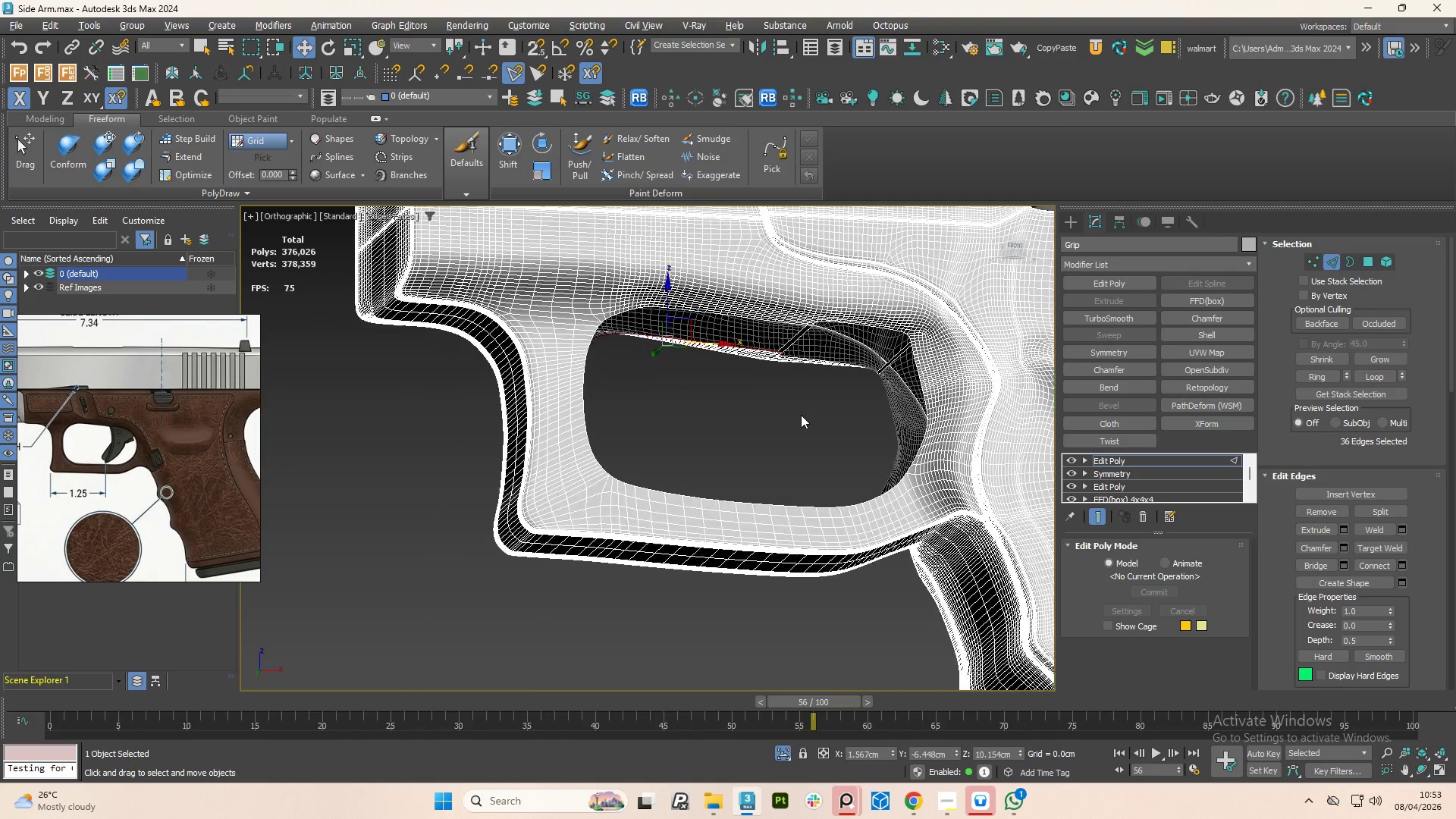 
hold_key(key=AltLeft, duration=1.53)
 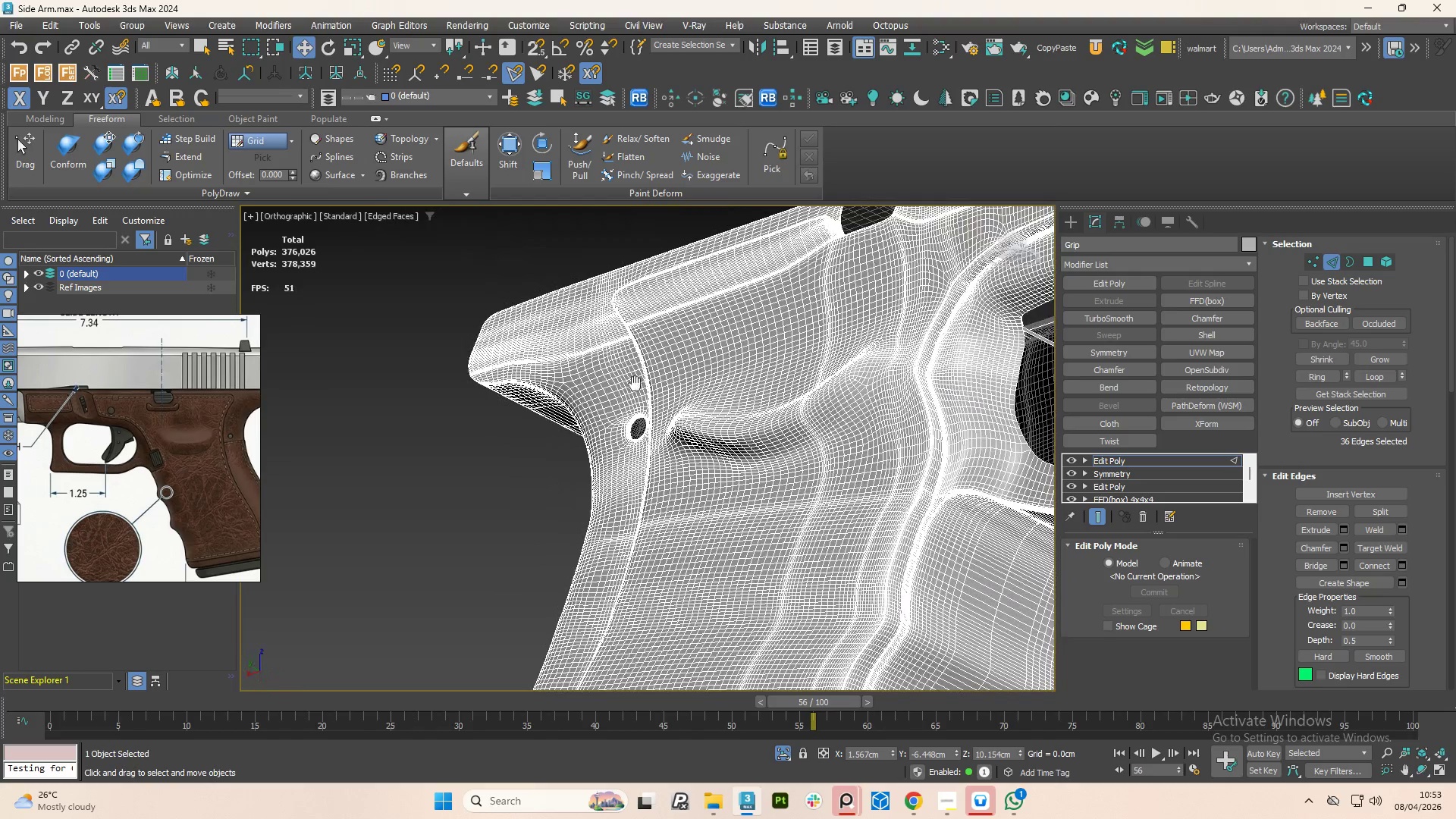 
key(Alt+AltLeft)
 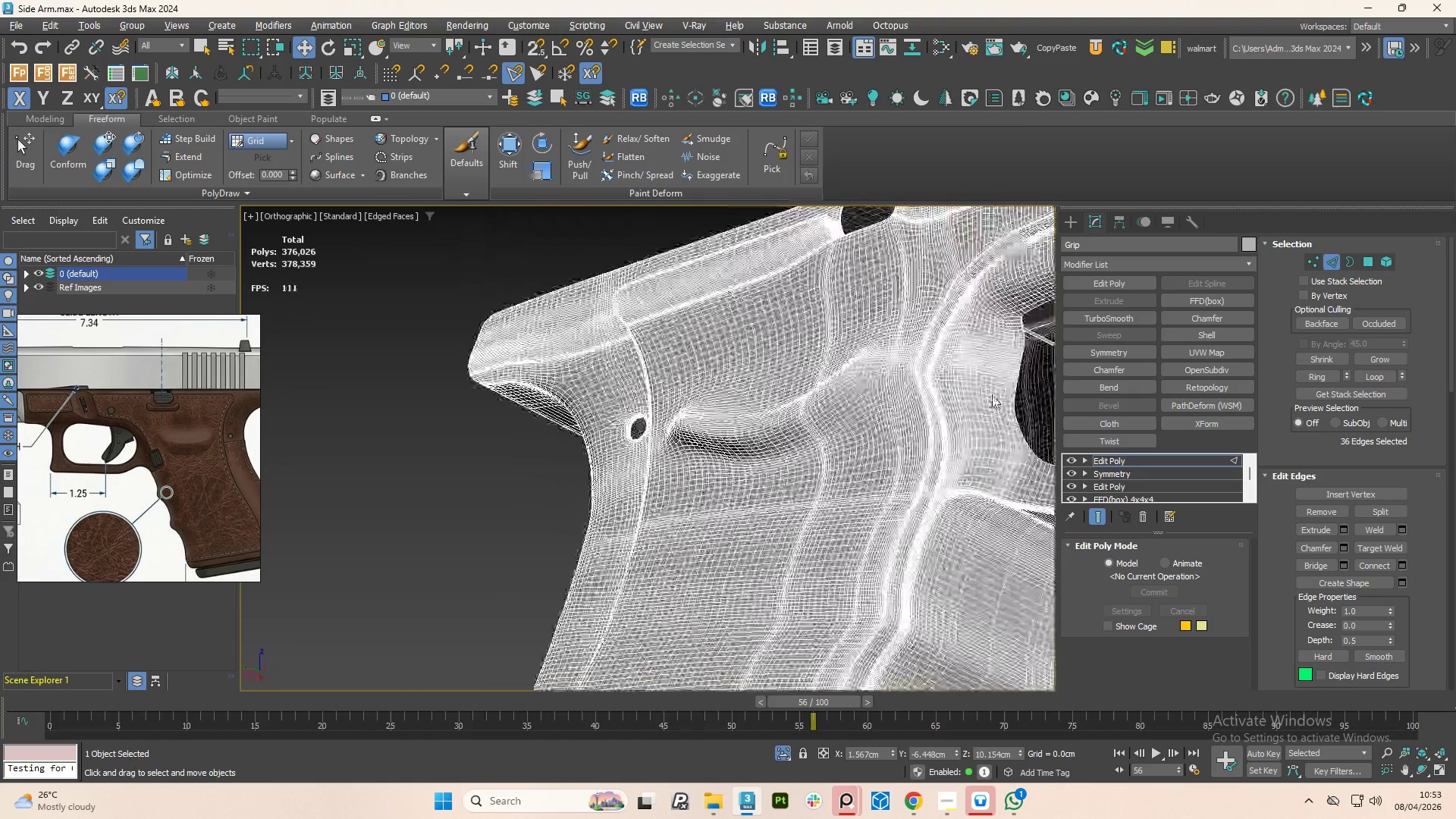 
key(Alt+AltLeft)
 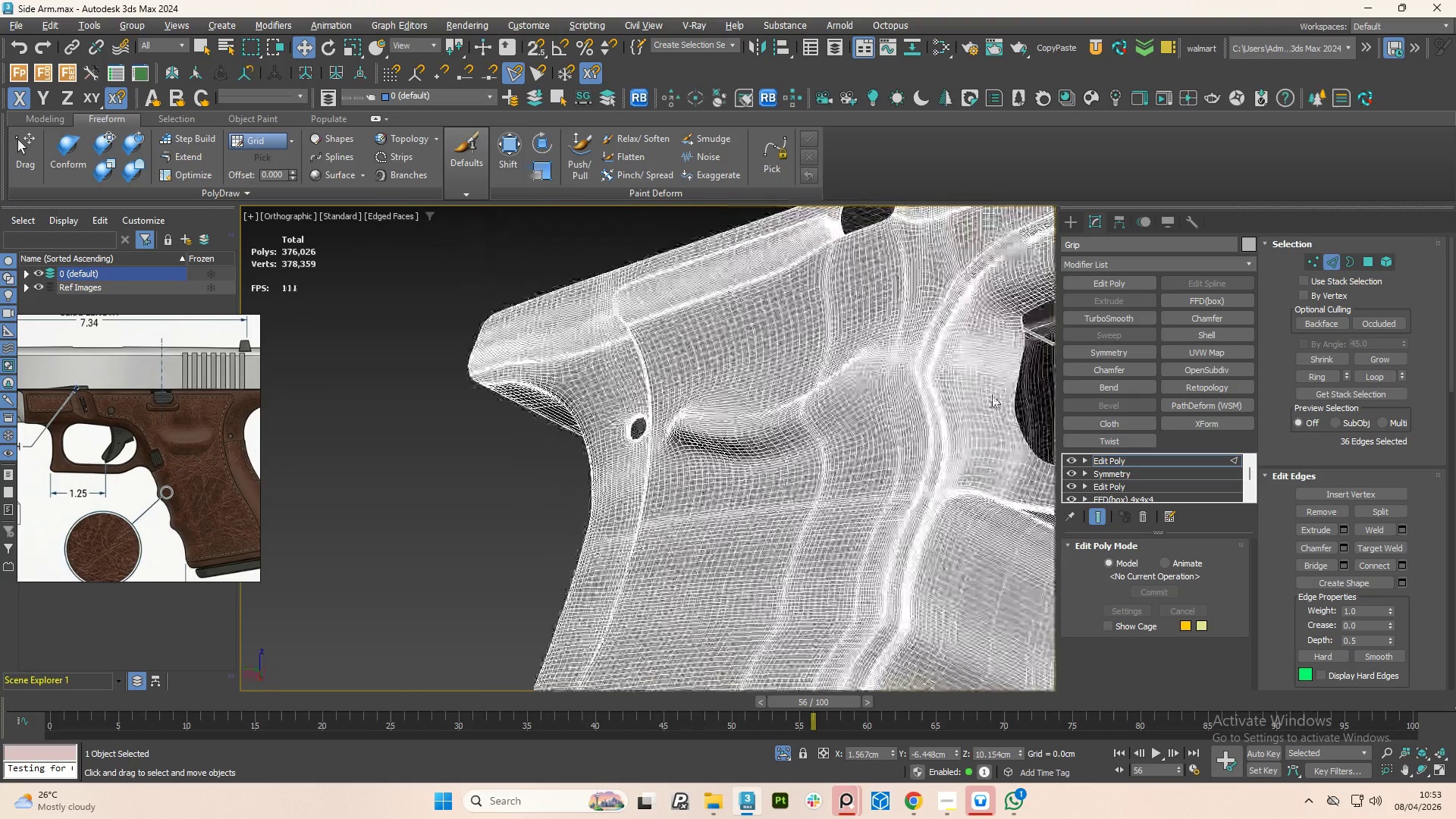 
key(Alt+AltLeft)
 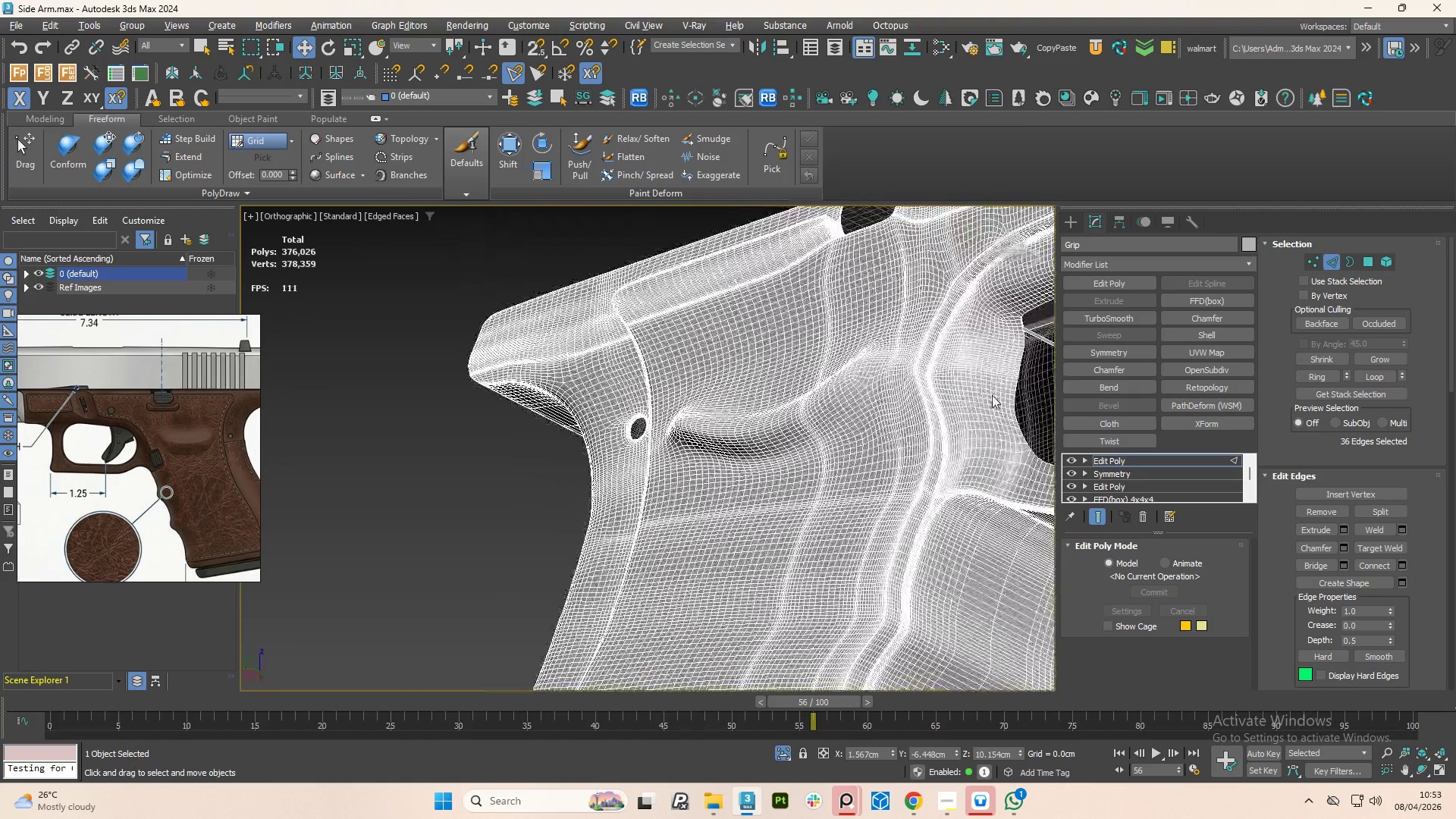 
key(Alt+AltLeft)
 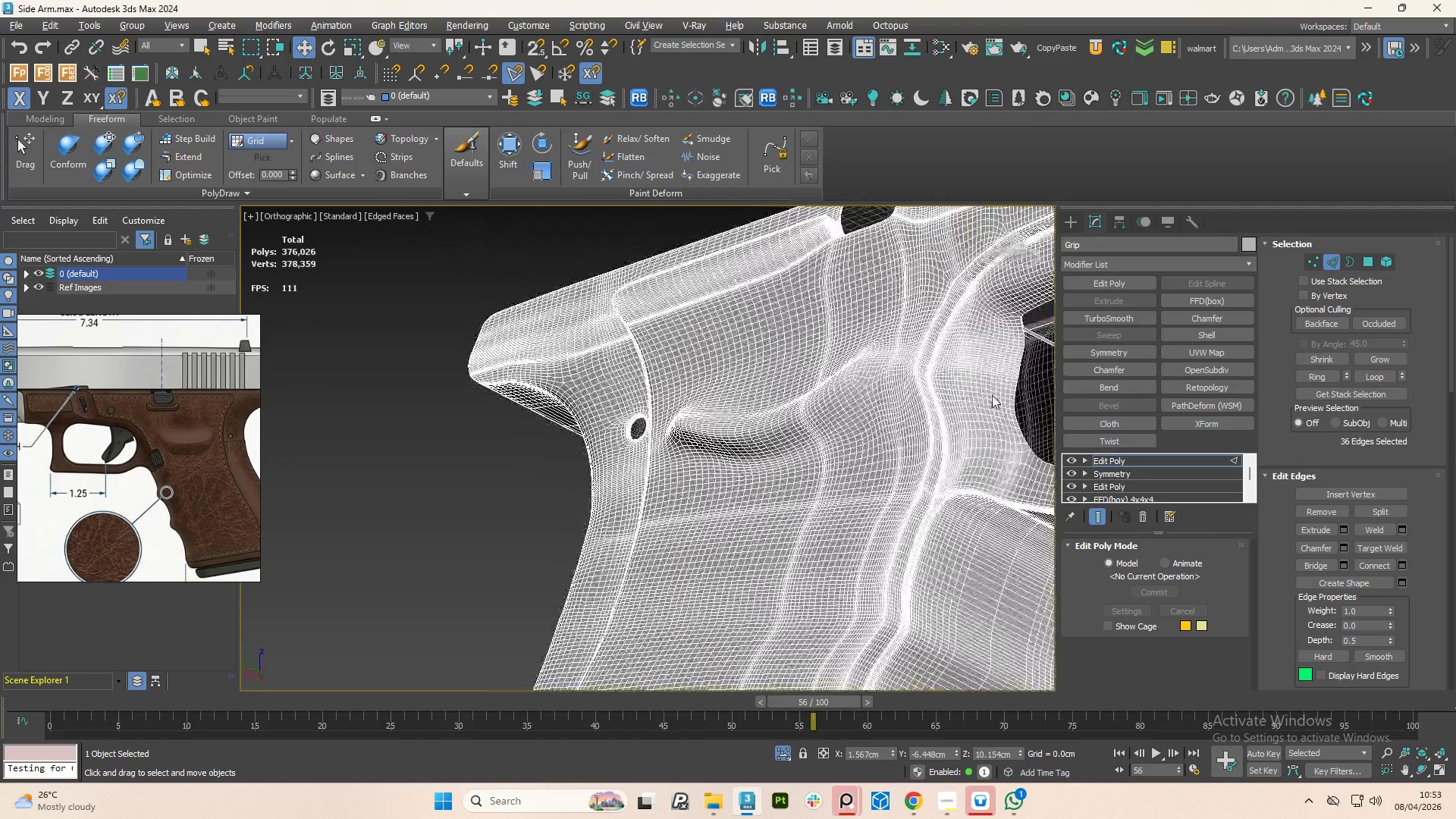 
key(Alt+AltLeft)
 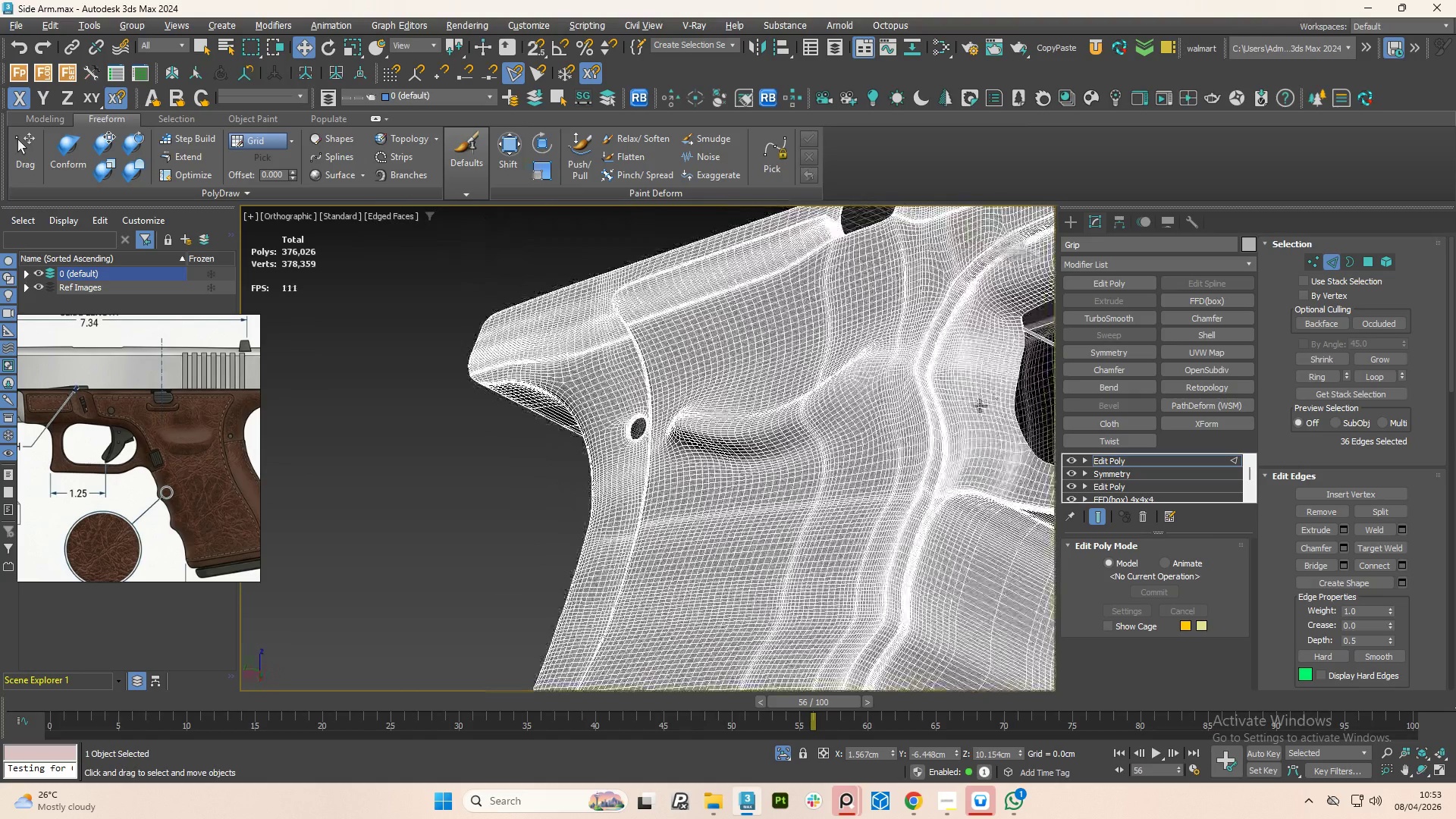 
key(Alt+AltLeft)
 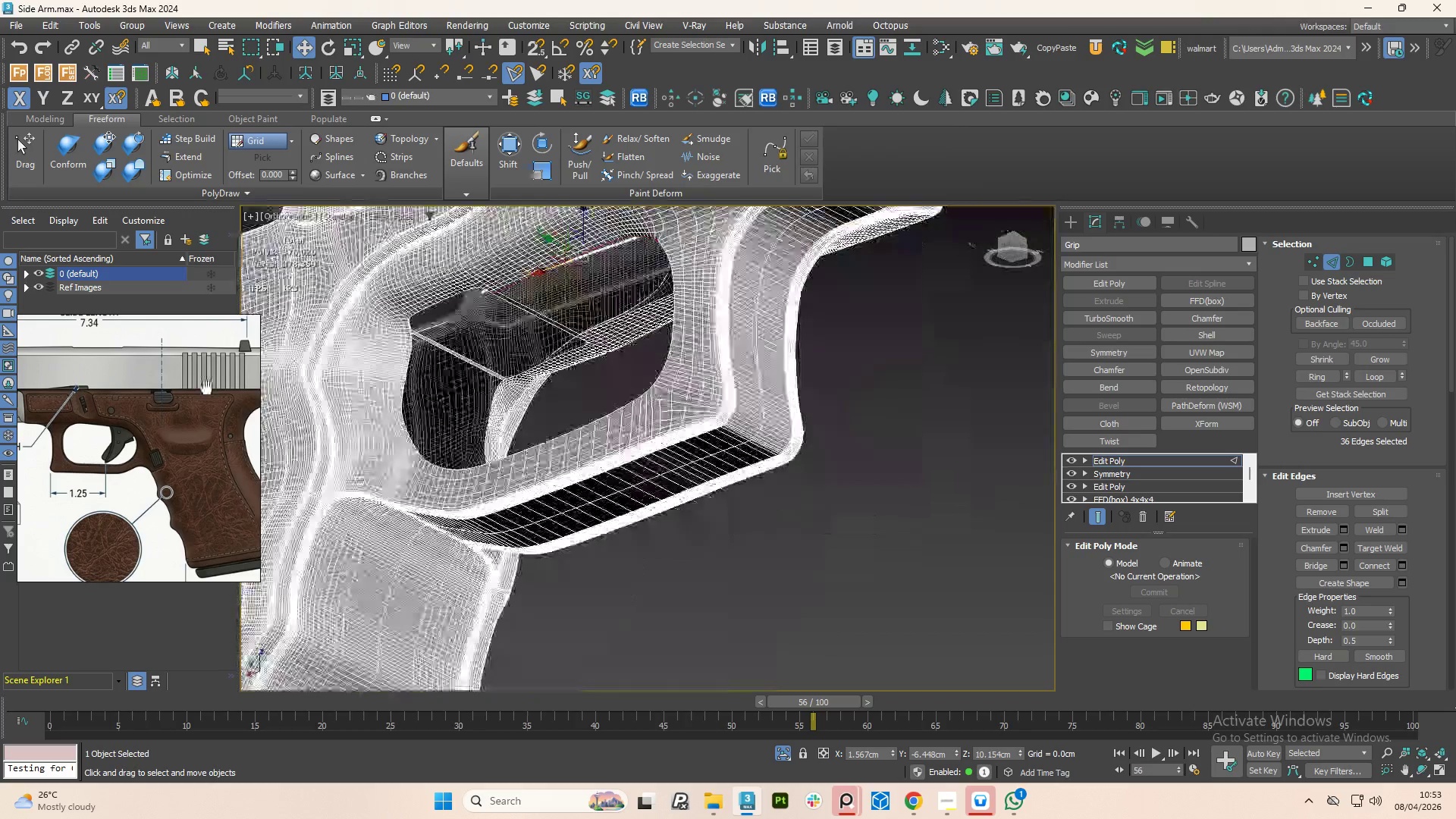 
hold_key(key=AltLeft, duration=0.73)
 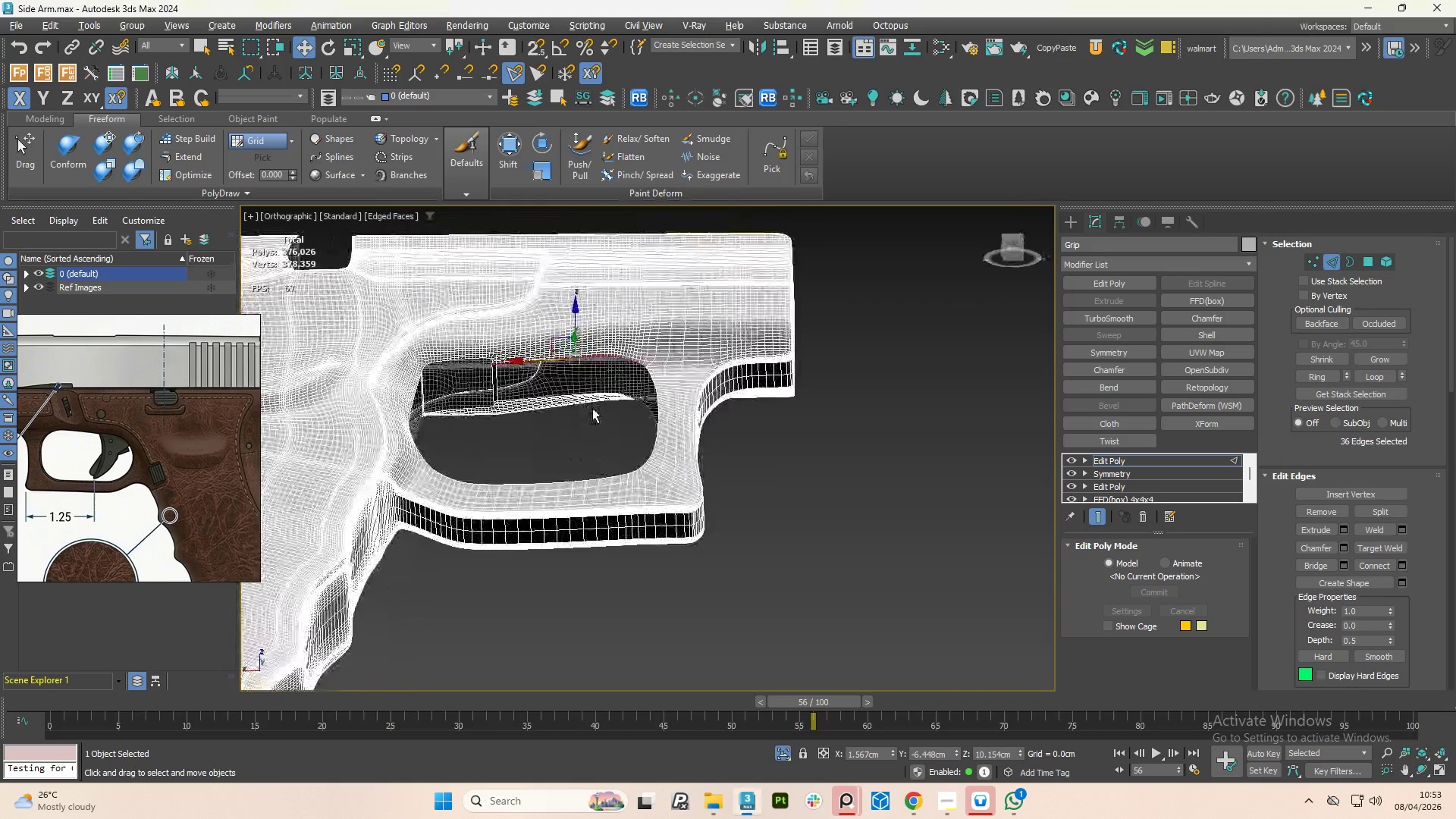 
scroll: coordinate [154, 396], scroll_direction: up, amount: 1.0
 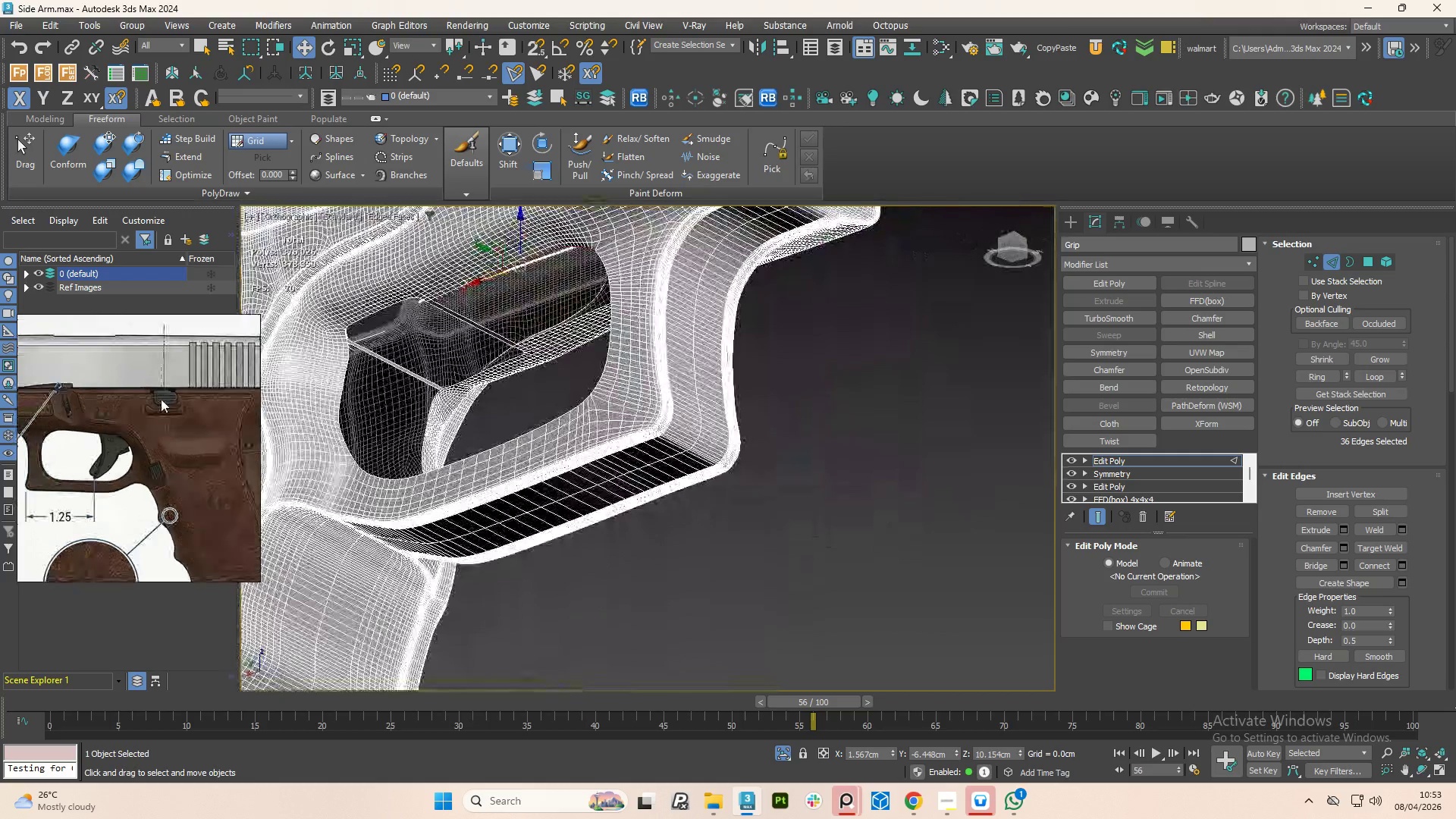 
hold_key(key=AltLeft, duration=1.24)
scroll: coordinate [435, 403], scroll_direction: down, amount: 1.0
 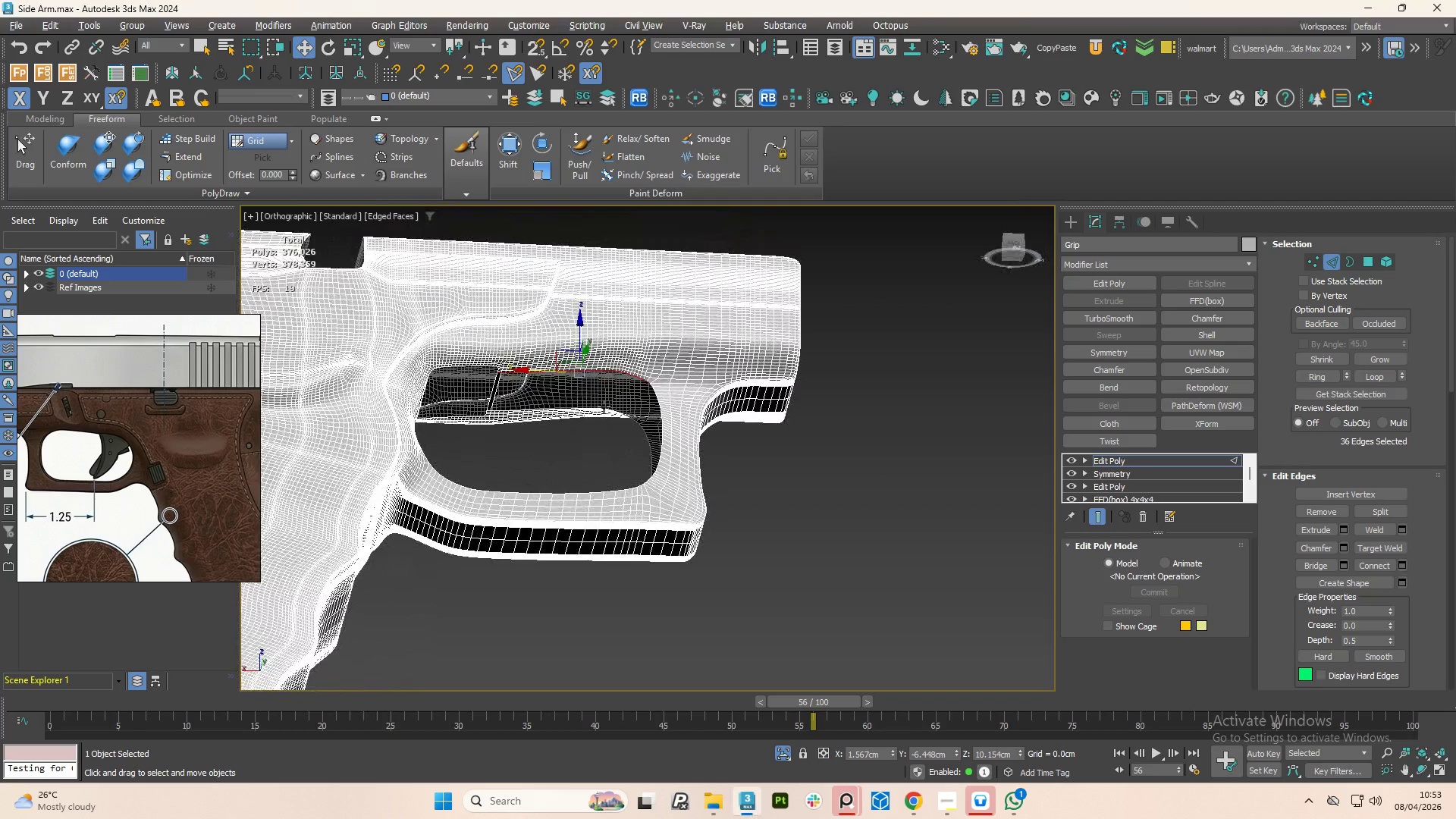 
scroll: coordinate [501, 368], scroll_direction: up, amount: 5.0
 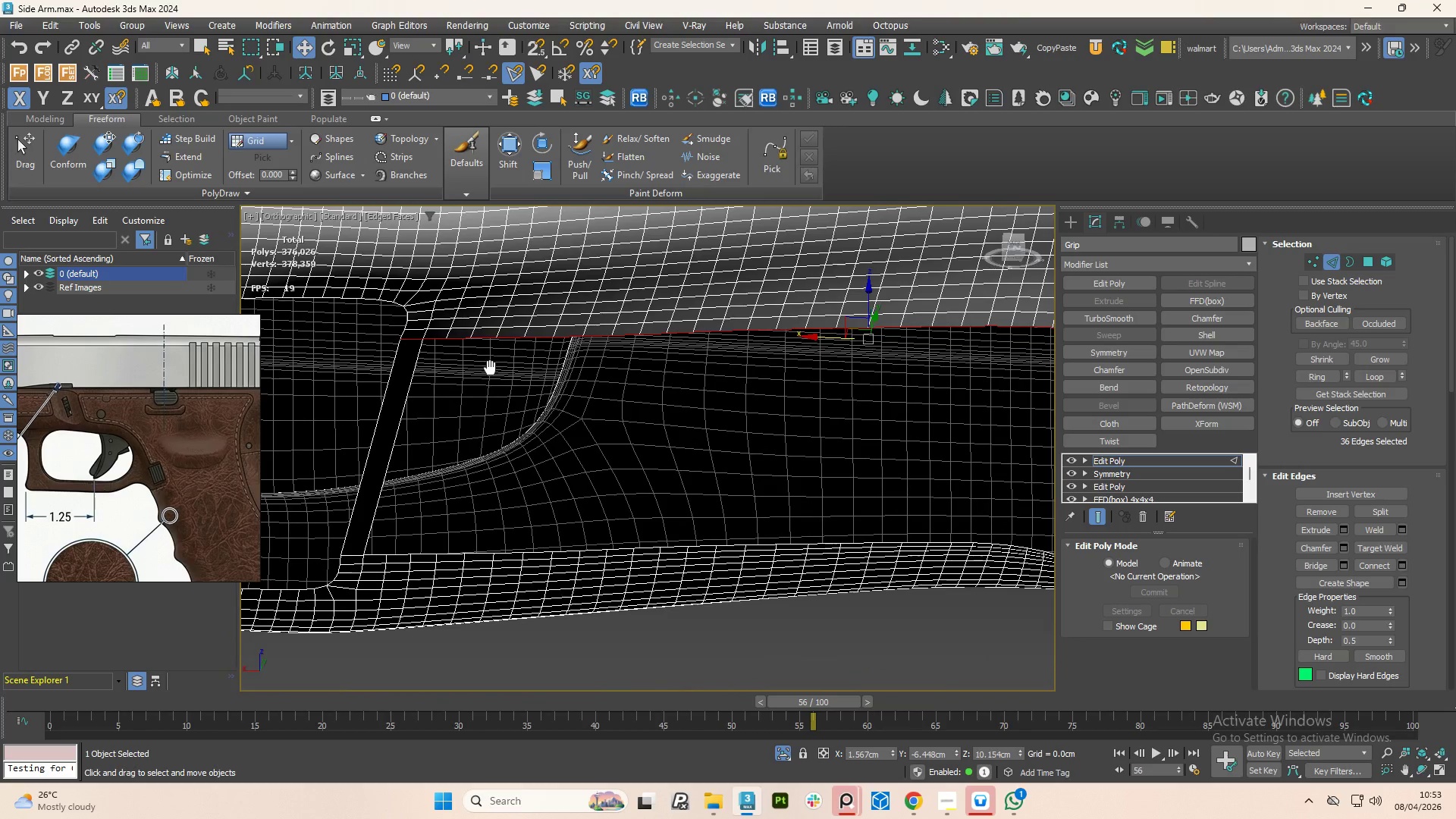 
scroll: coordinate [504, 424], scroll_direction: down, amount: 2.0
 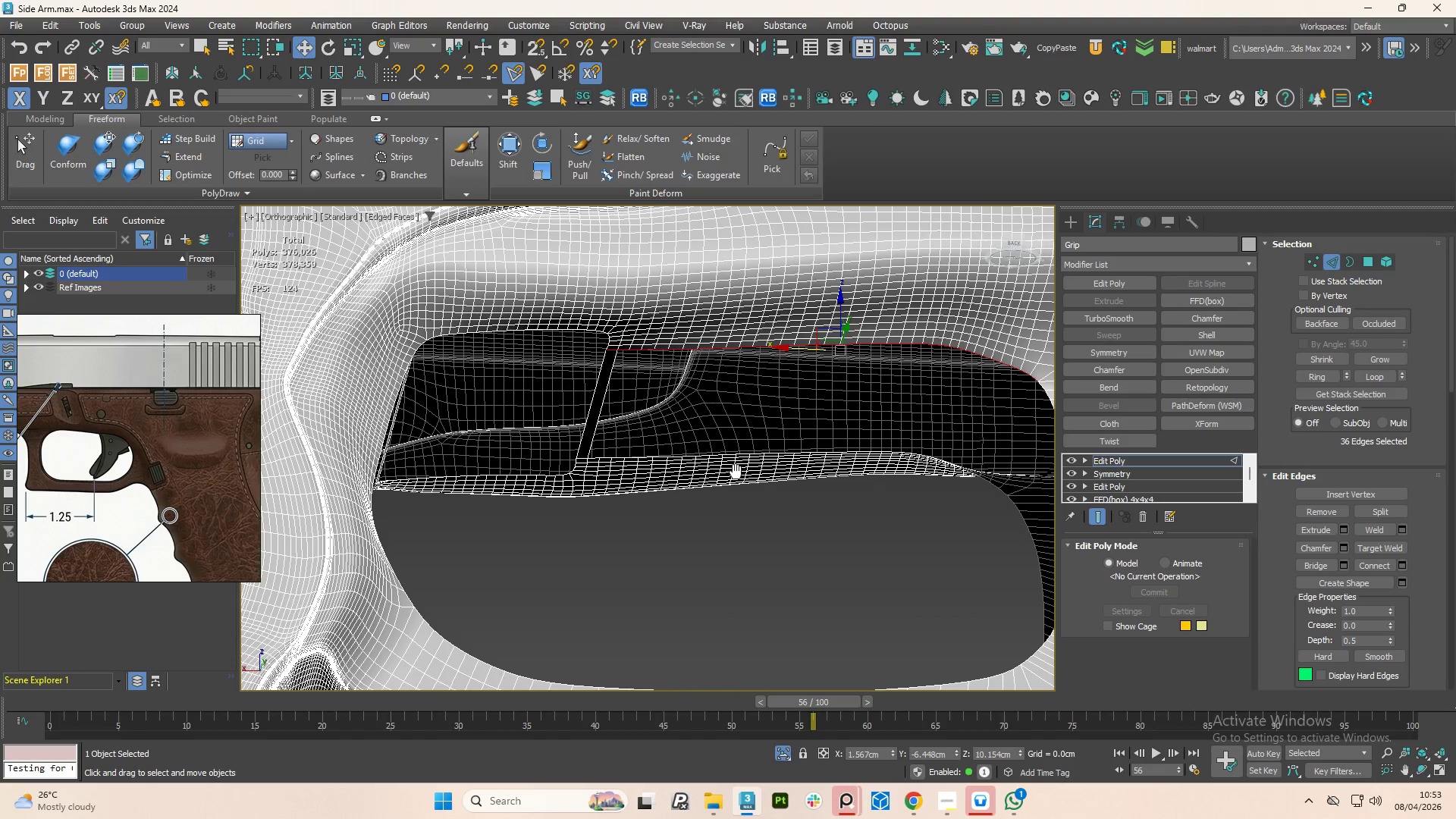 
hold_key(key=ControlLeft, duration=1.5)
 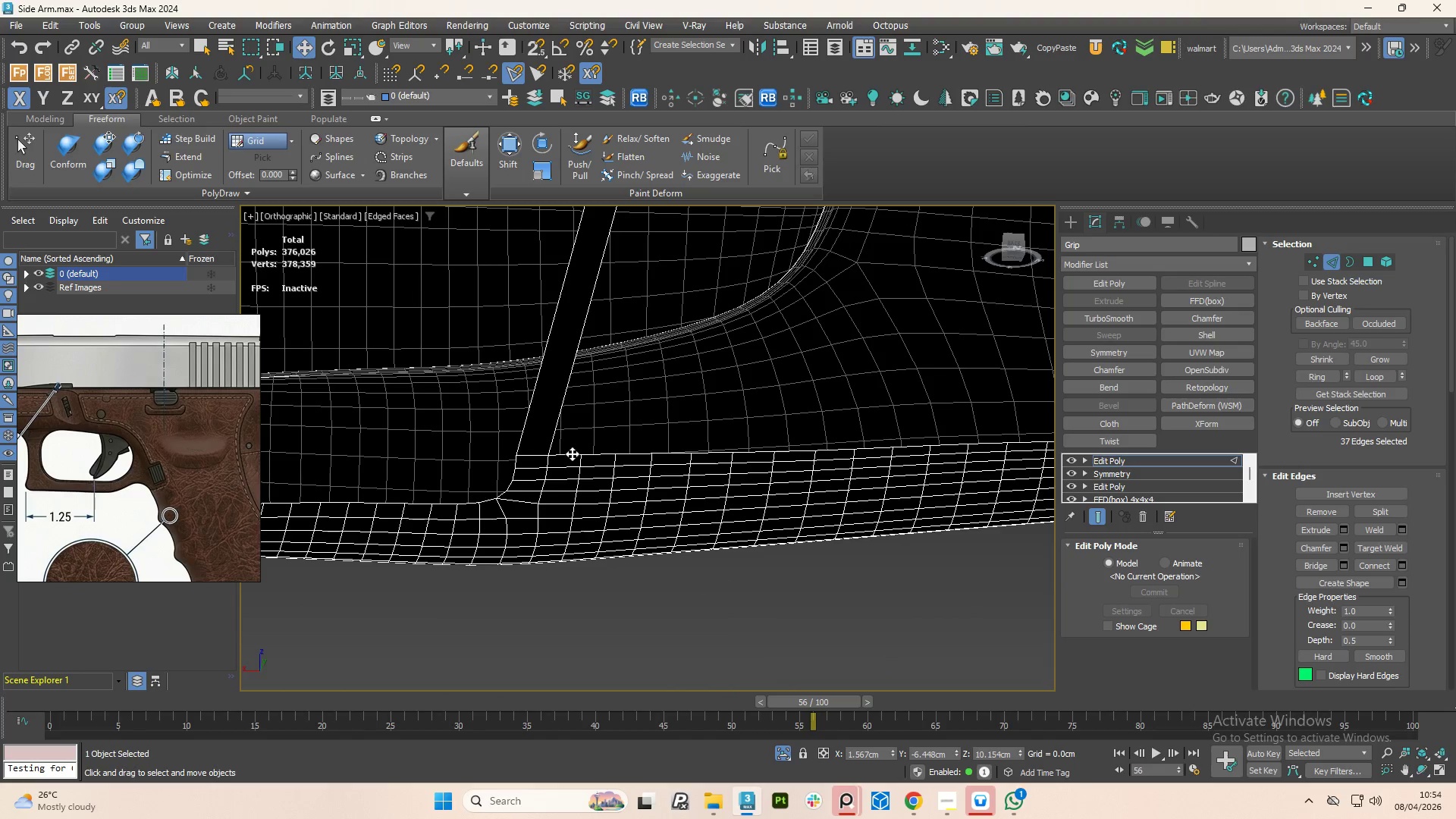 
scroll: coordinate [596, 457], scroll_direction: up, amount: 3.0
 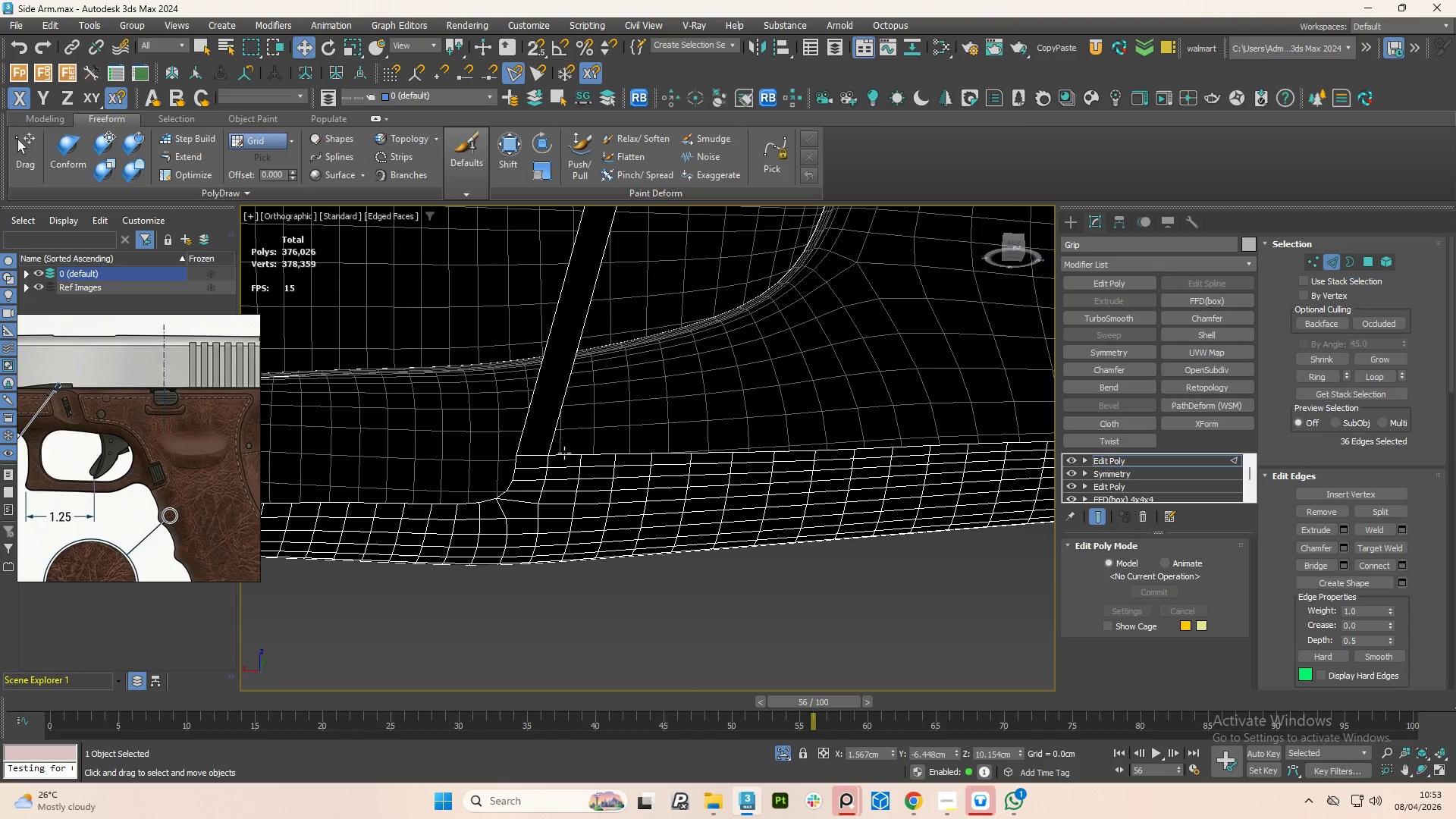 
hold_key(key=ControlLeft, duration=1.52)
left_click([571, 453])
 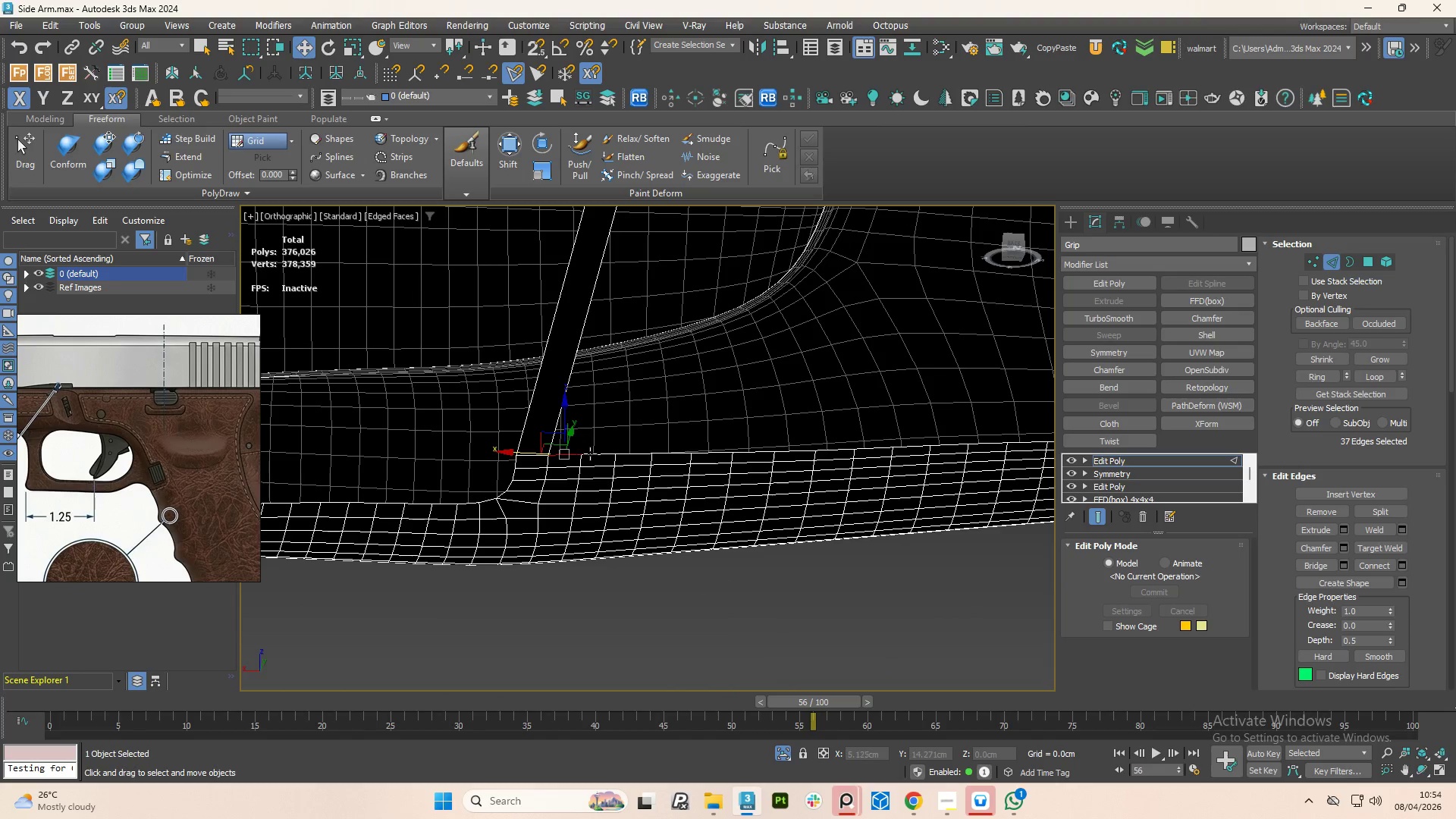 
left_click([591, 453])
 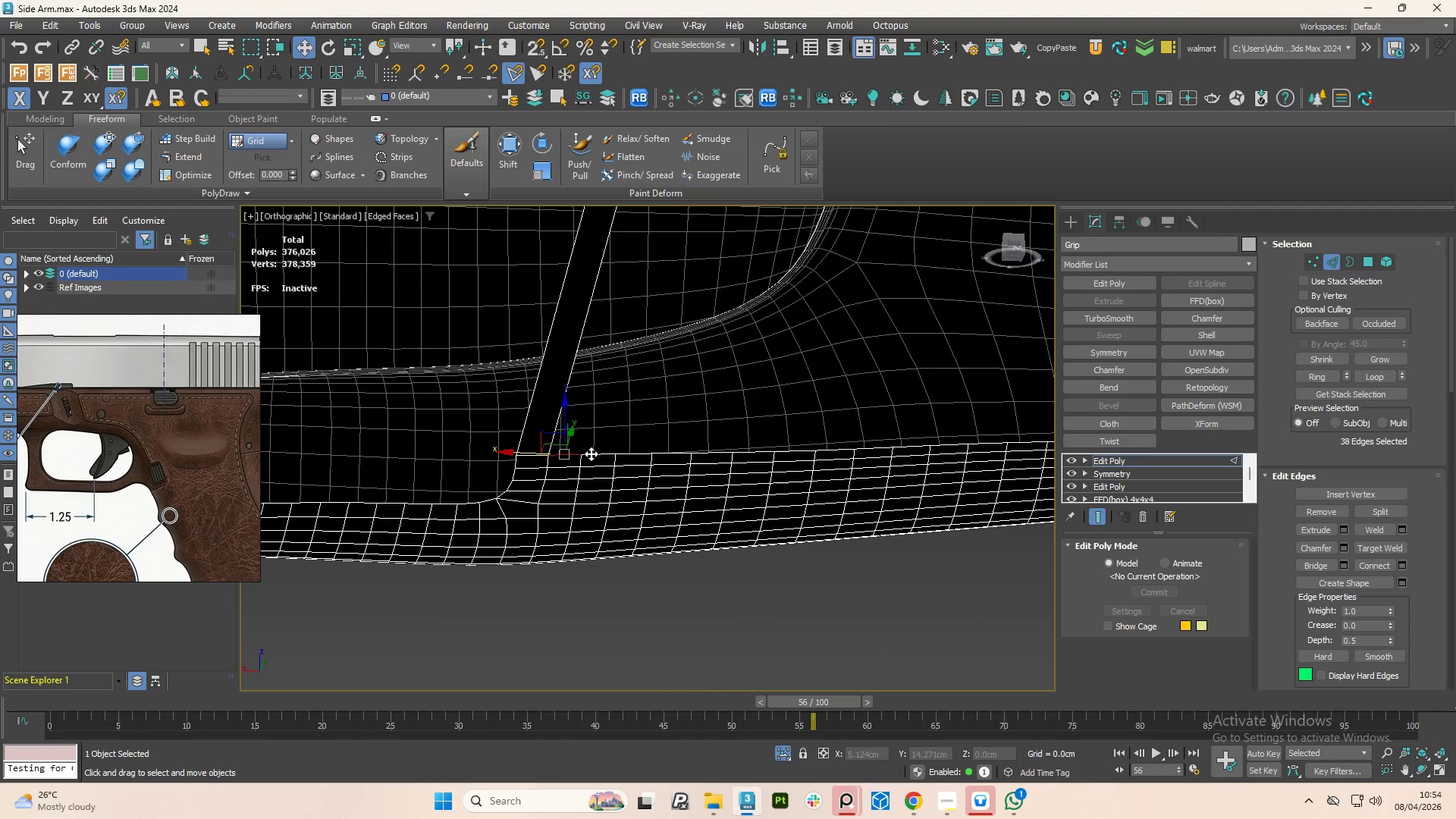 
double_click([591, 453])
 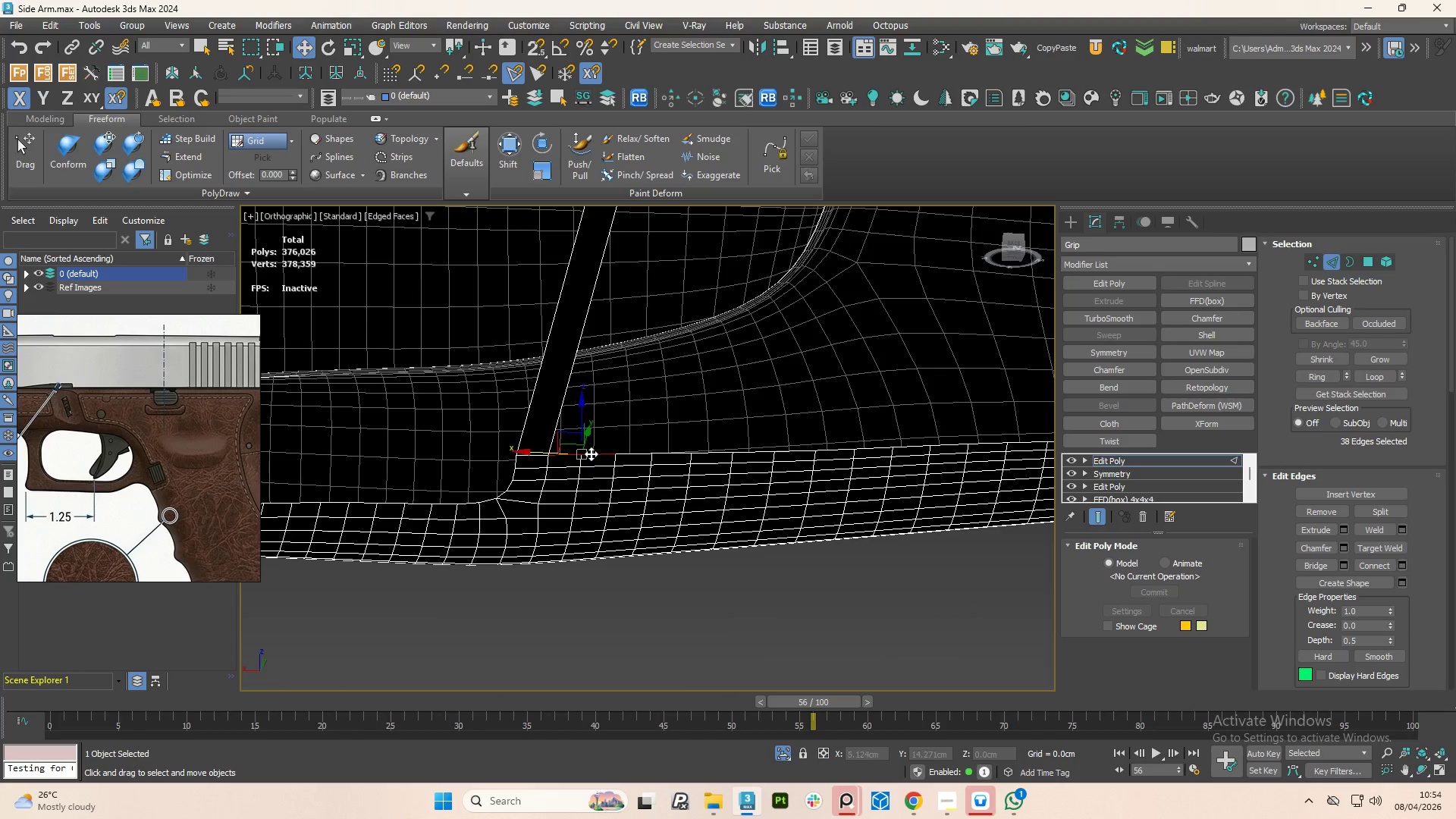 
hold_key(key=ControlLeft, duration=1.5)
 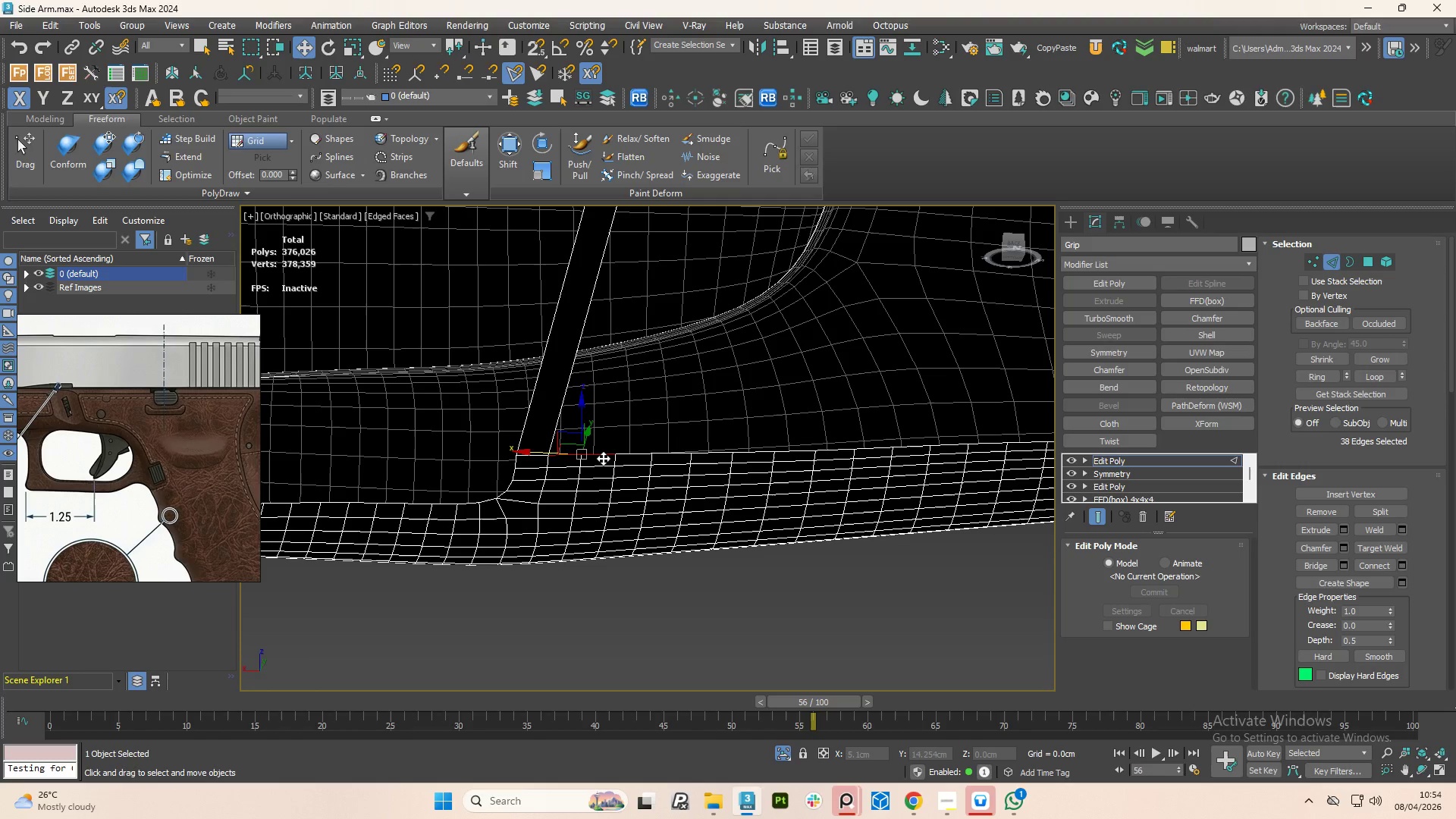 
hold_key(key=ControlLeft, duration=1.5)
 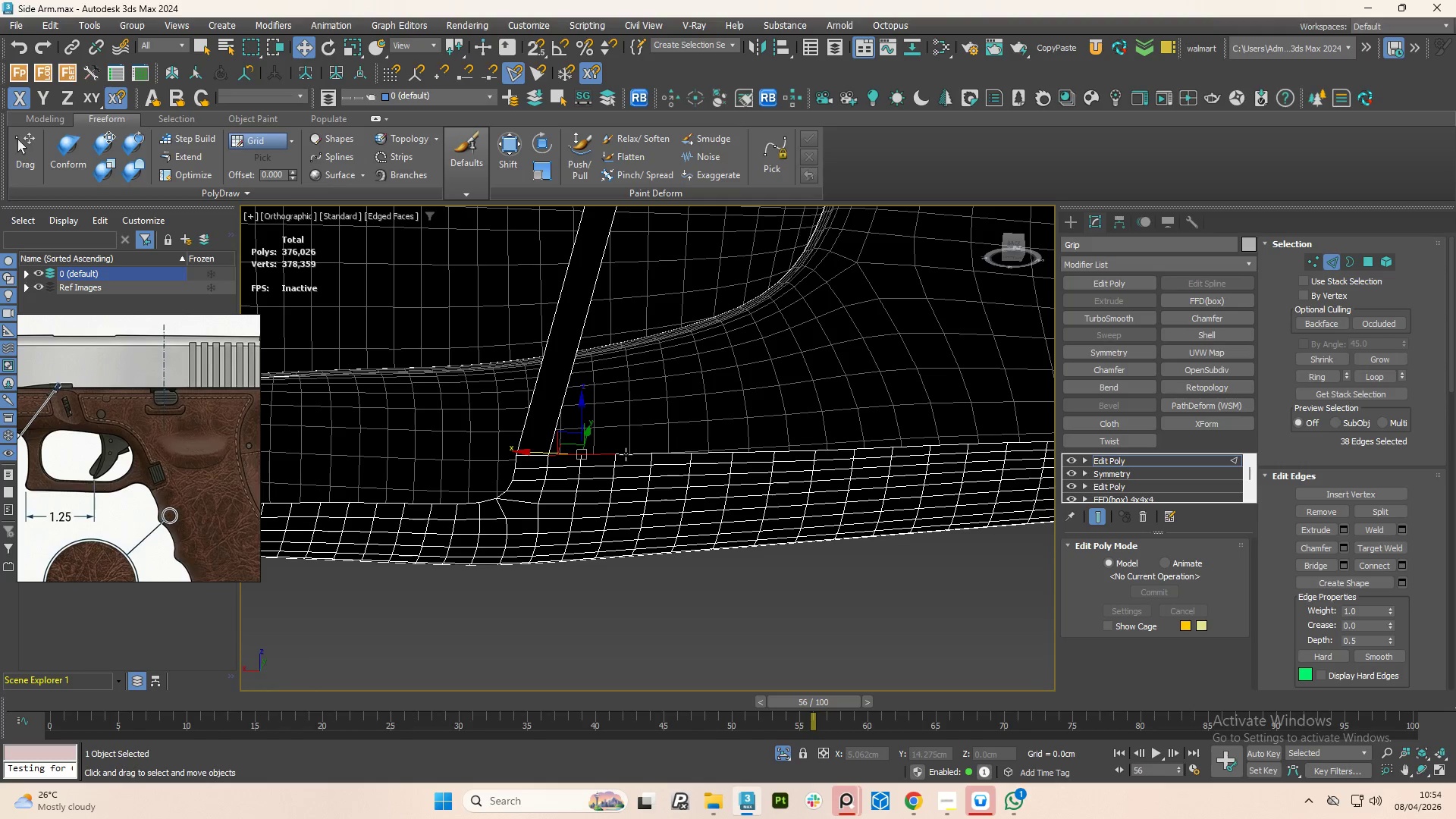 
hold_key(key=ControlLeft, duration=1.5)
double_click([626, 453])
 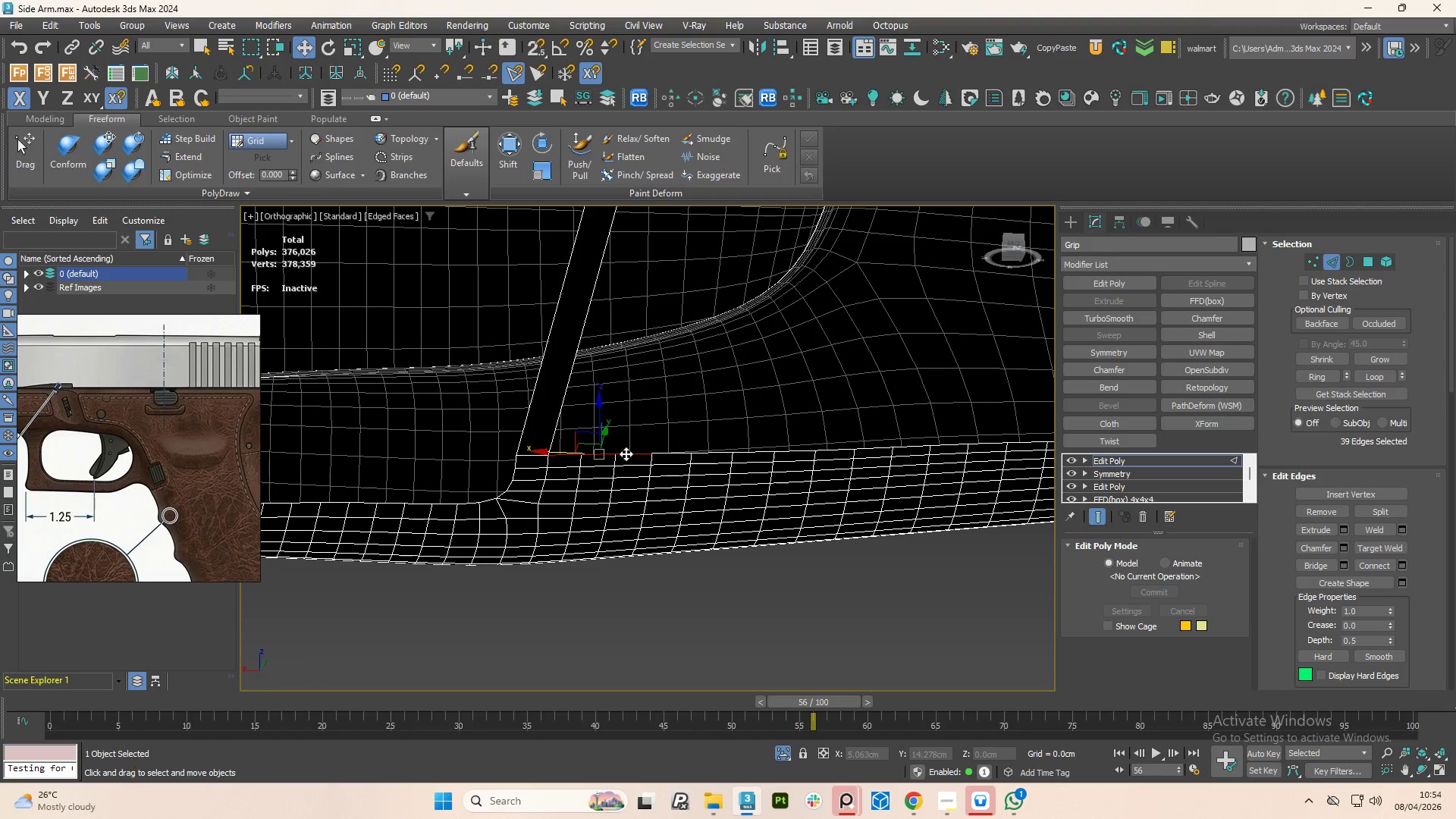 
hold_key(key=ControlLeft, duration=1.5)
left_click([662, 453])
 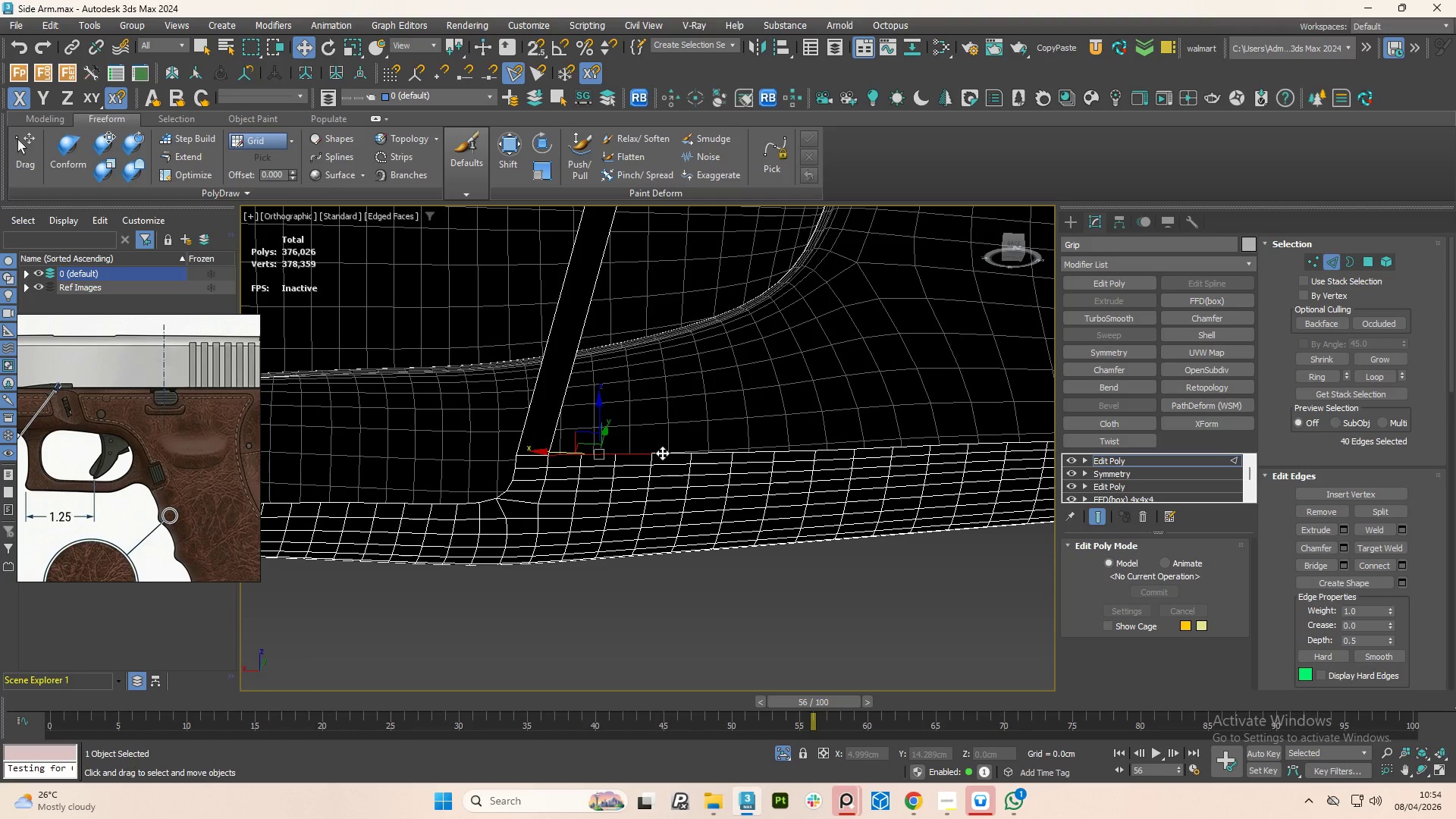 
hold_key(key=ControlLeft, duration=1.5)
double_click([662, 453])
 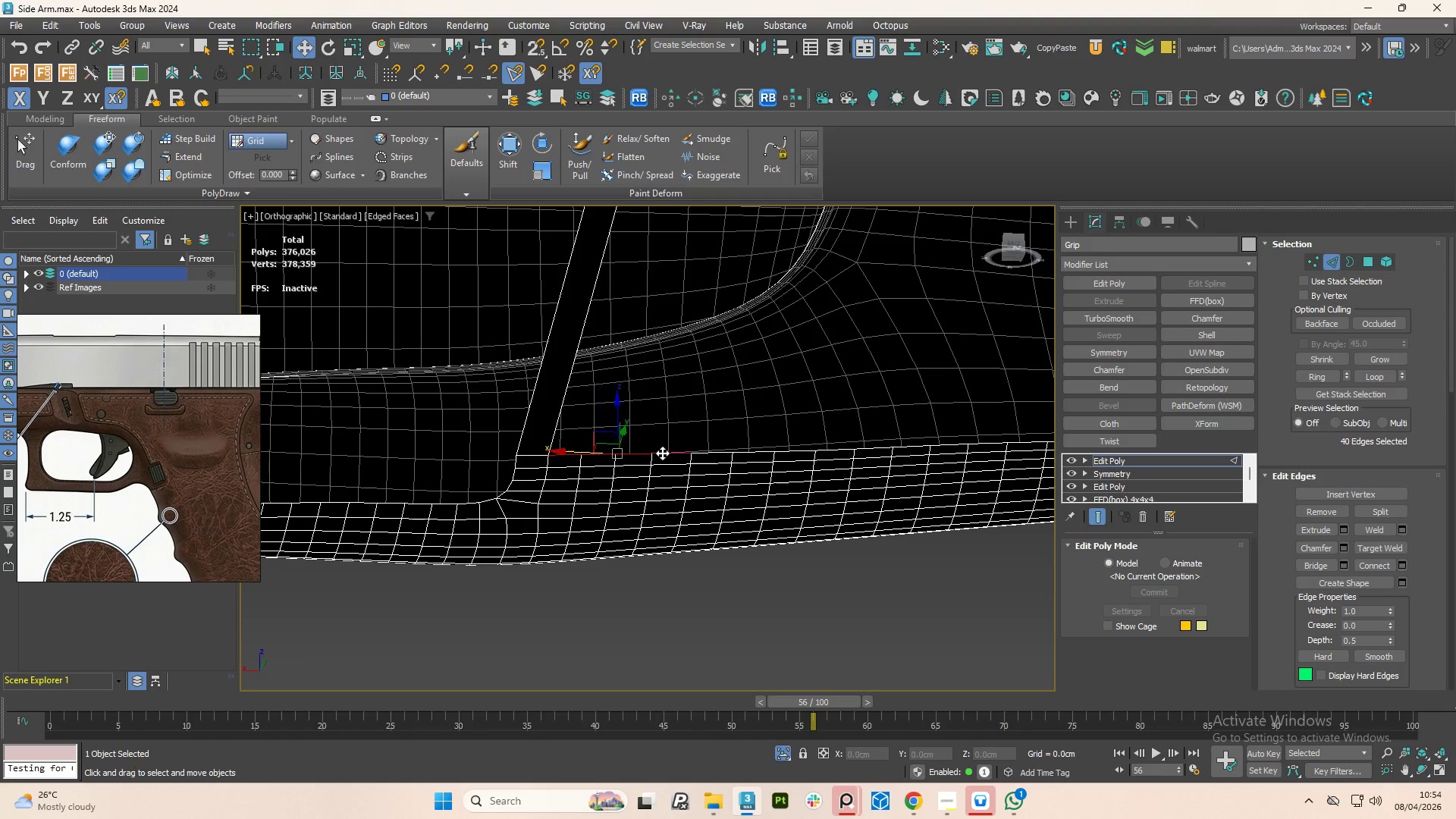 
triple_click([662, 453])
 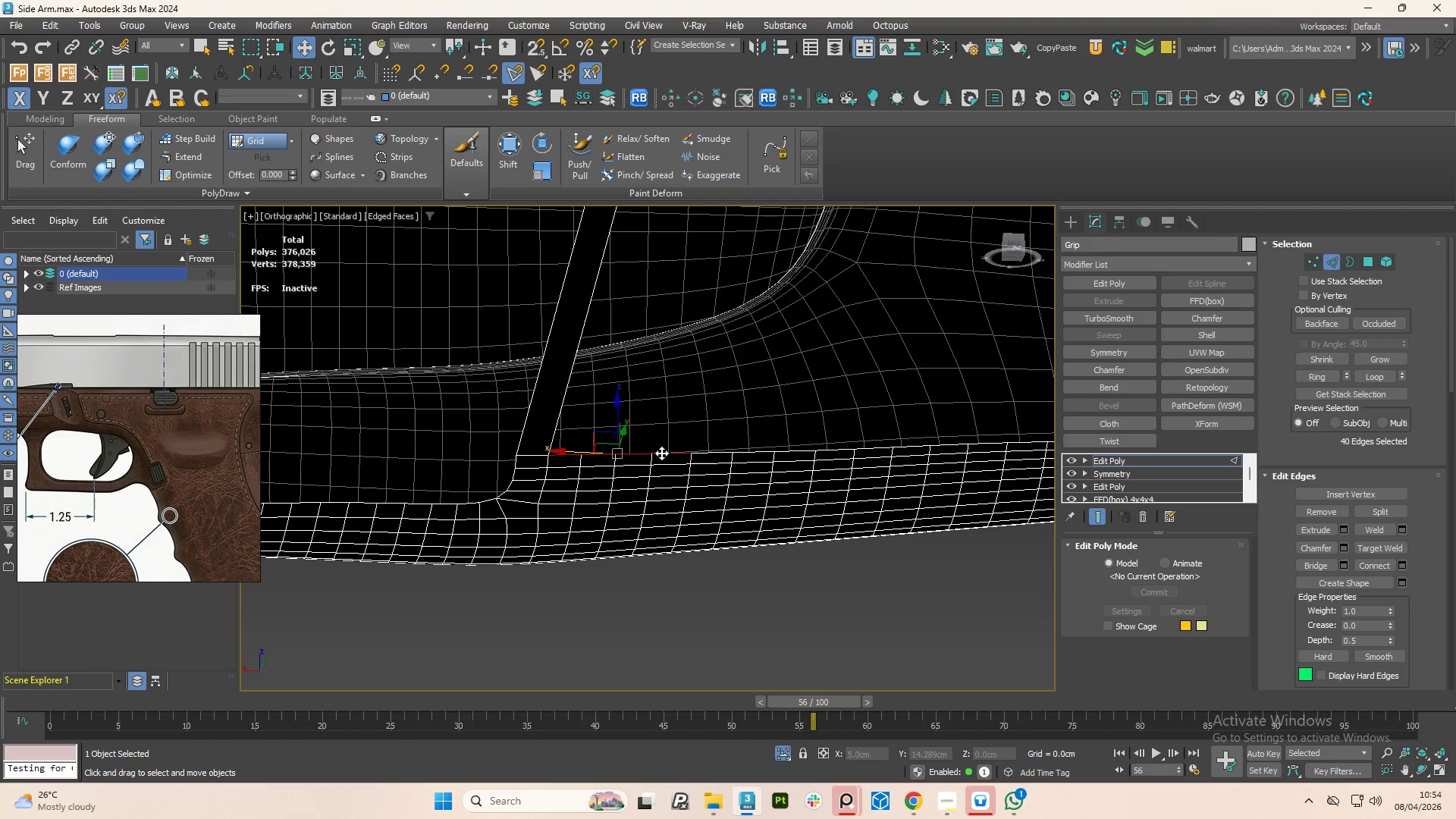 
hold_key(key=ControlLeft, duration=1.09)
 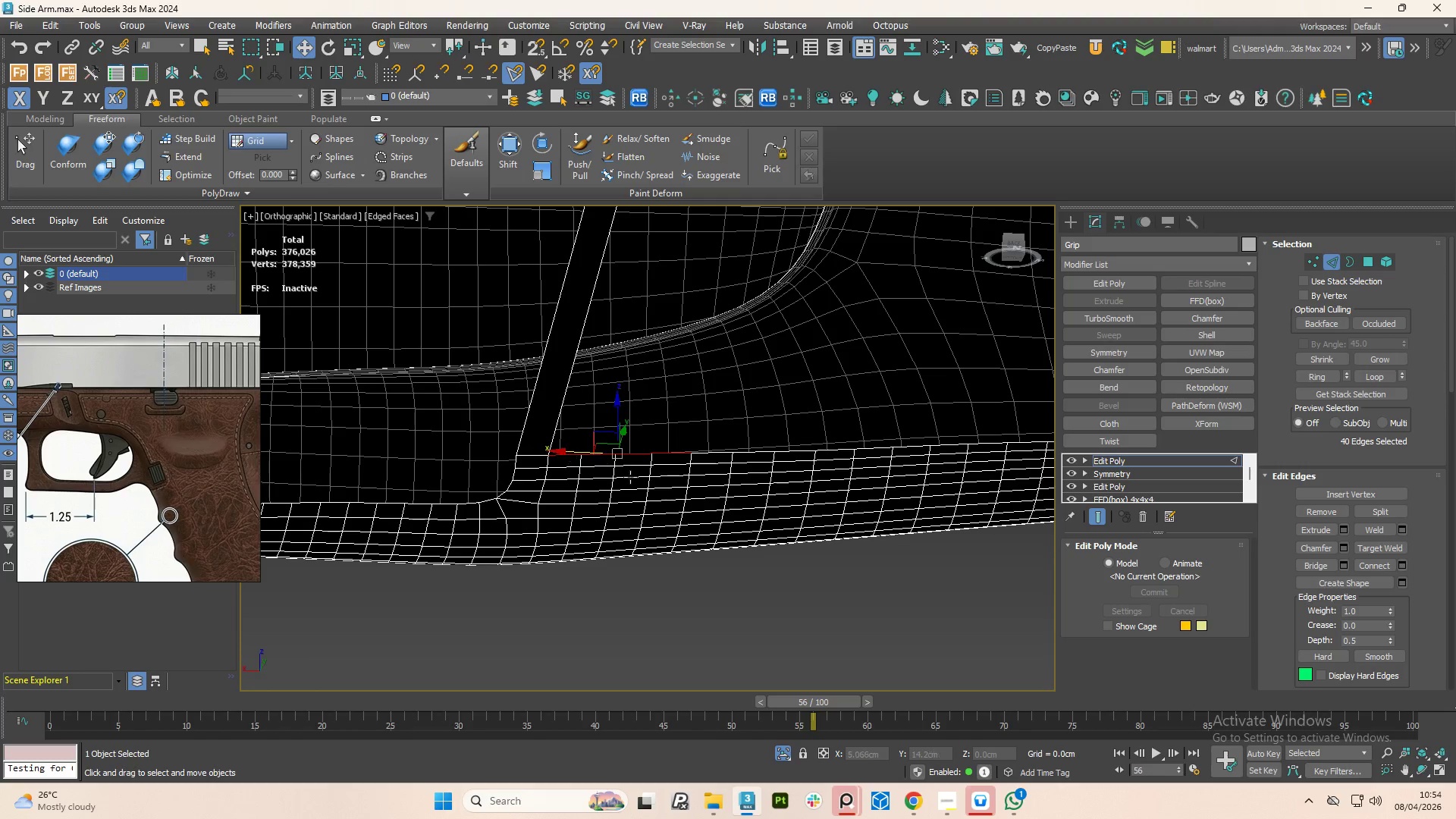 
key(Control+Z)
 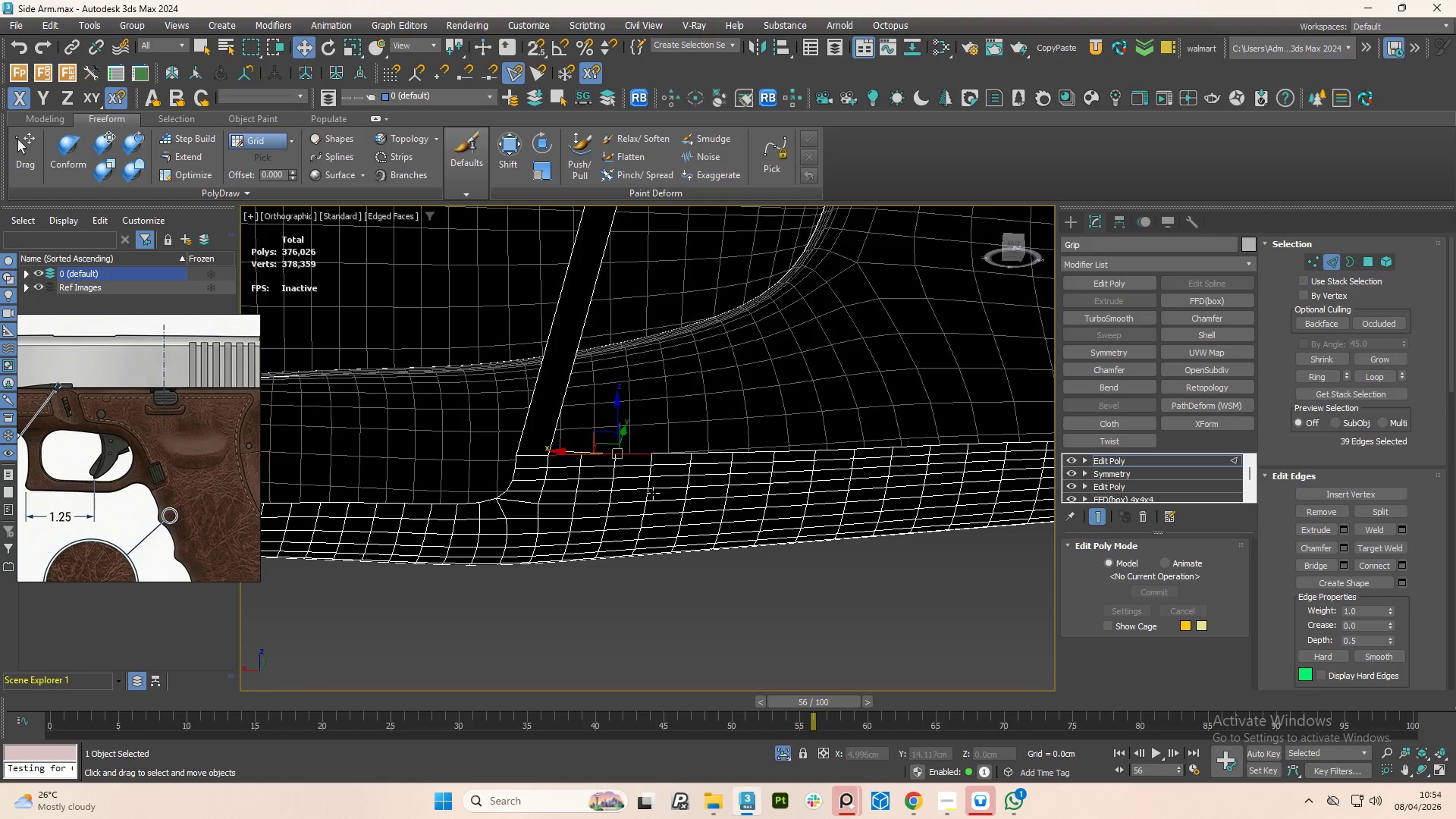 
key(Control+Z)
 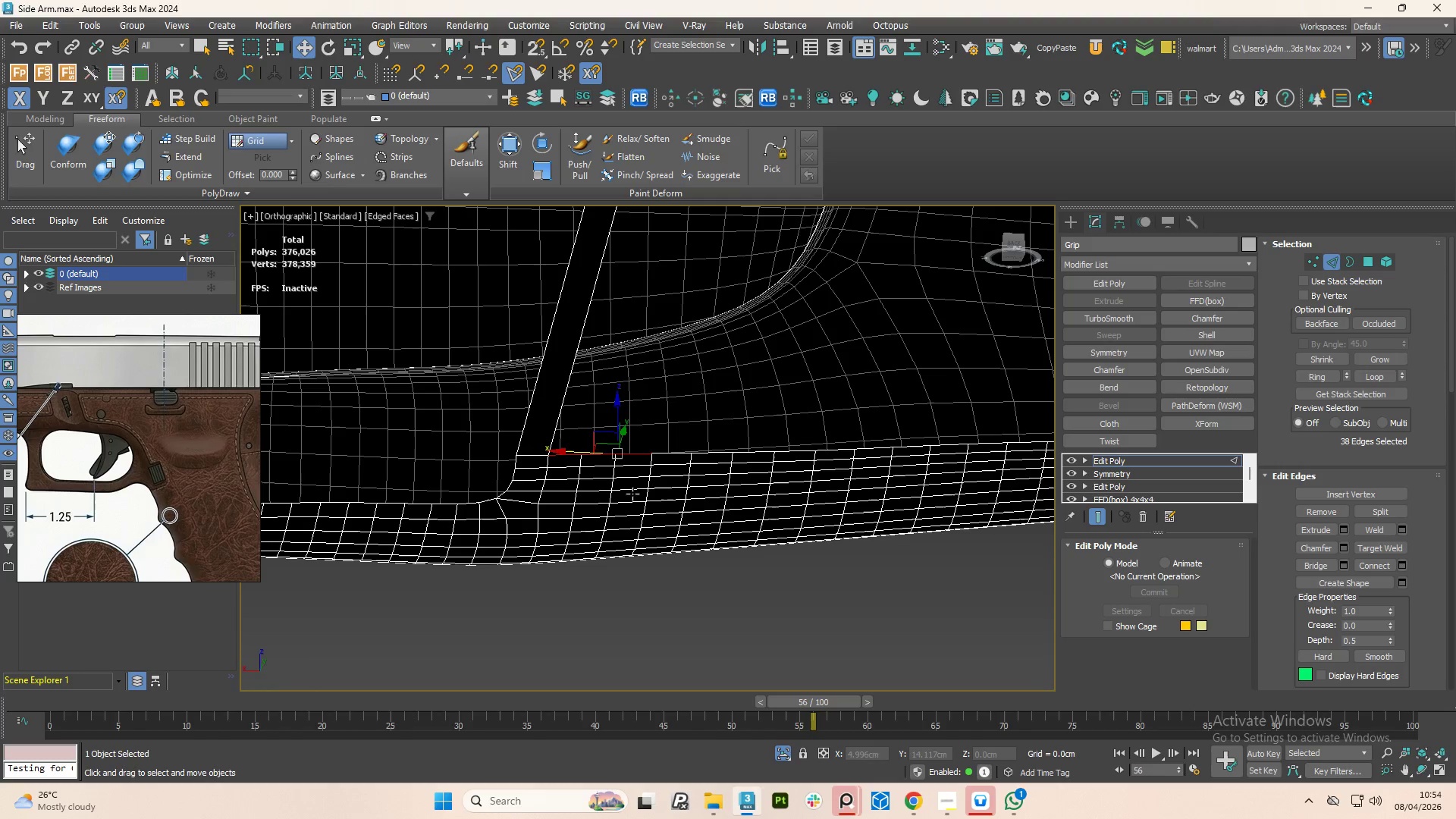 
key(Control+Z)
 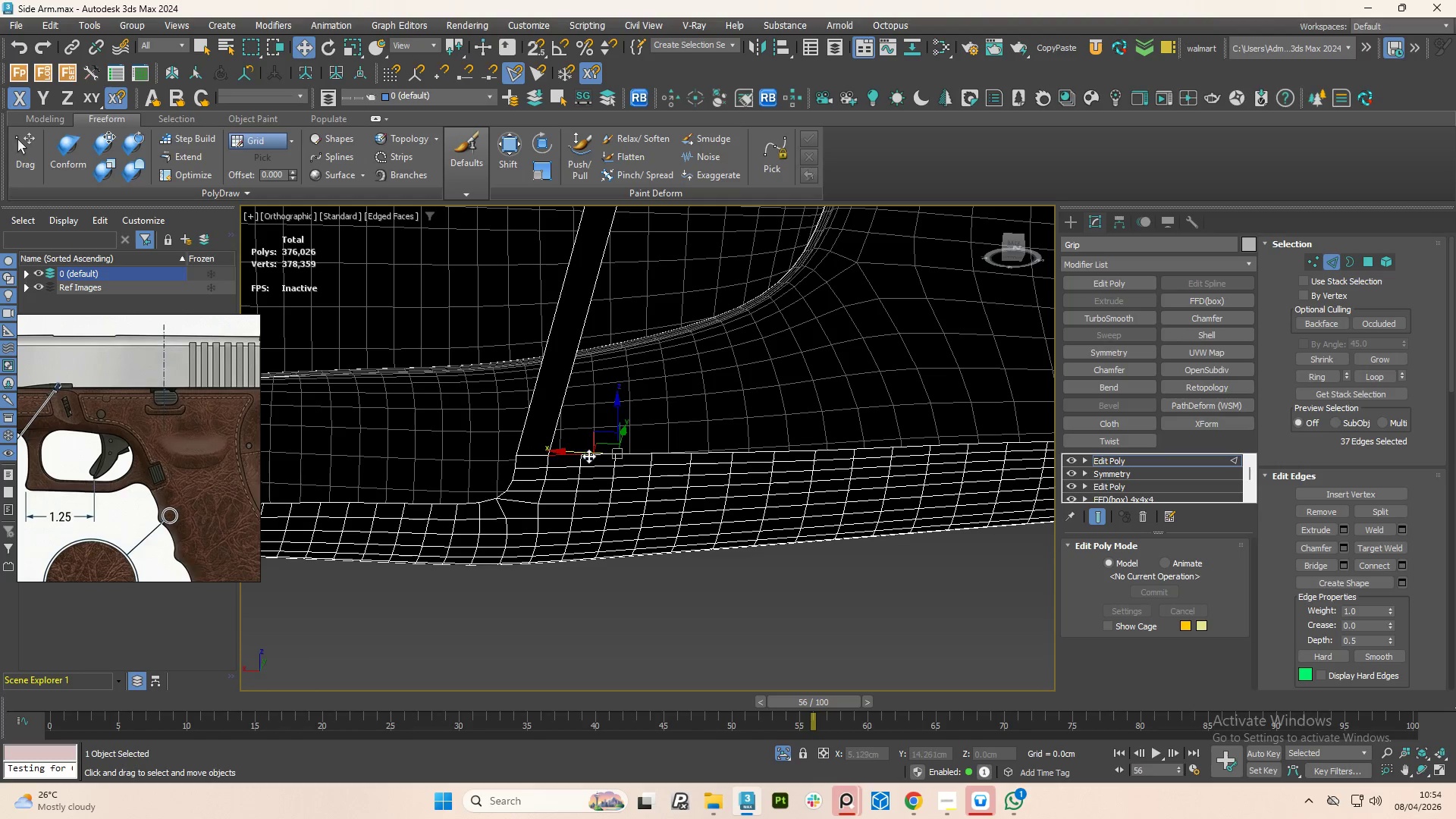 
left_click([592, 456])
 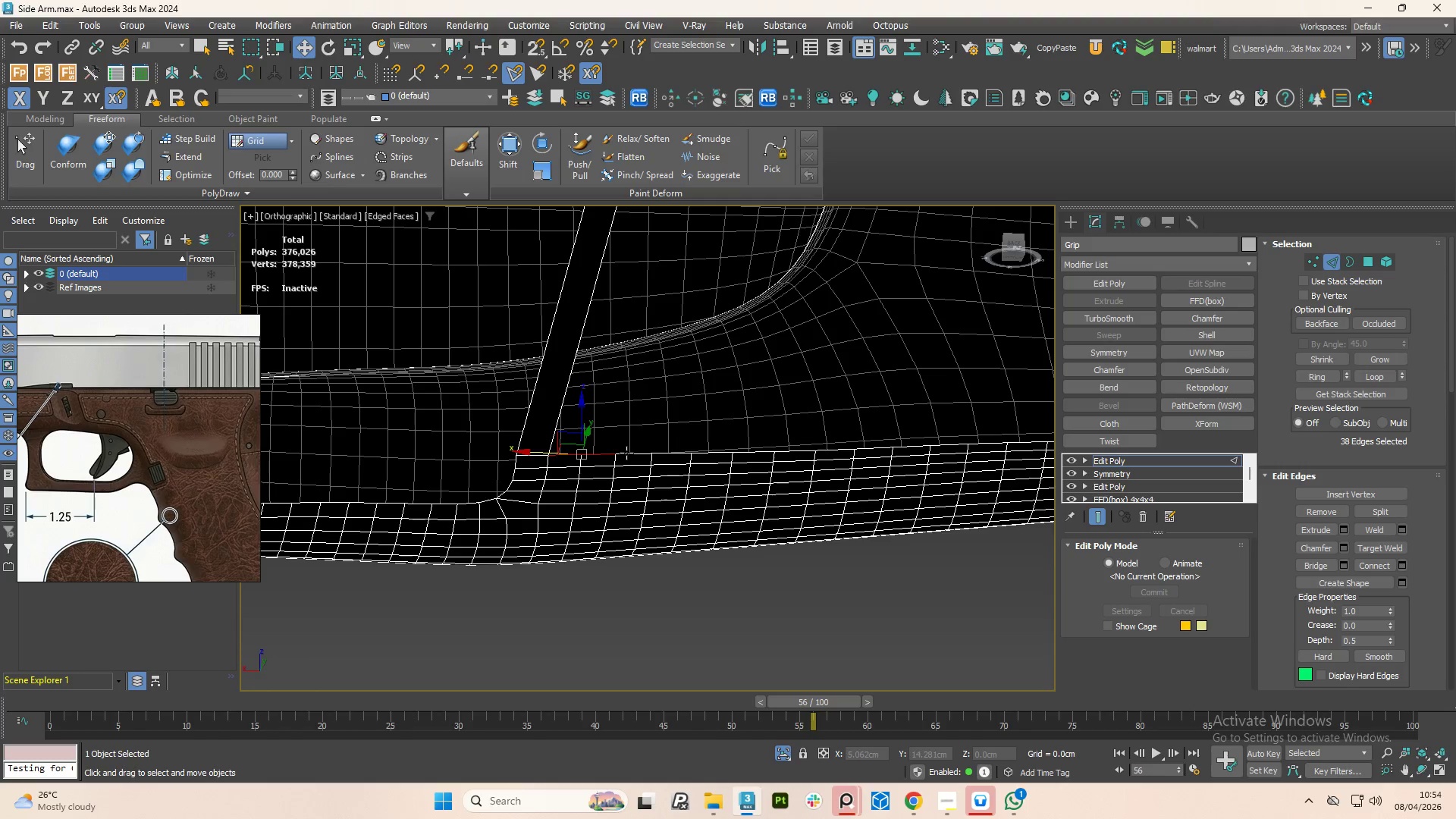 
double_click([626, 453])
 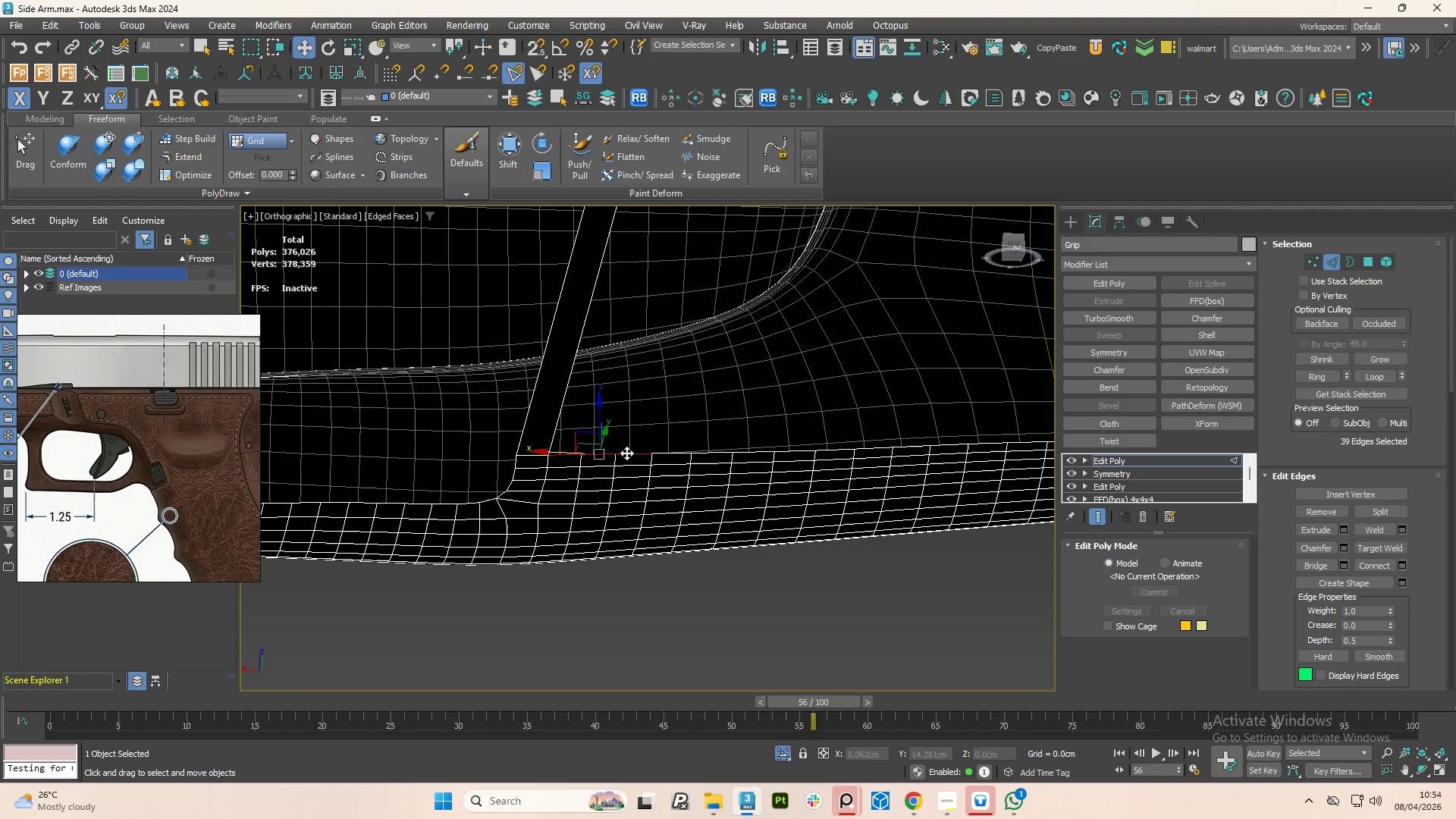 
double_click([626, 453])
 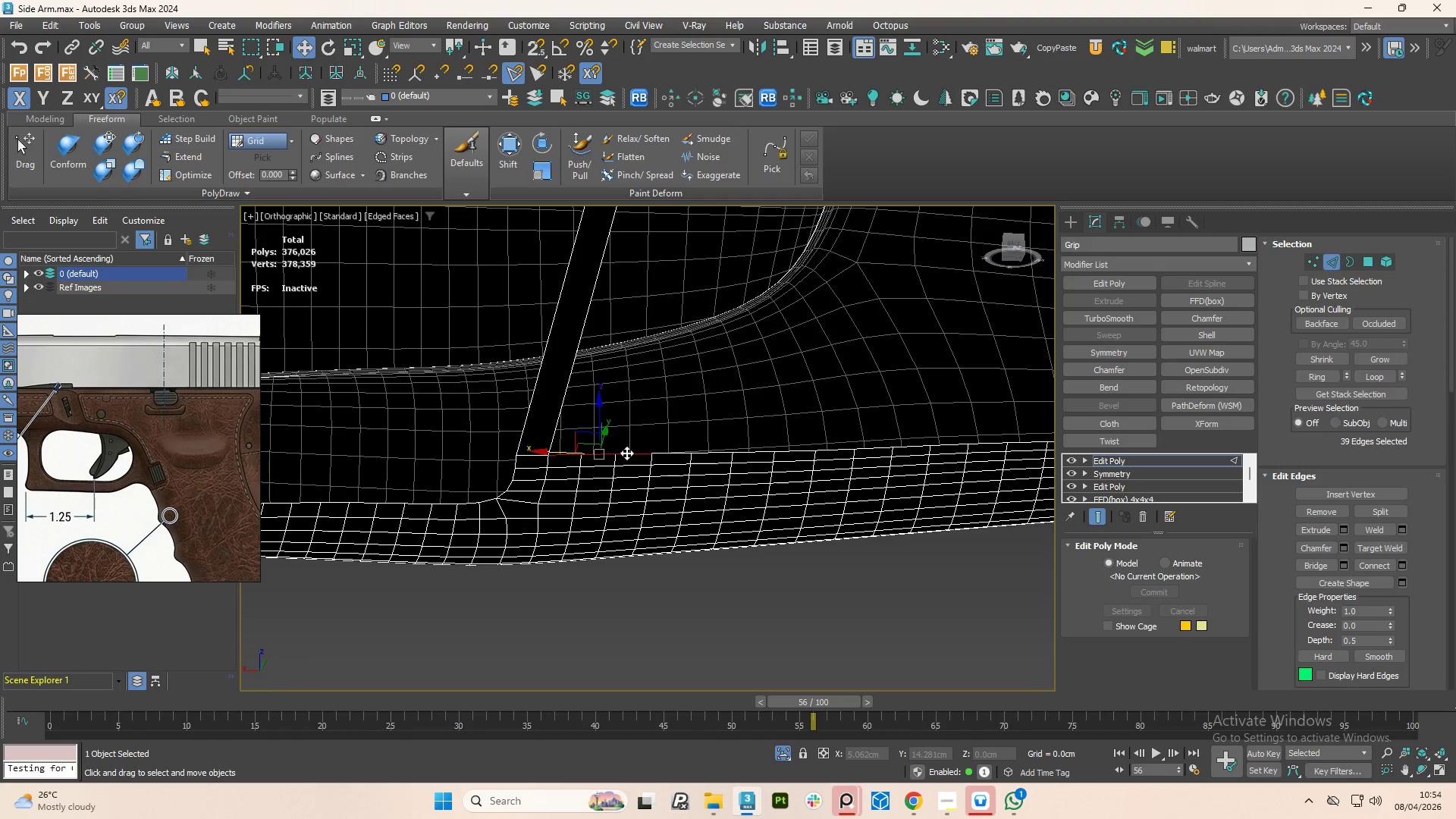 
triple_click([626, 453])
 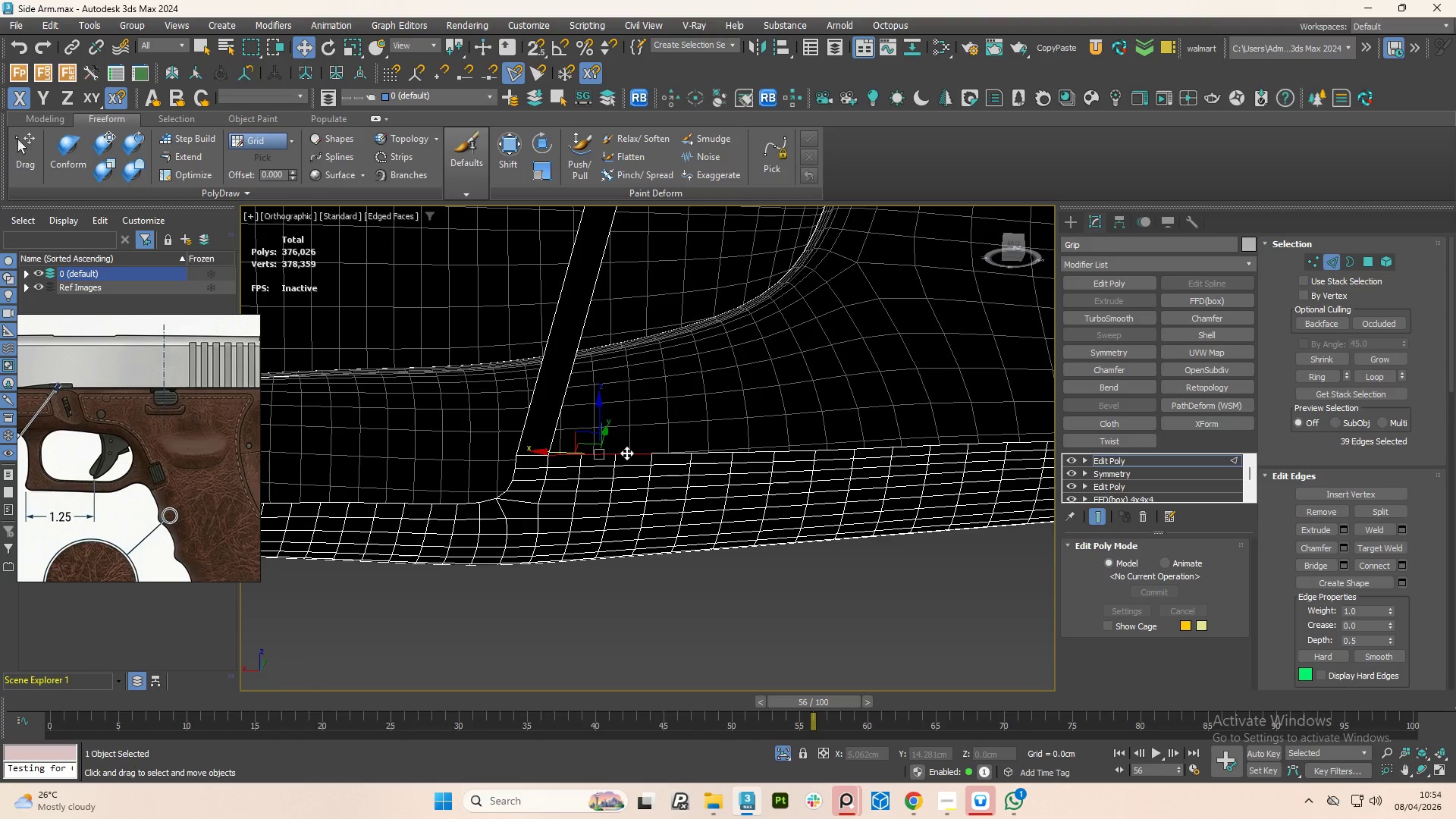 
triple_click([626, 453])
 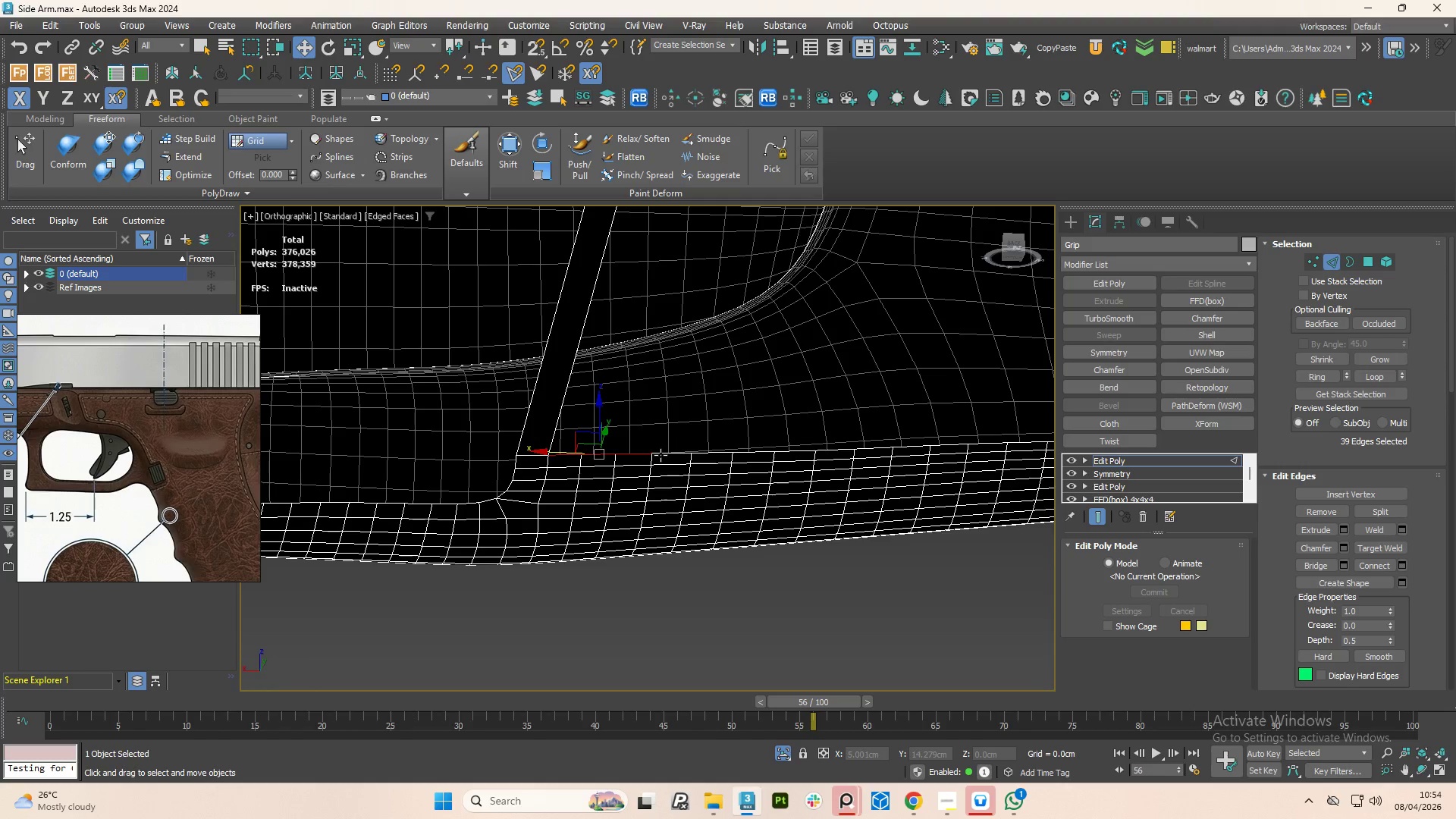 
double_click([661, 455])
 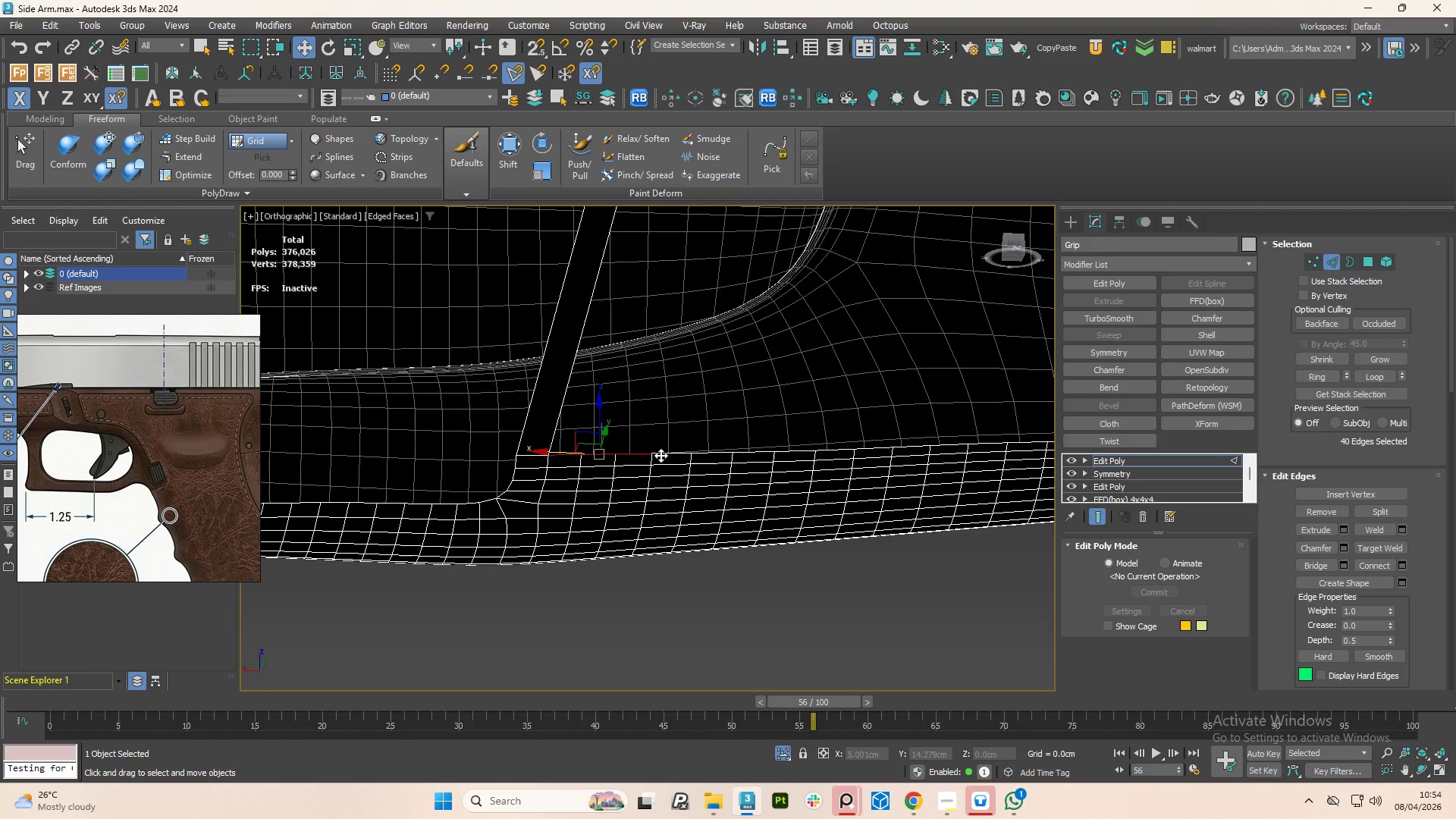 
triple_click([661, 455])
 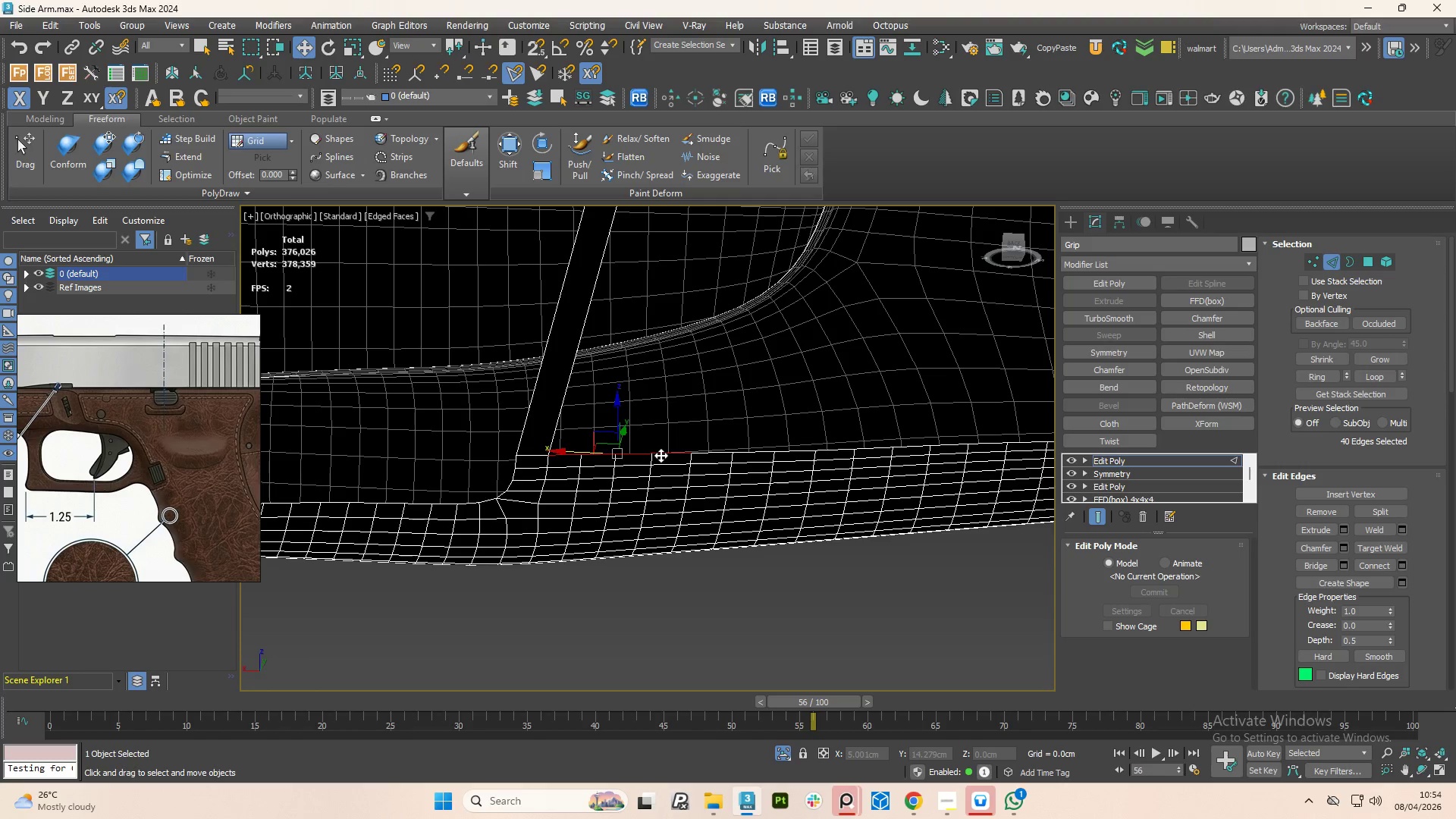 
triple_click([661, 455])
 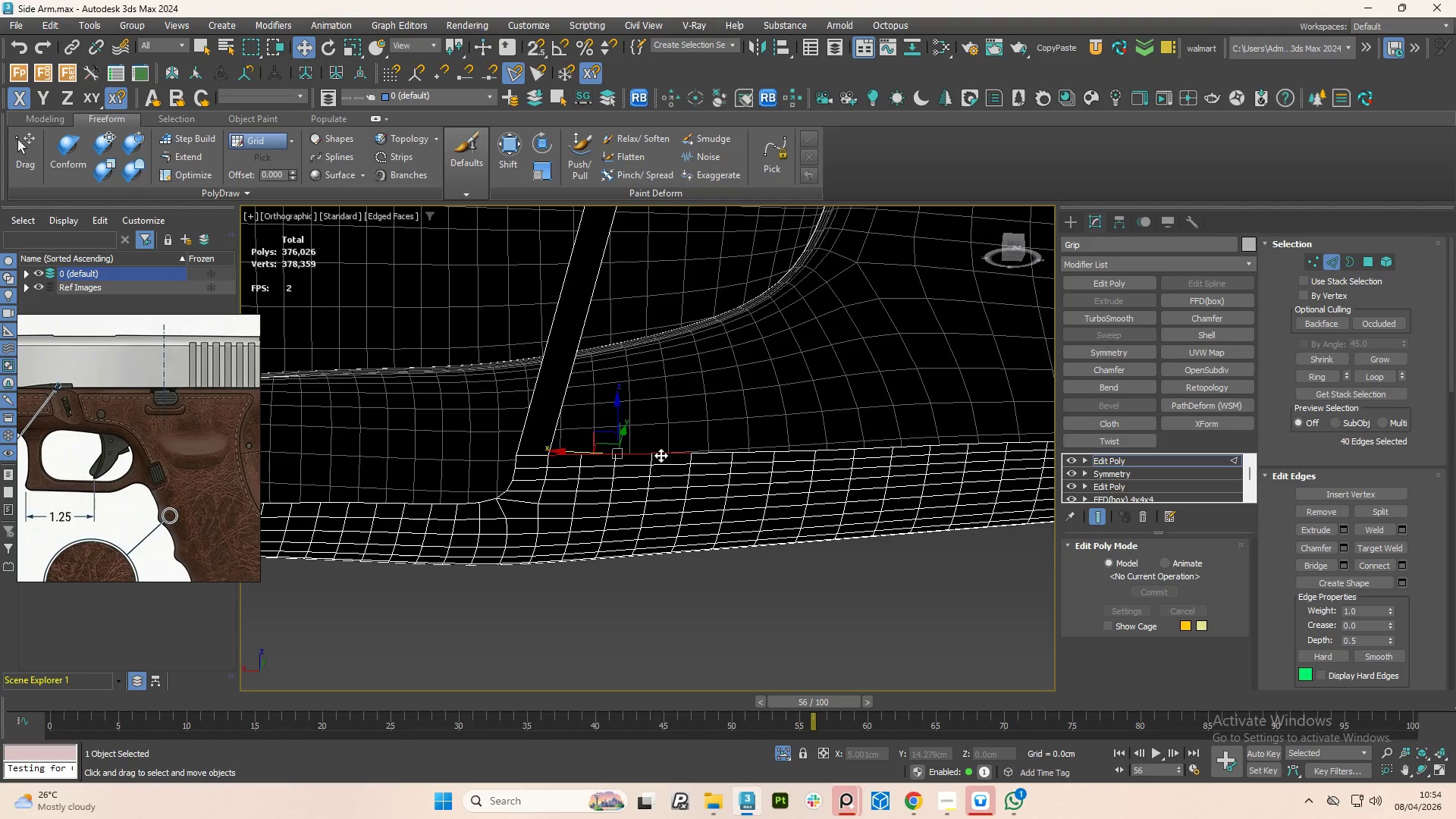 
triple_click([661, 455])
 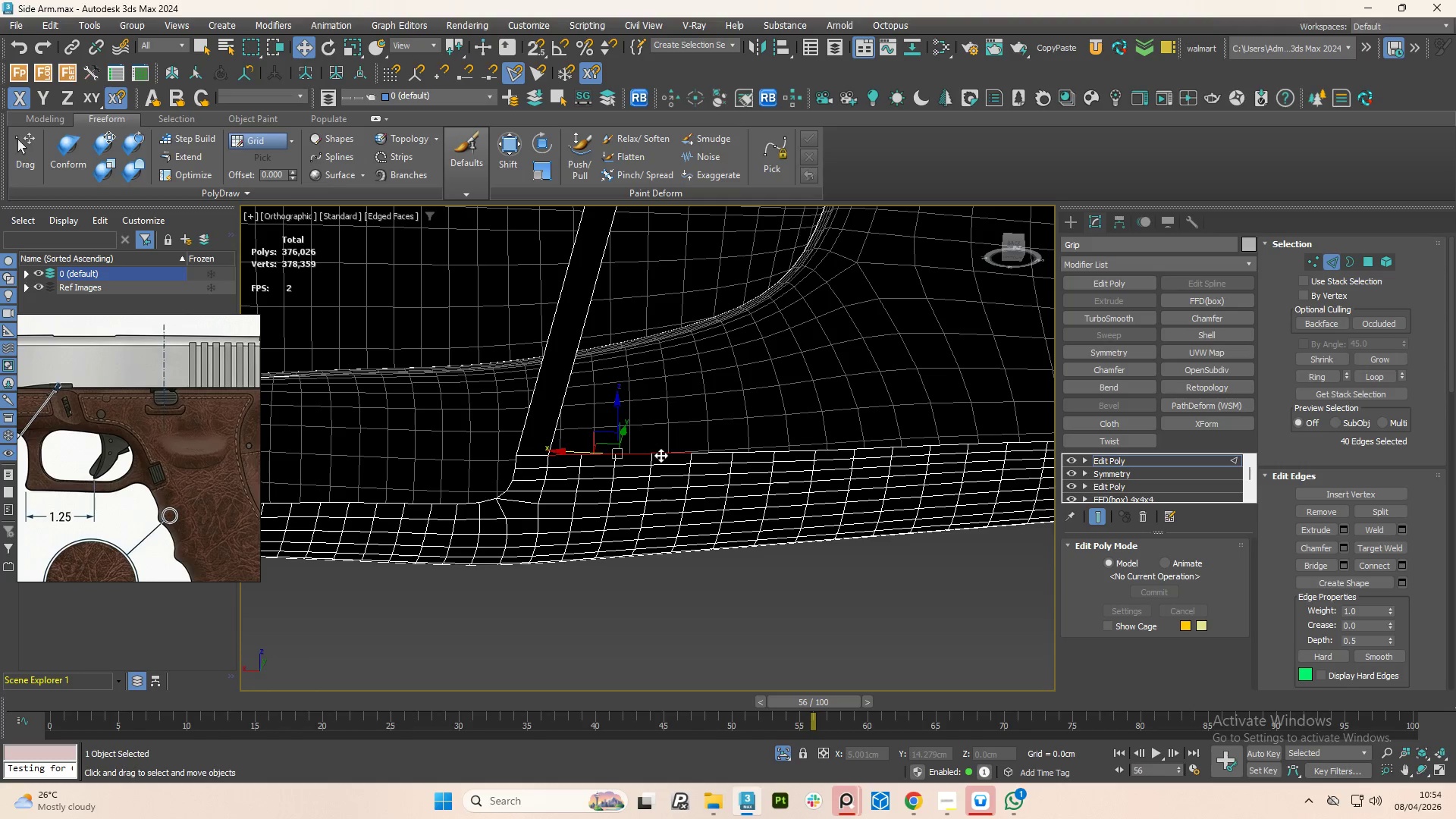 
triple_click([661, 455])
 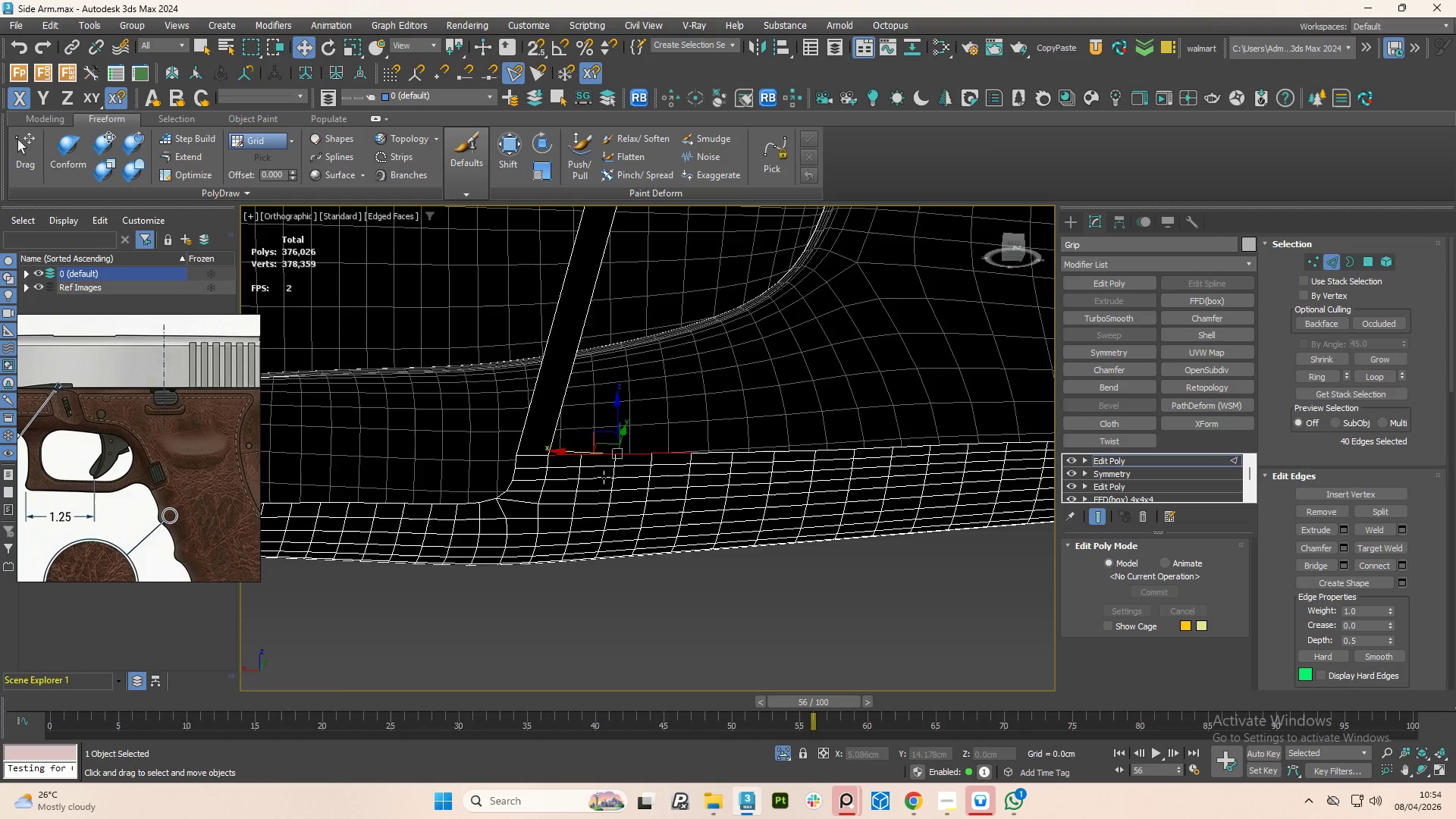 
scroll: coordinate [601, 479], scroll_direction: down, amount: 4.0
 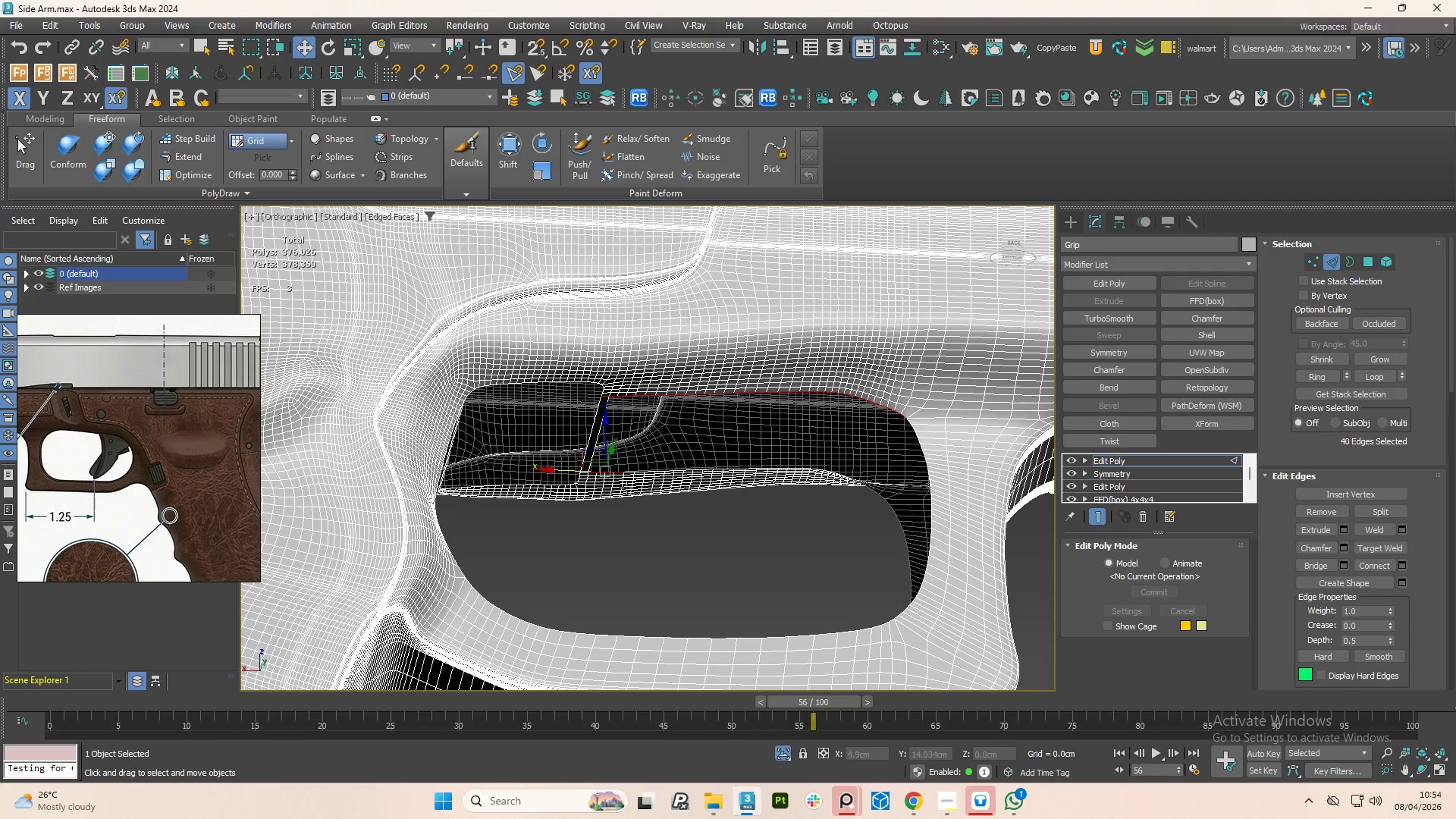 
hold_key(key=AltLeft, duration=1.41)
 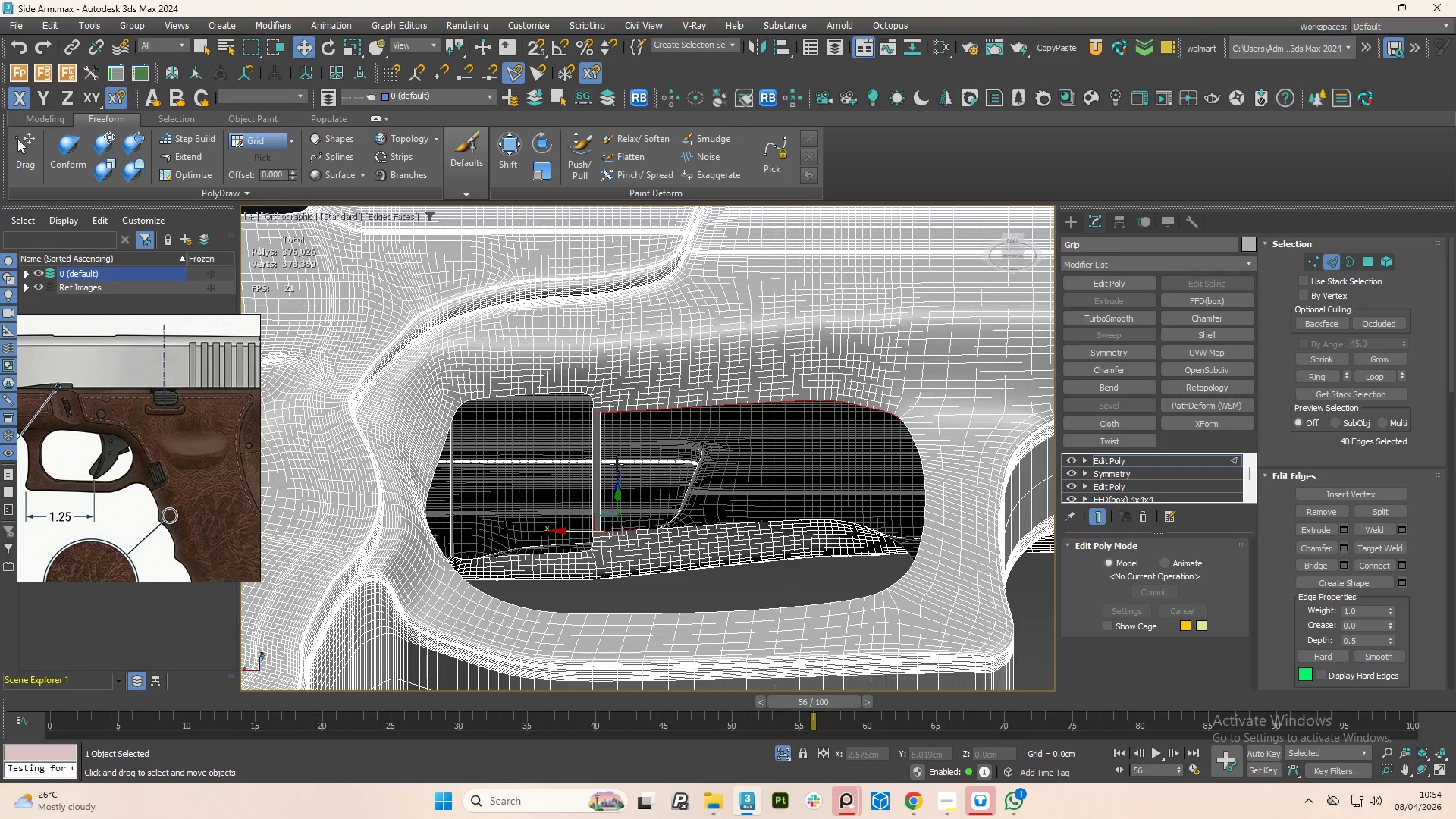 
hold_key(key=AltLeft, duration=1.5)
 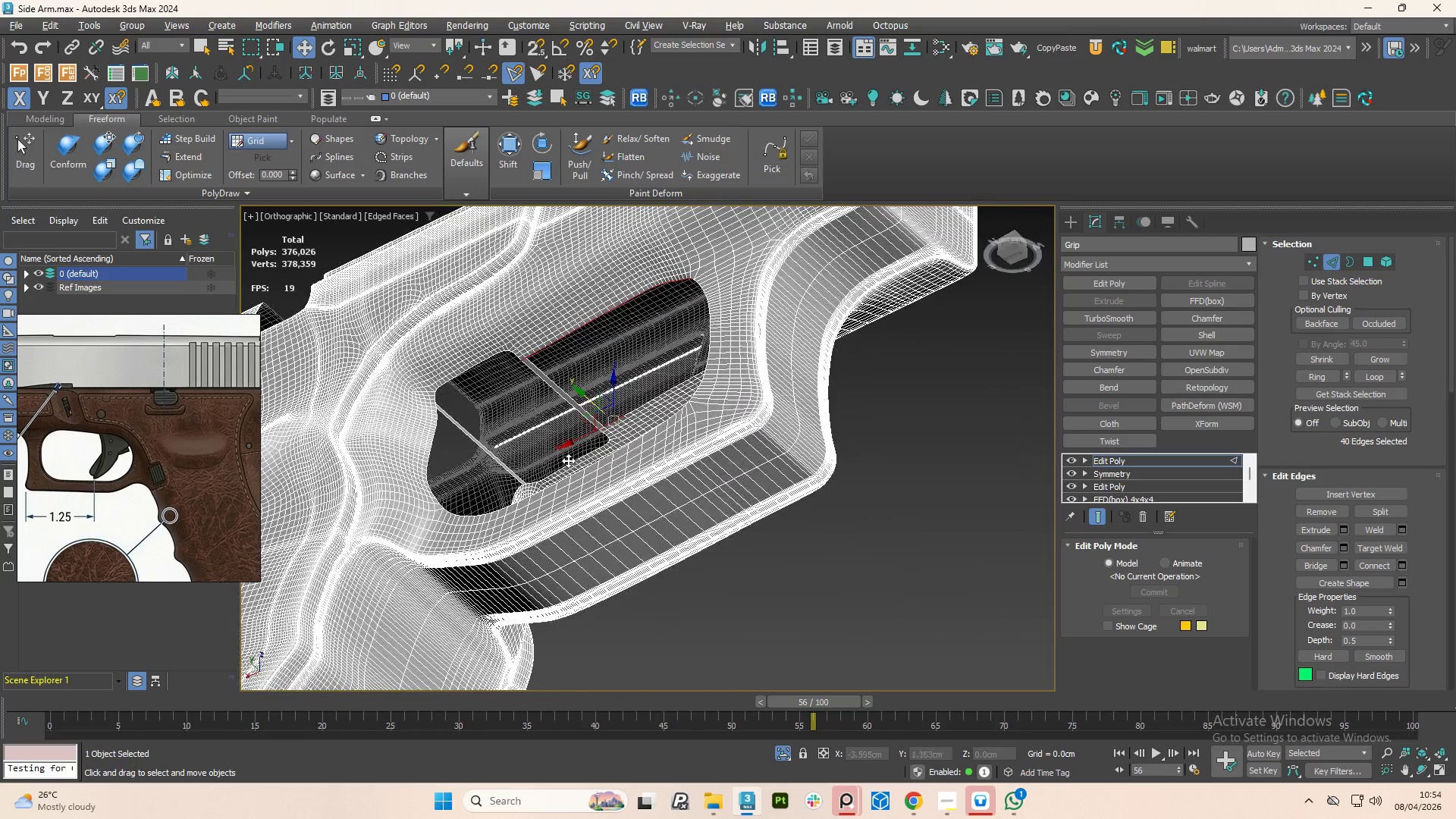 
scroll: coordinate [617, 464], scroll_direction: down, amount: 1.0
 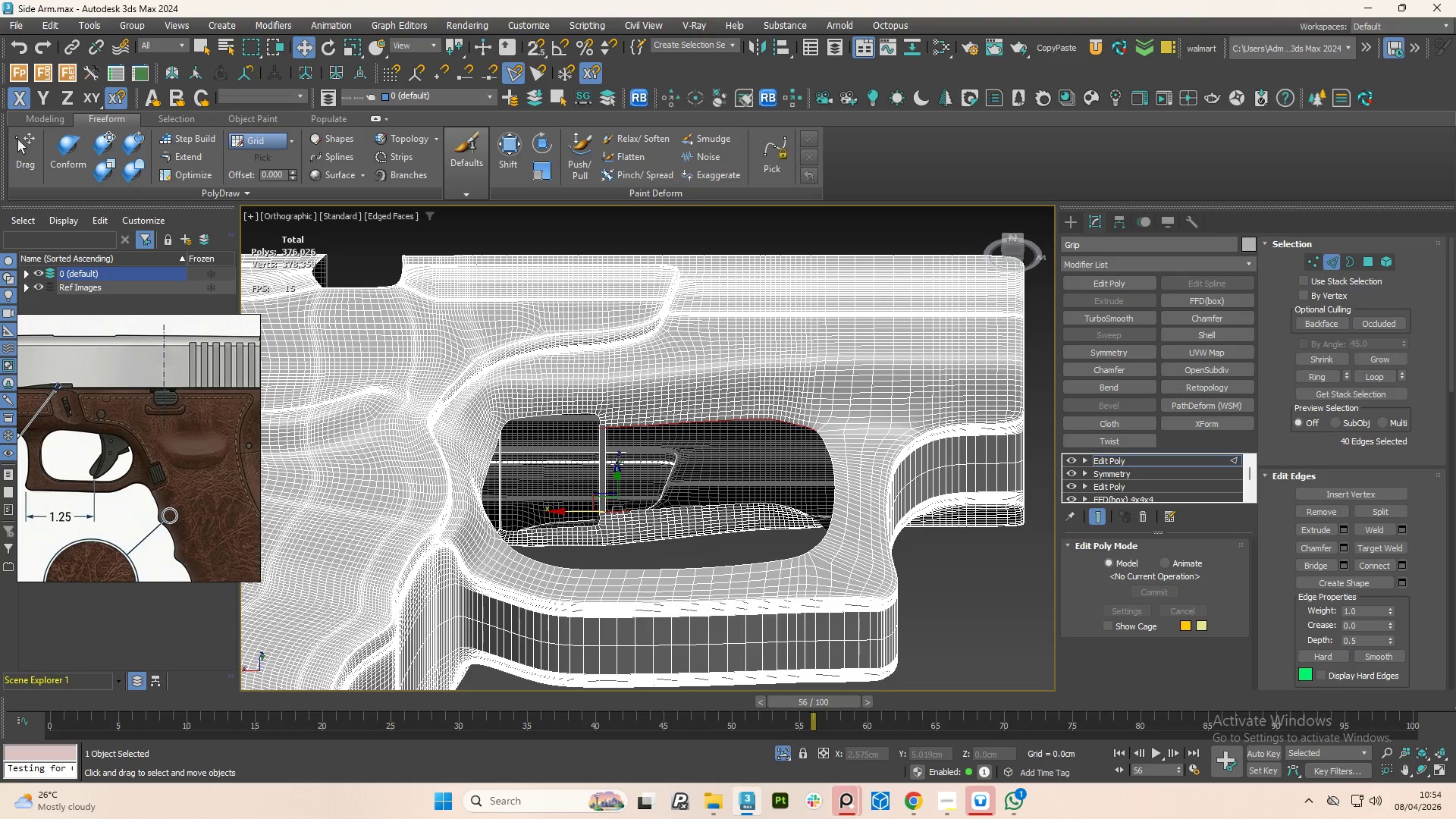 
hold_key(key=AltLeft, duration=1.52)
 